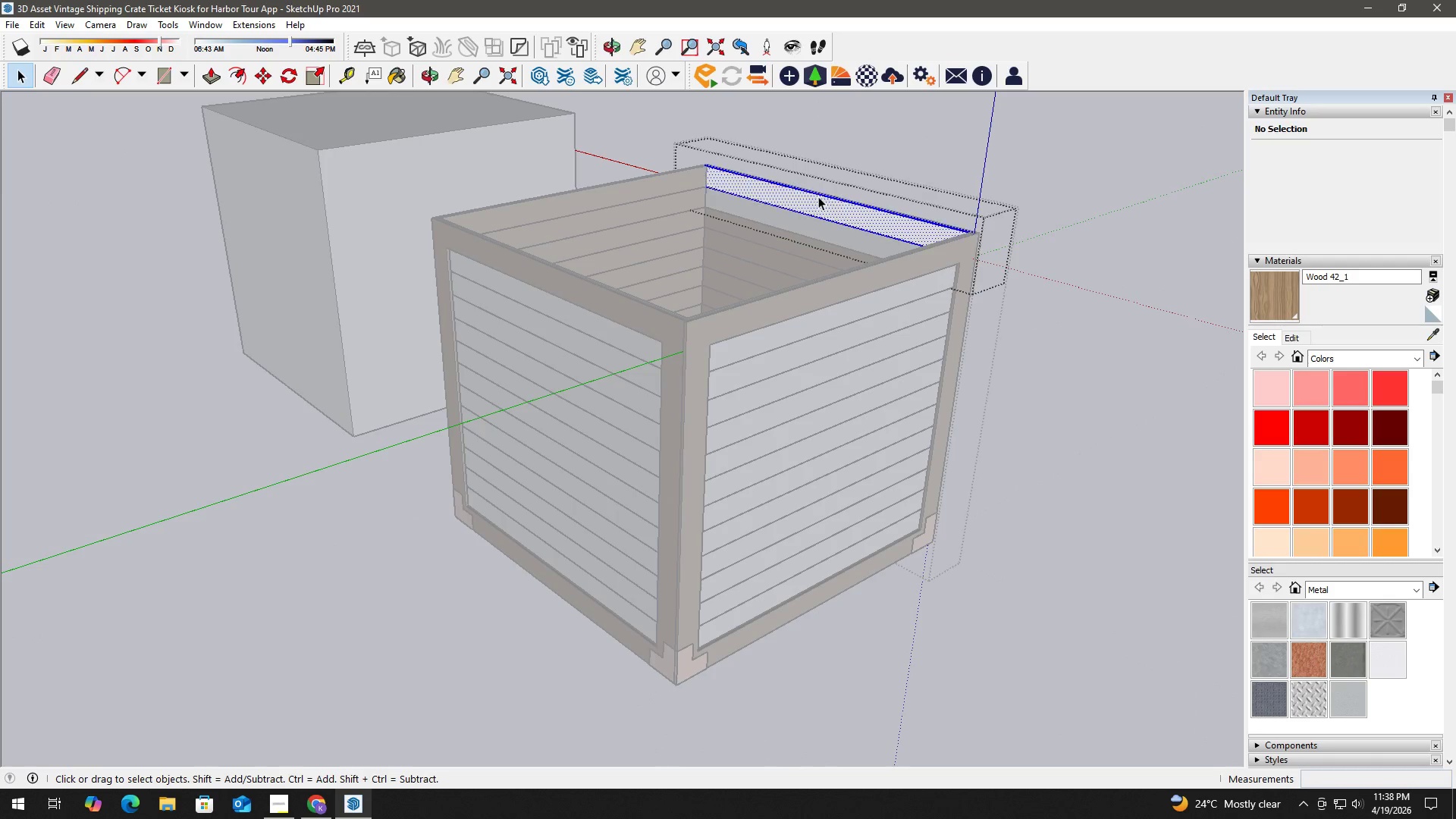 
key(B)
 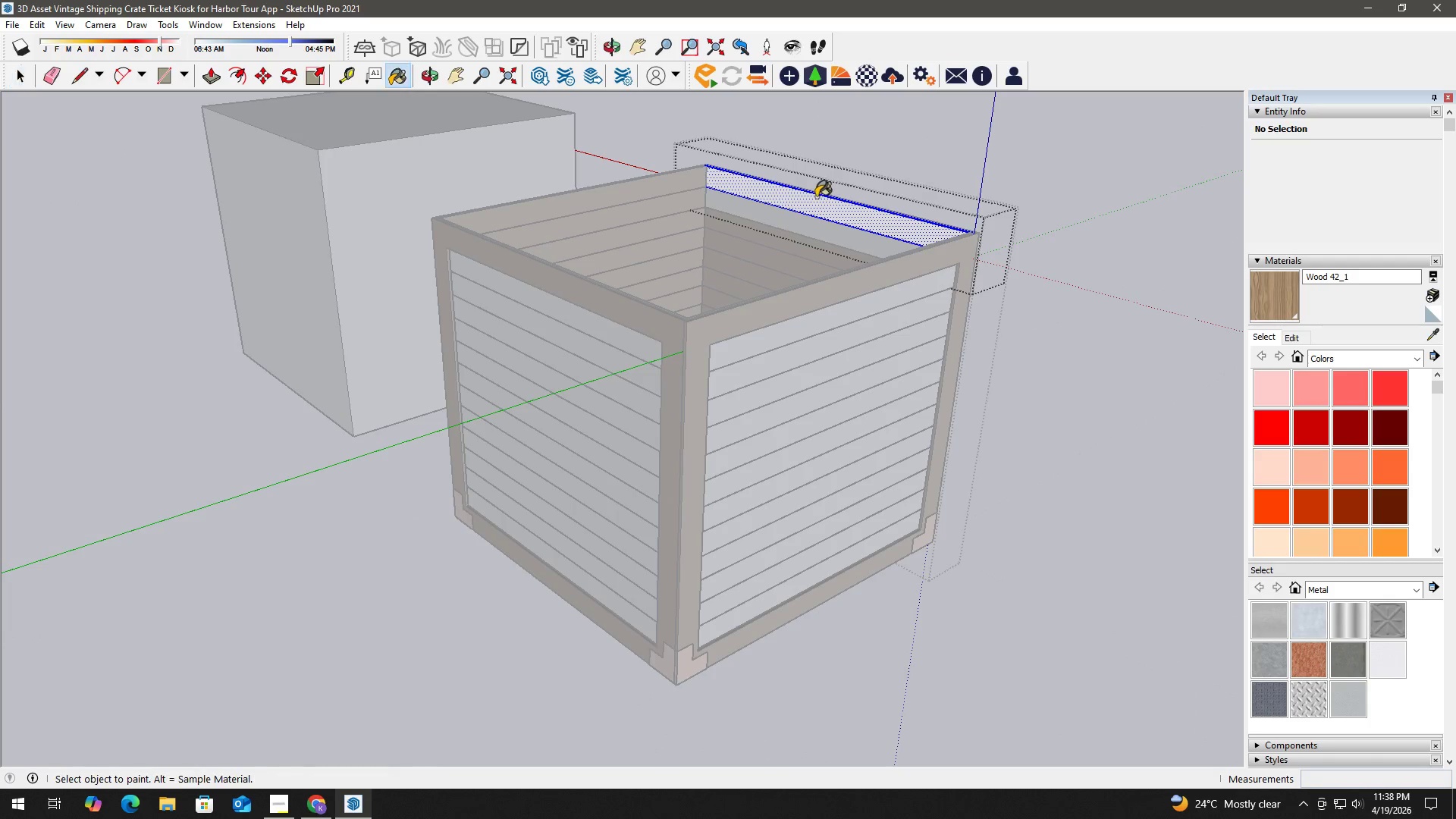 
triple_click([808, 201])
 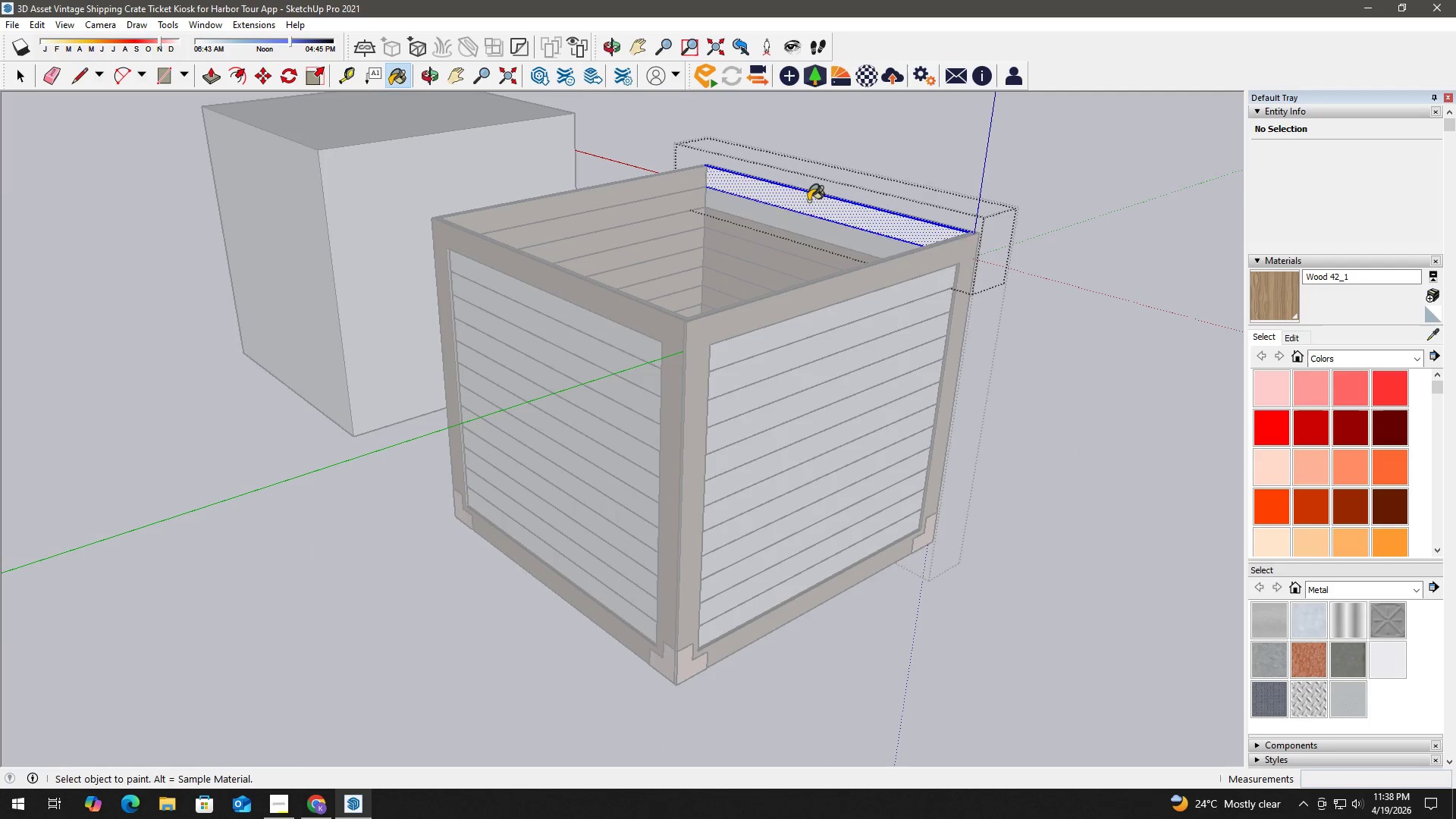 
triple_click([808, 201])
 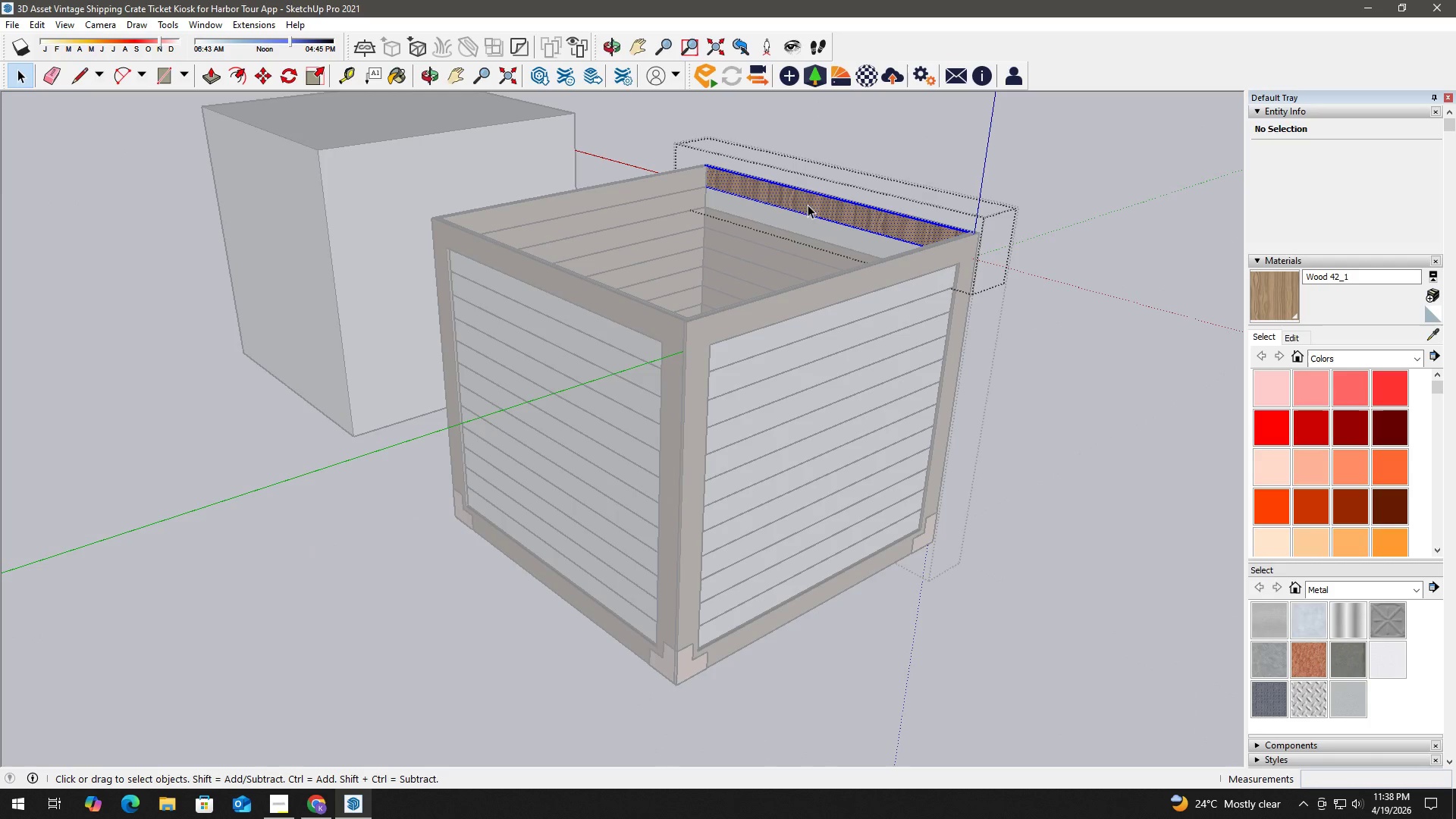 
key(Space)
 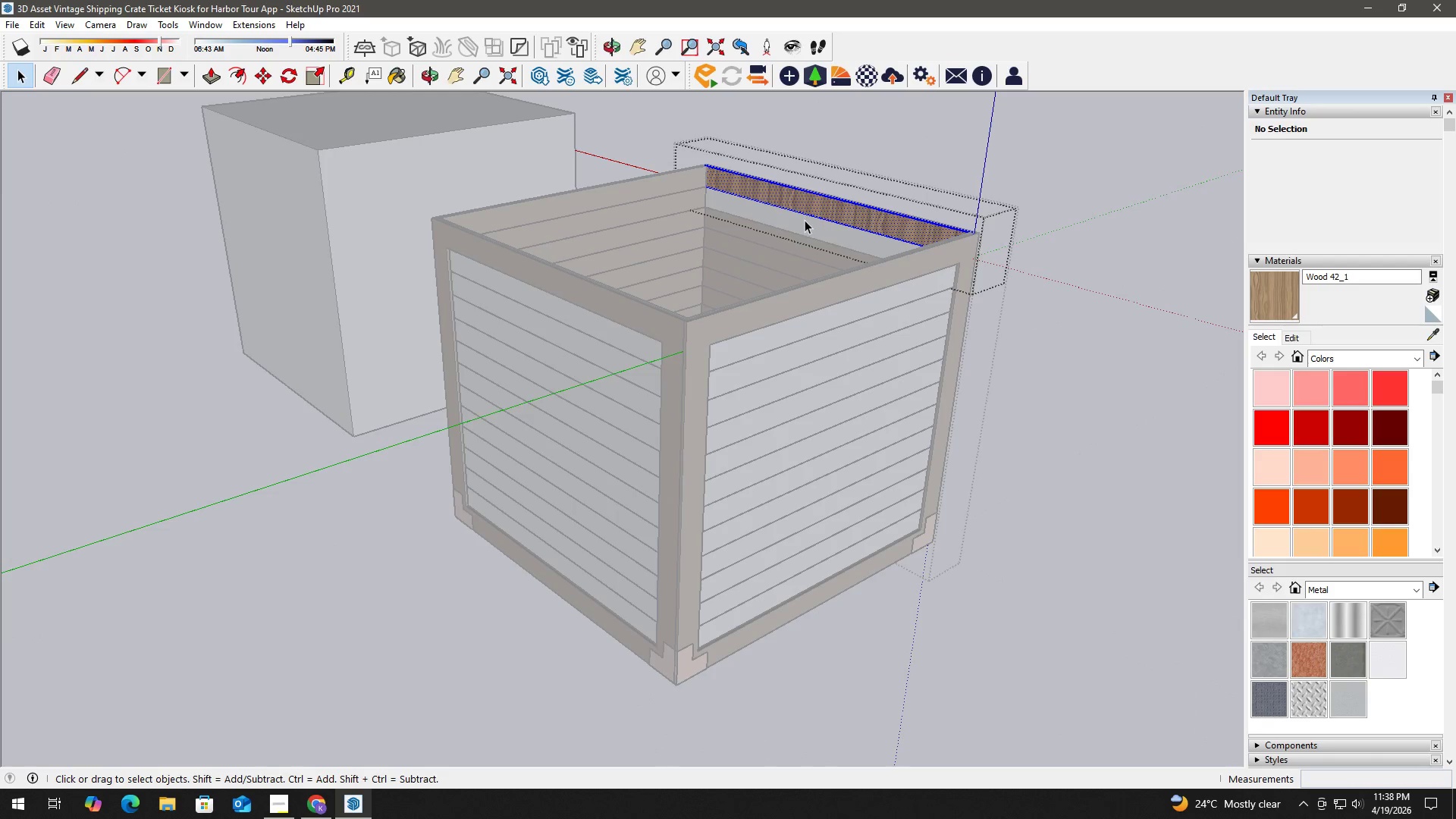 
key(Escape)
 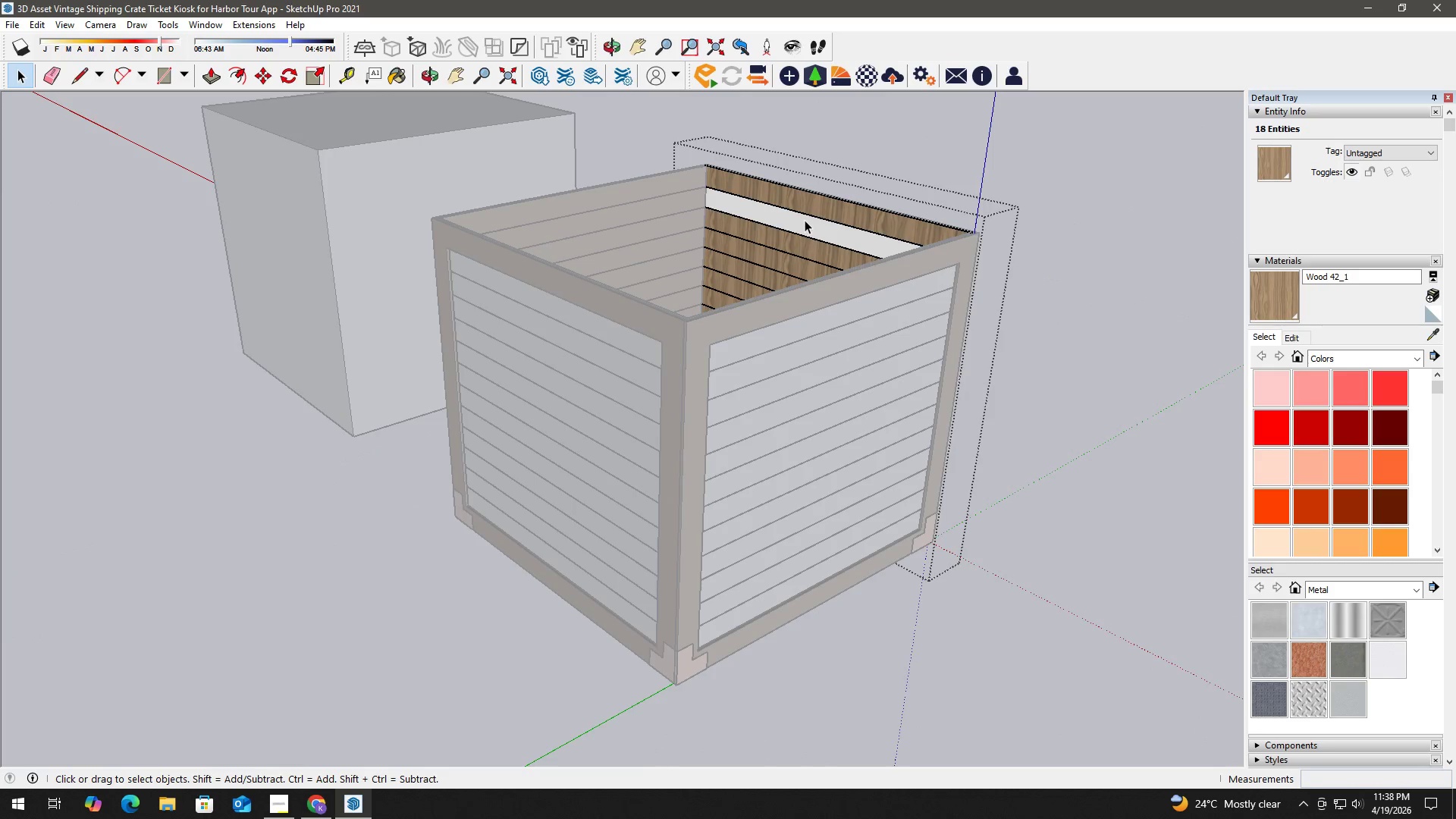 
double_click([805, 220])
 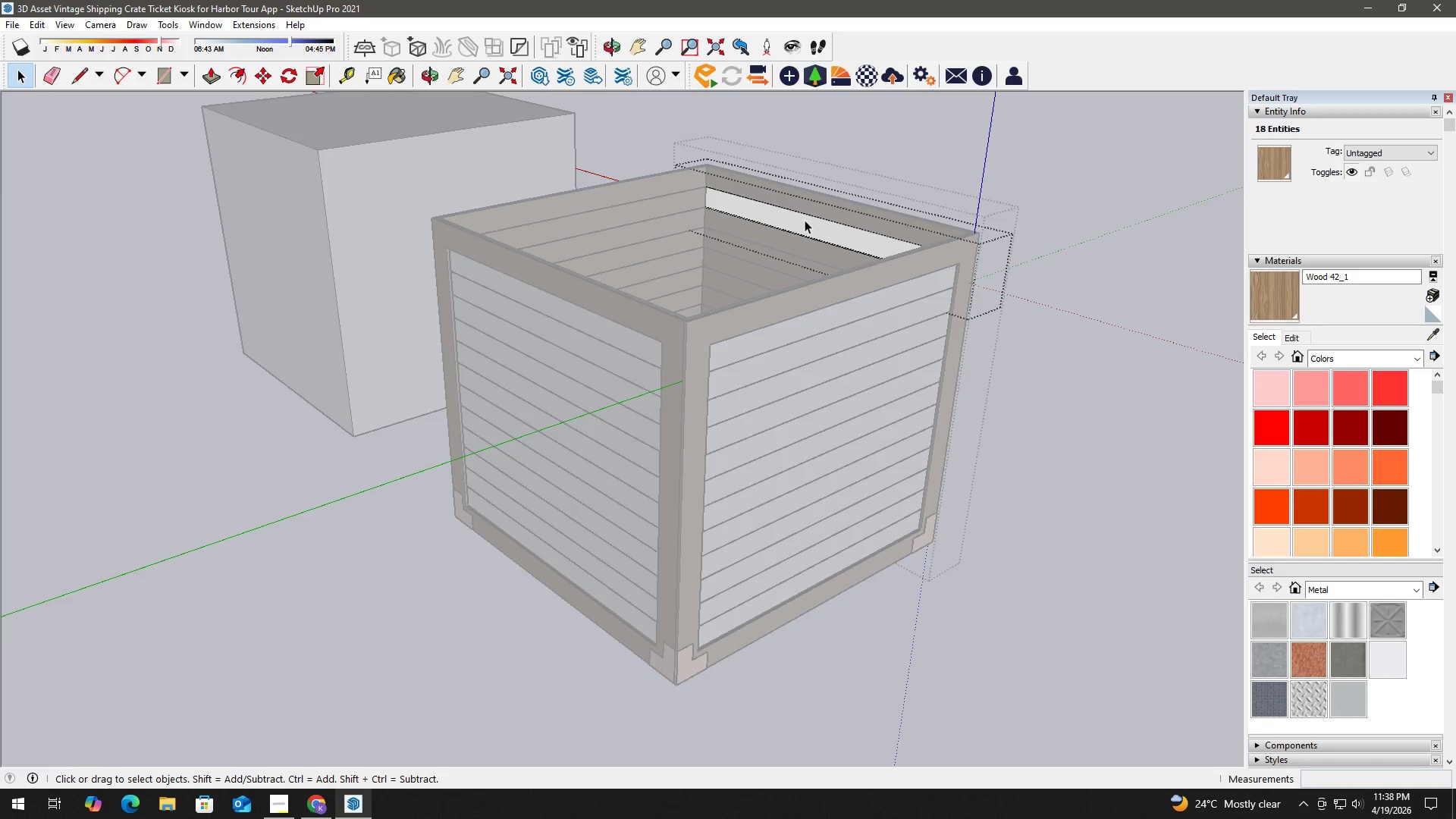 
triple_click([805, 220])
 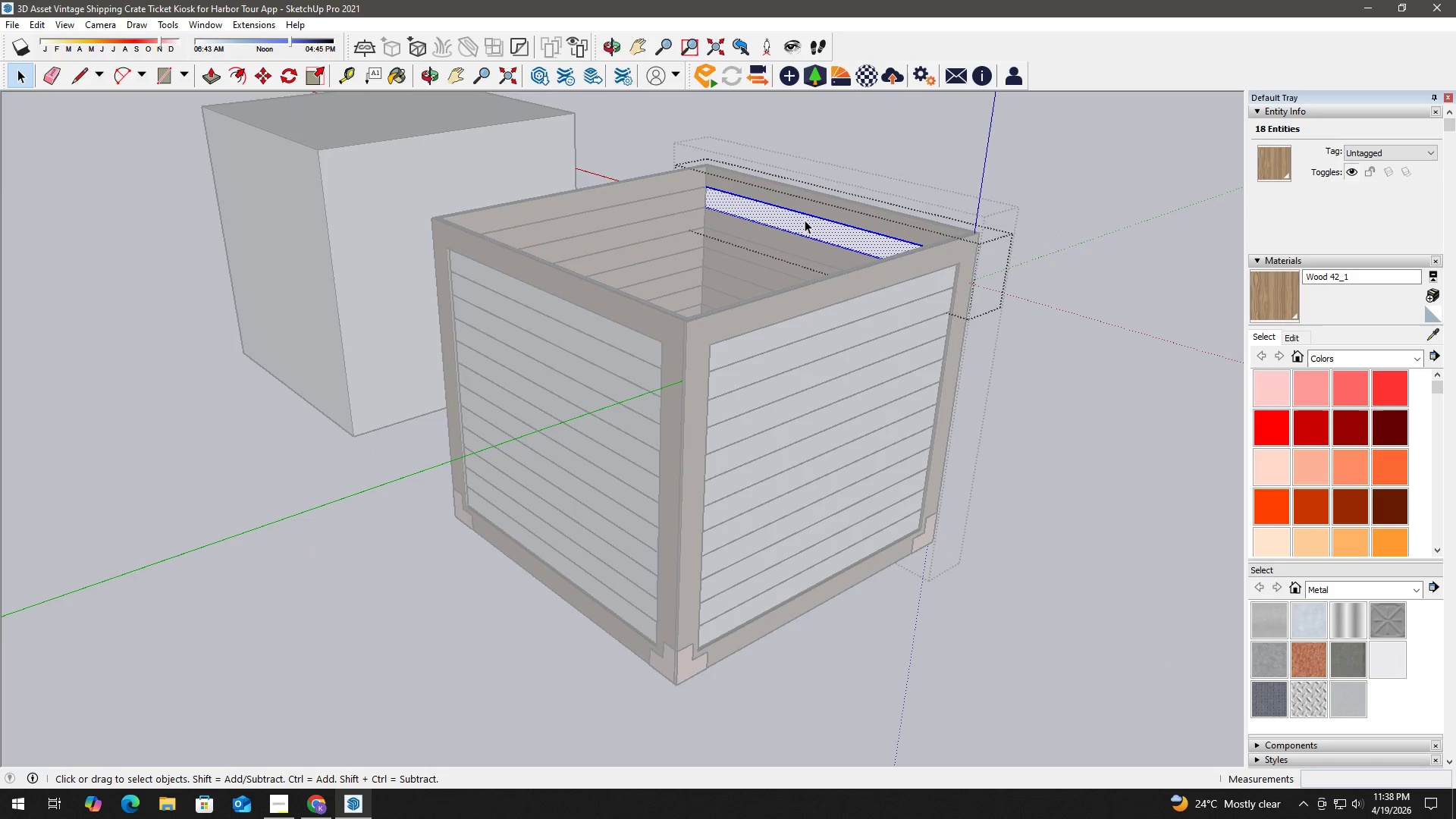 
triple_click([805, 220])
 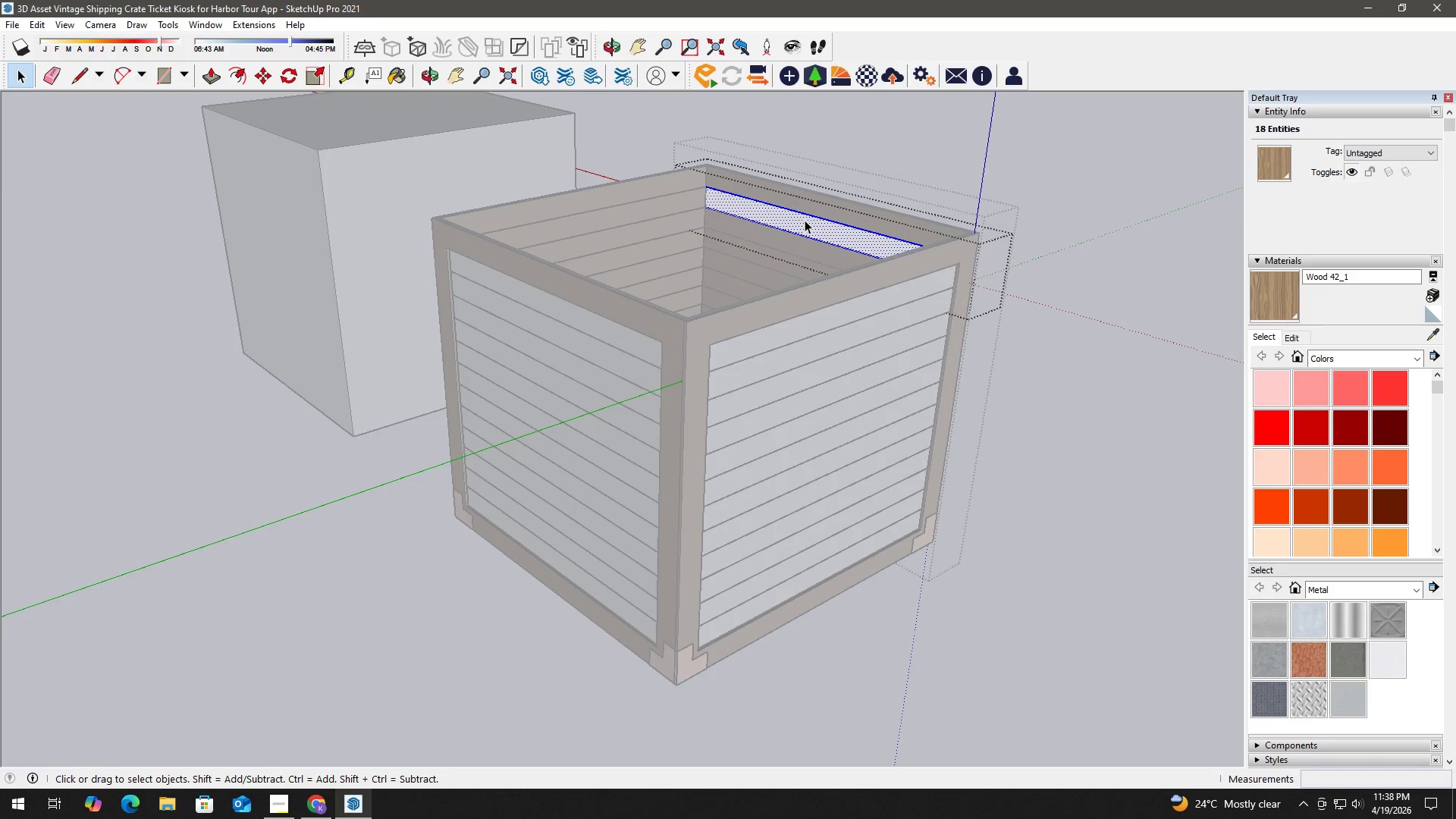 
triple_click([805, 220])
 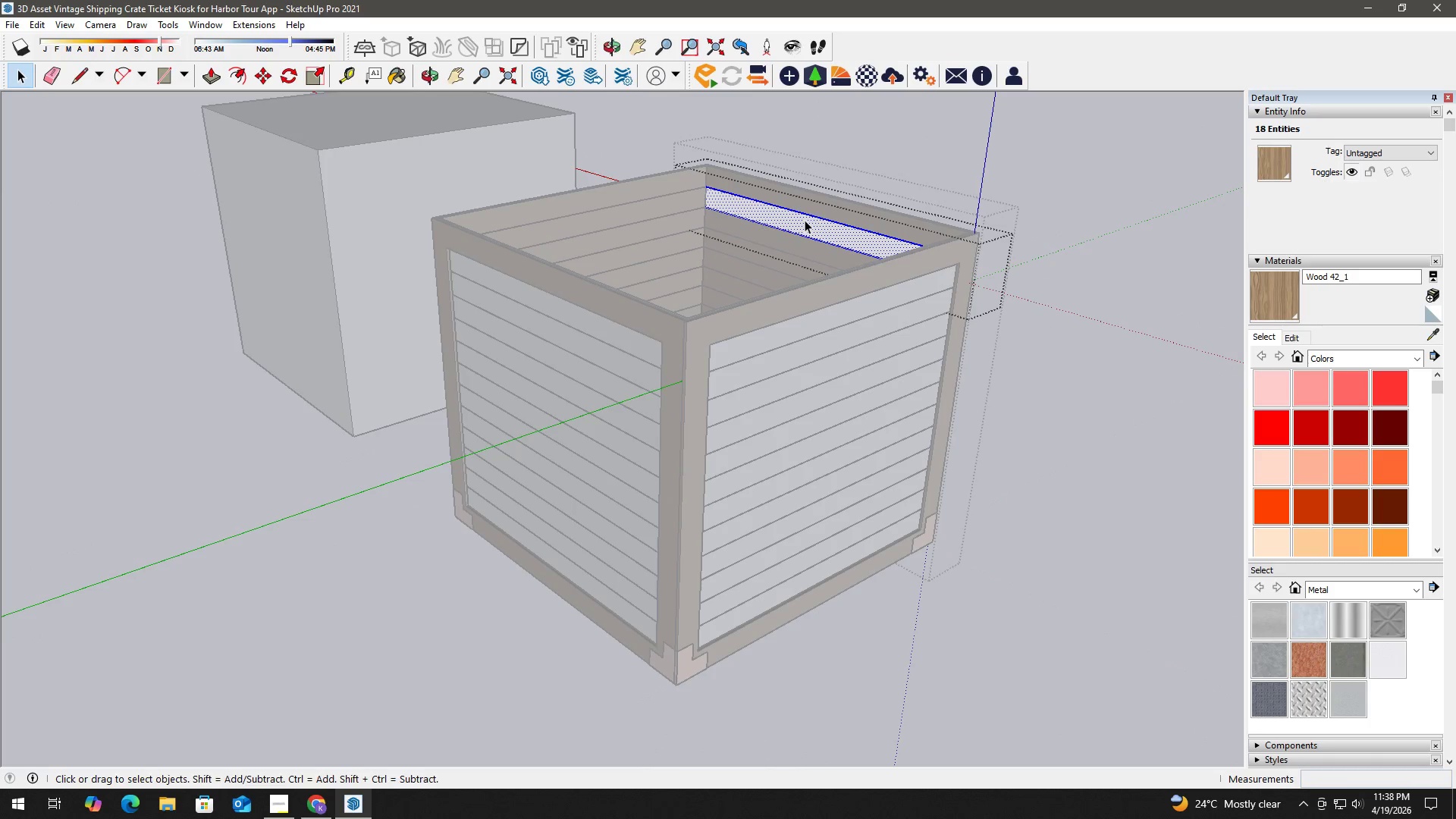 
key(B)
 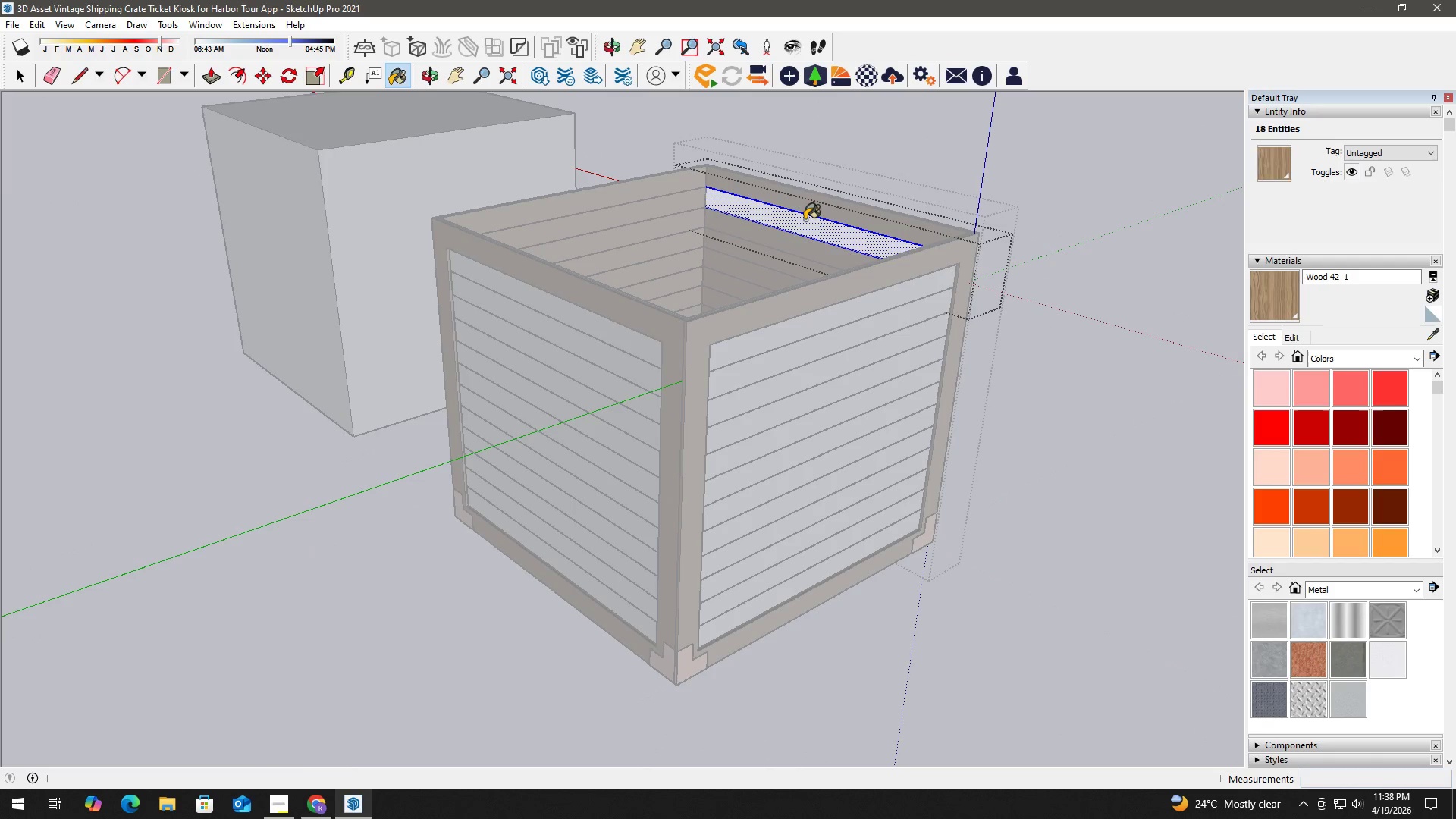 
triple_click([805, 220])
 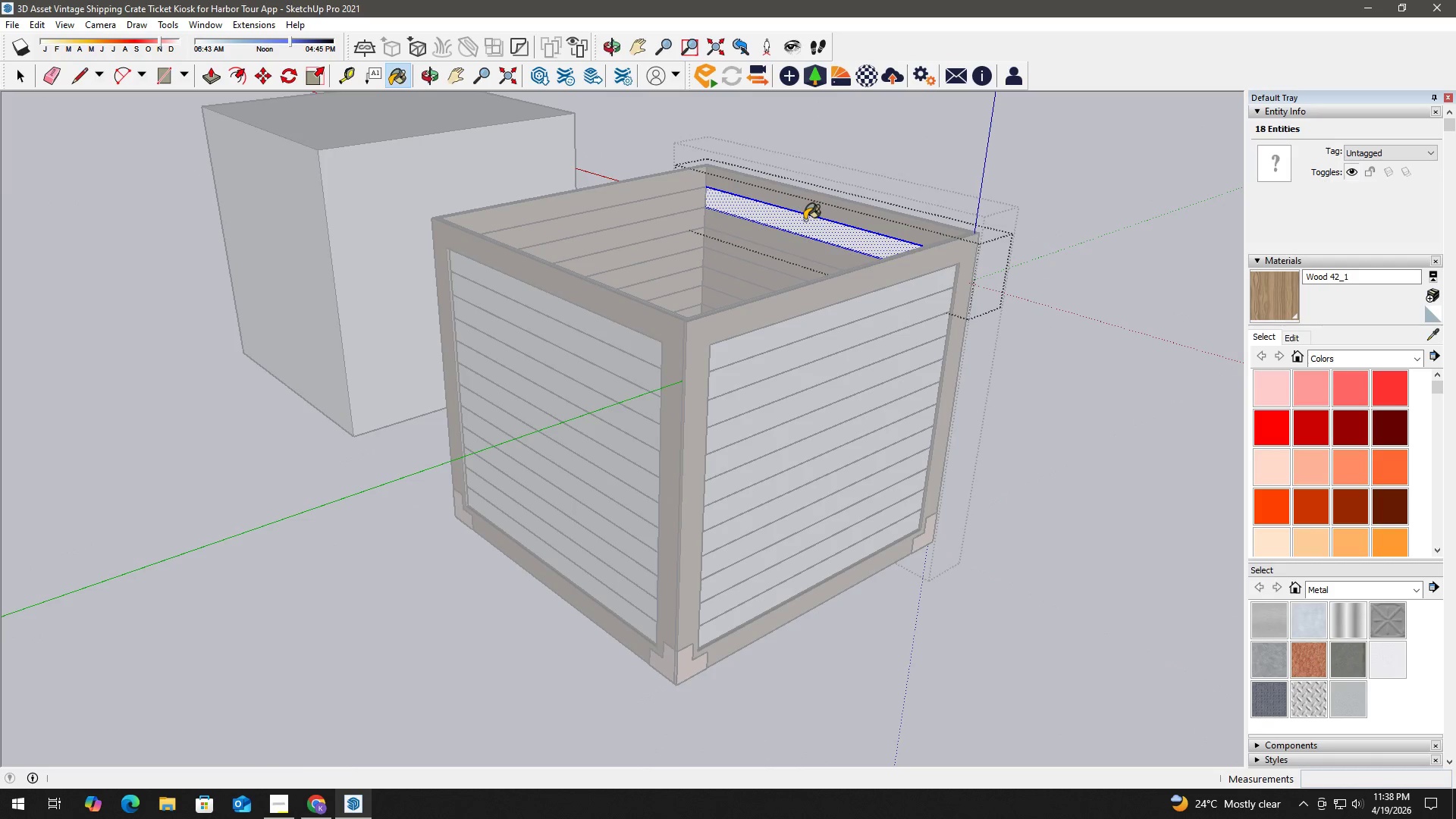 
triple_click([805, 220])
 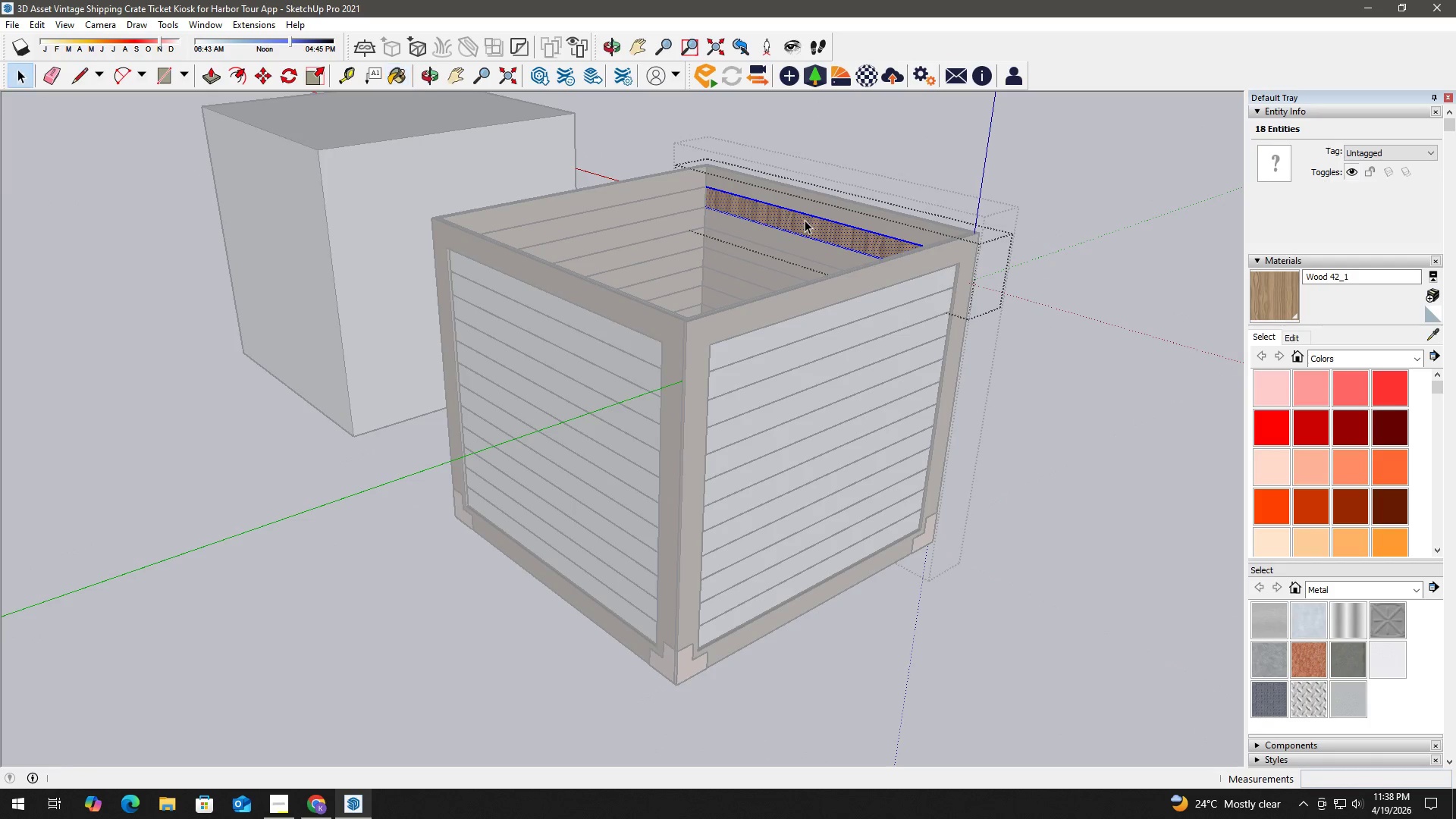 
key(Space)
 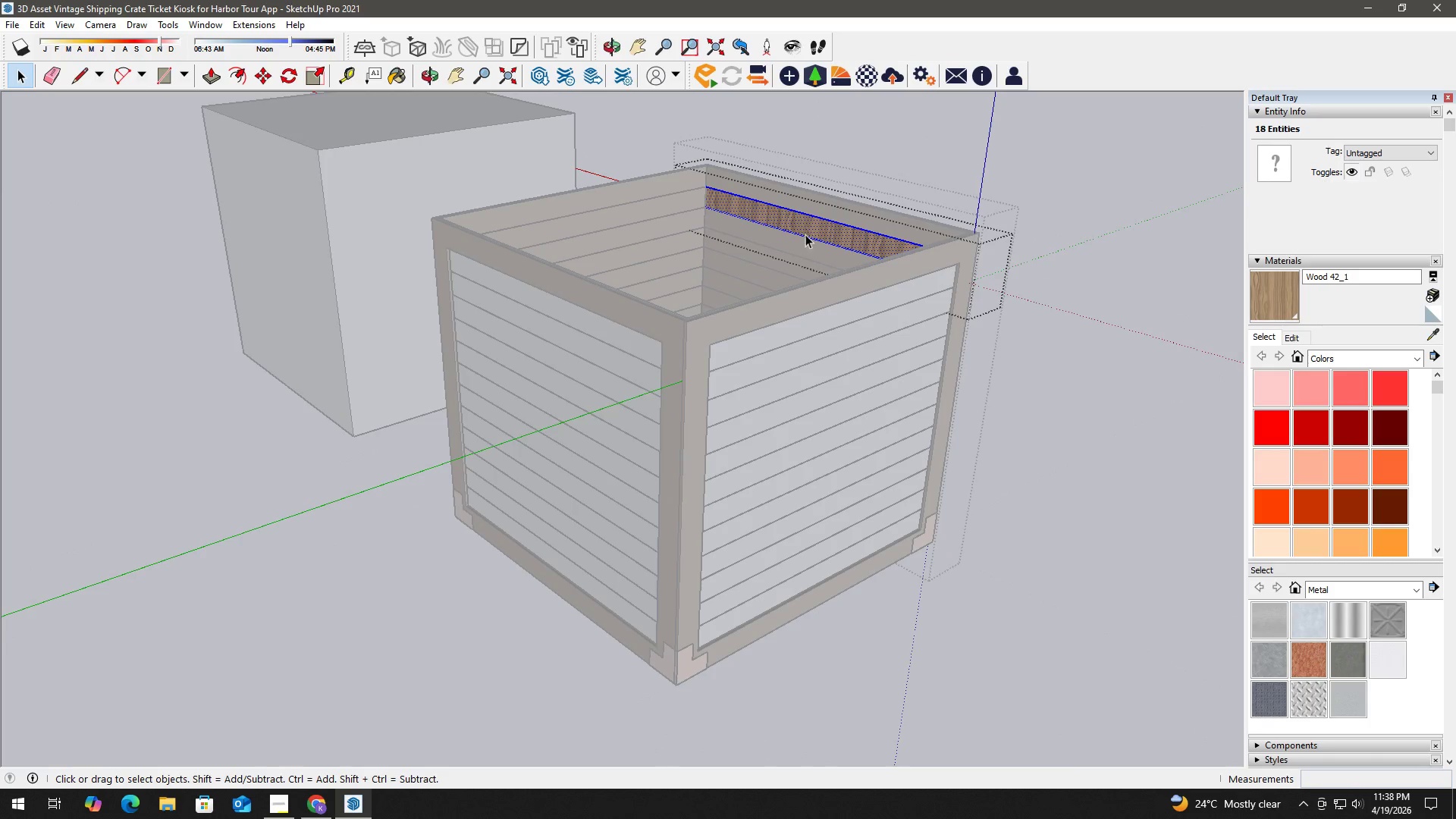 
key(Escape)
 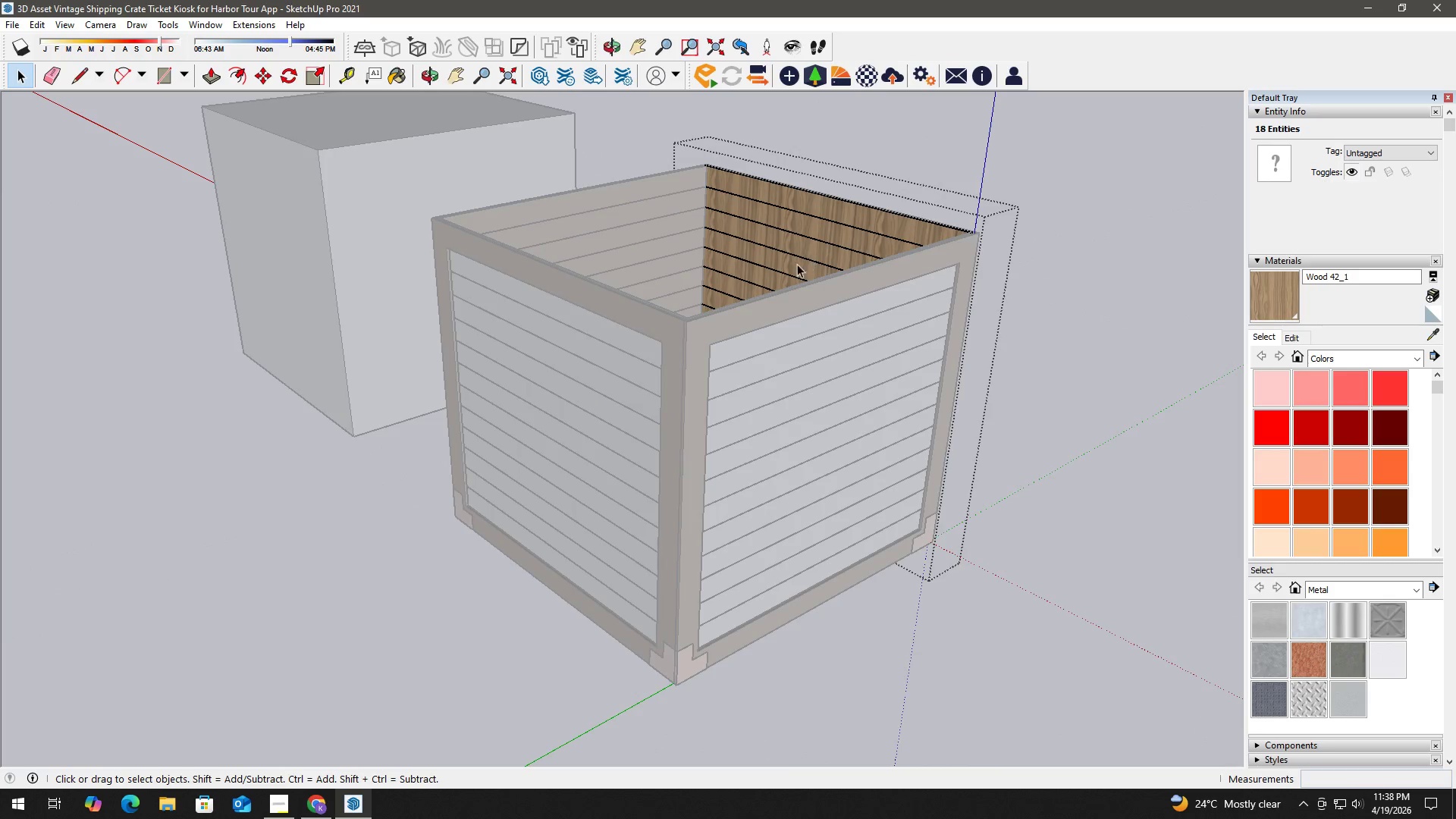 
key(Escape)
 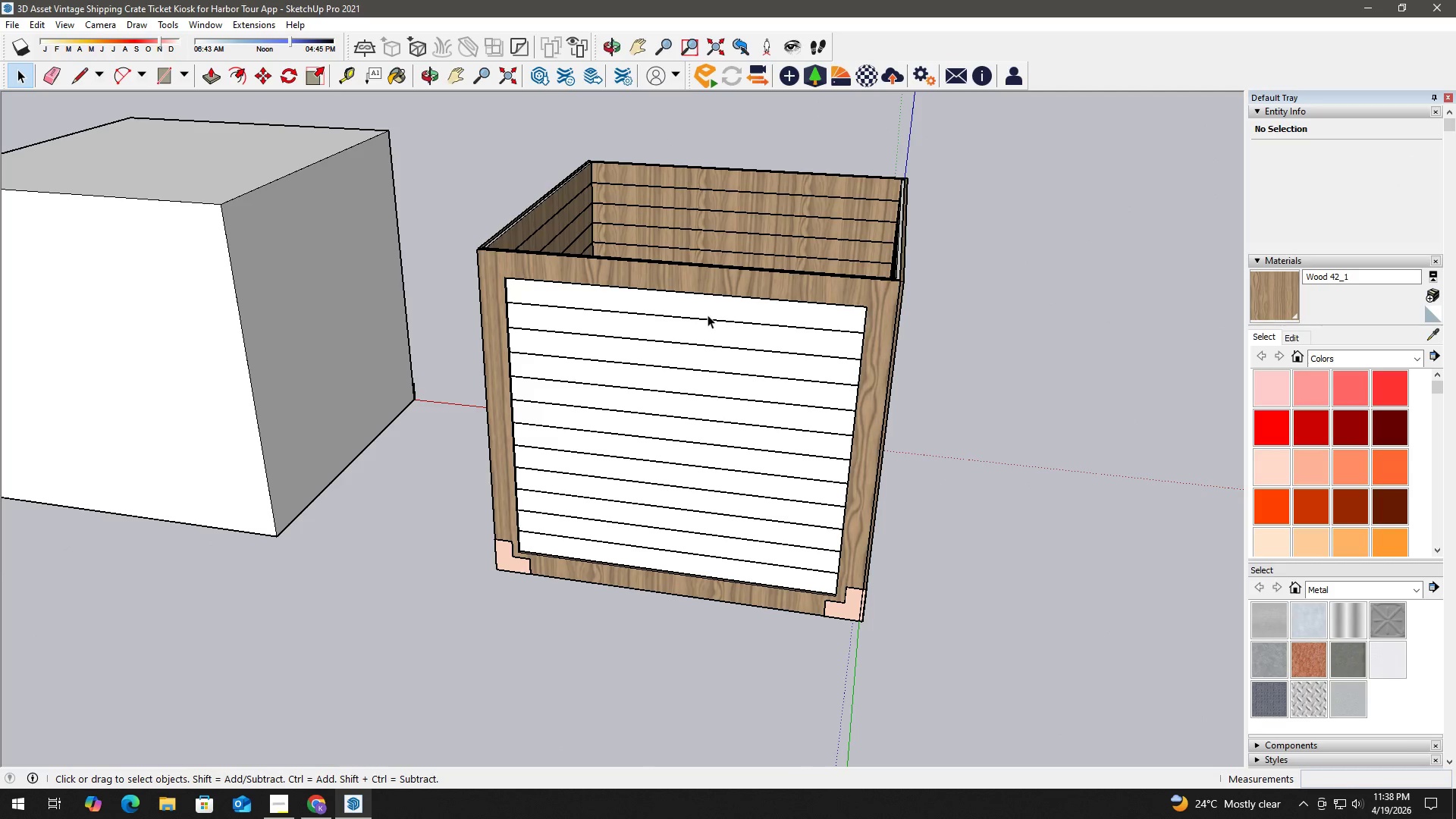 
double_click([741, 304])
 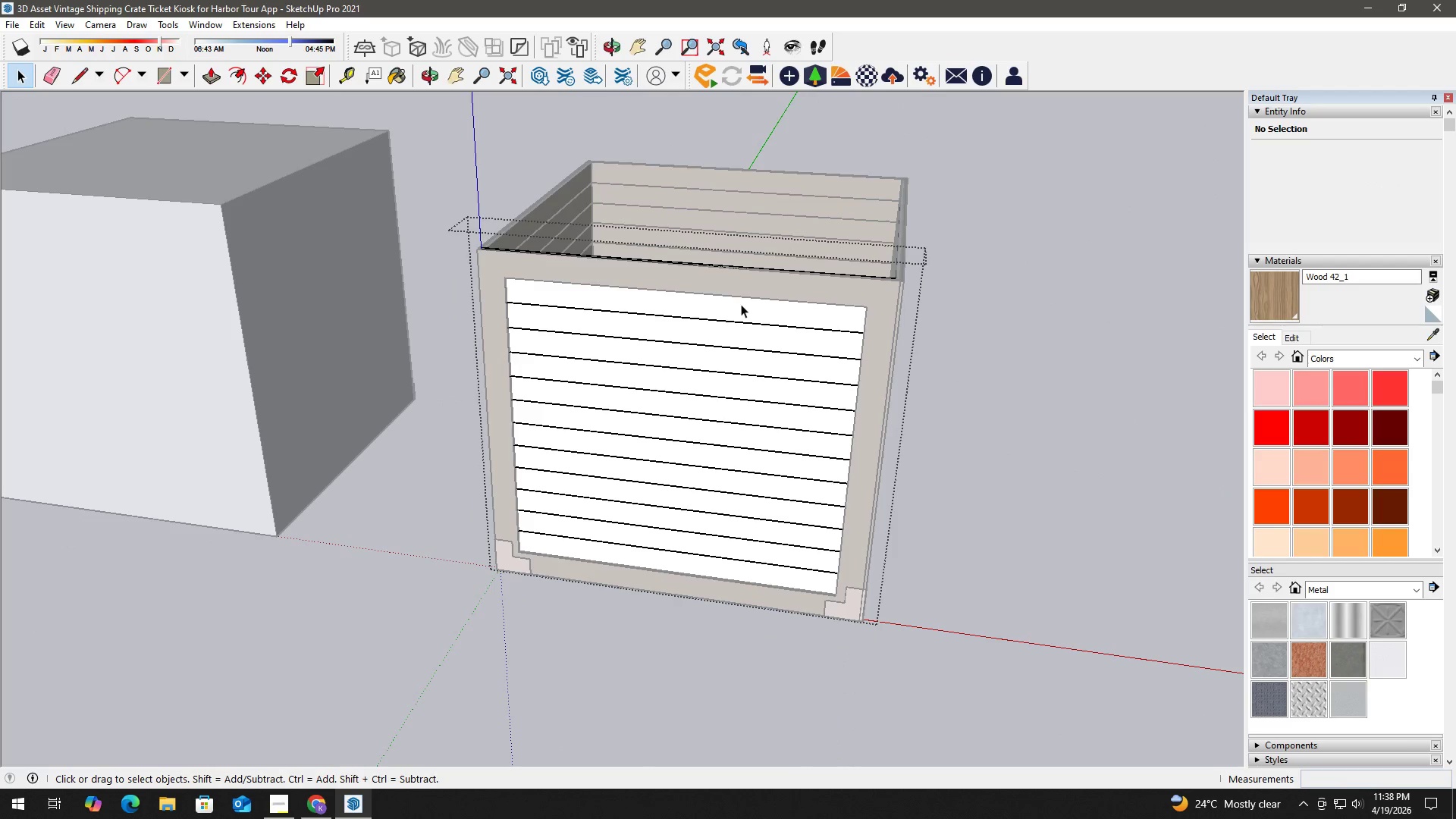 
triple_click([741, 304])
 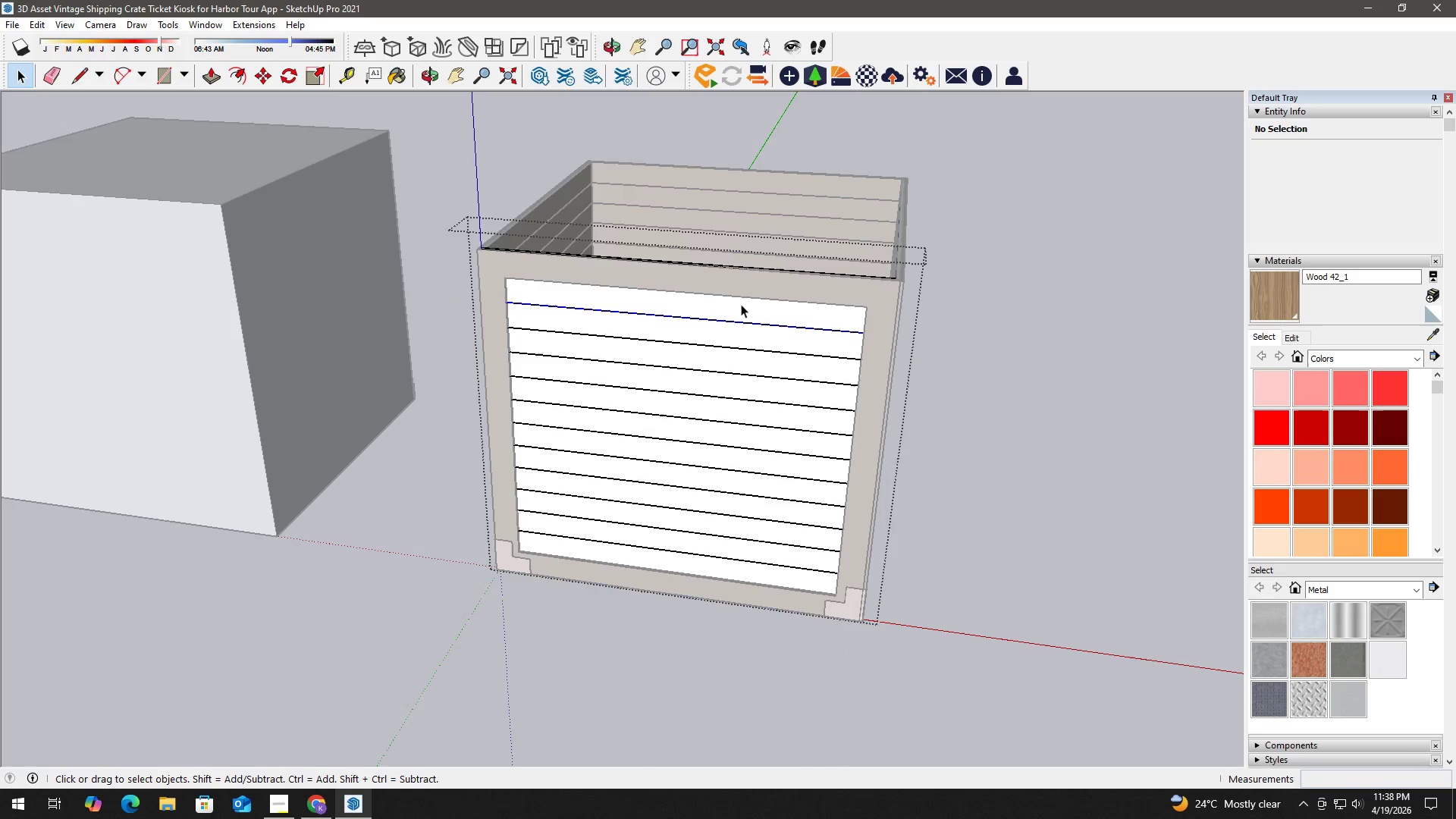 
triple_click([741, 304])
 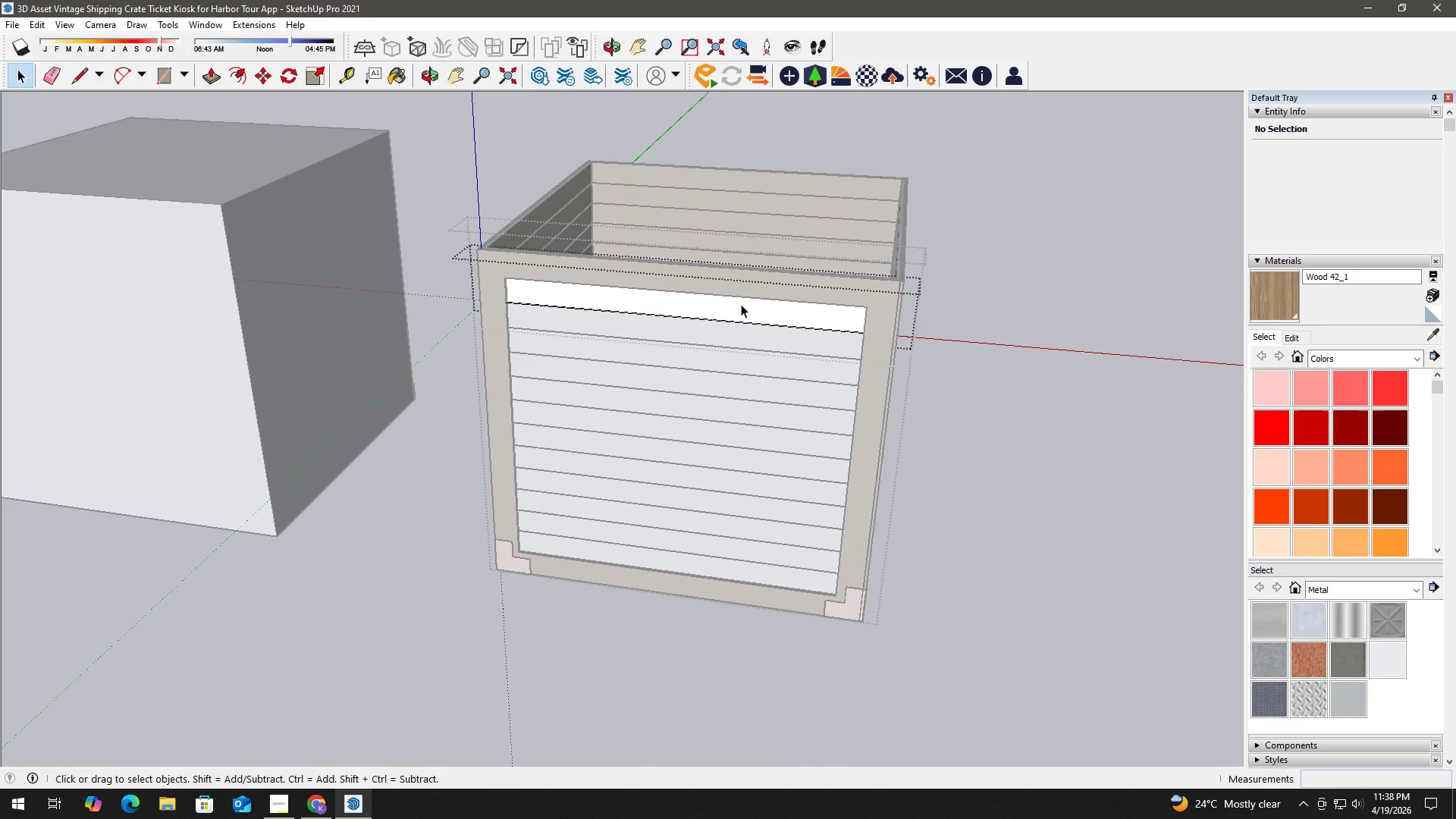 
triple_click([741, 304])
 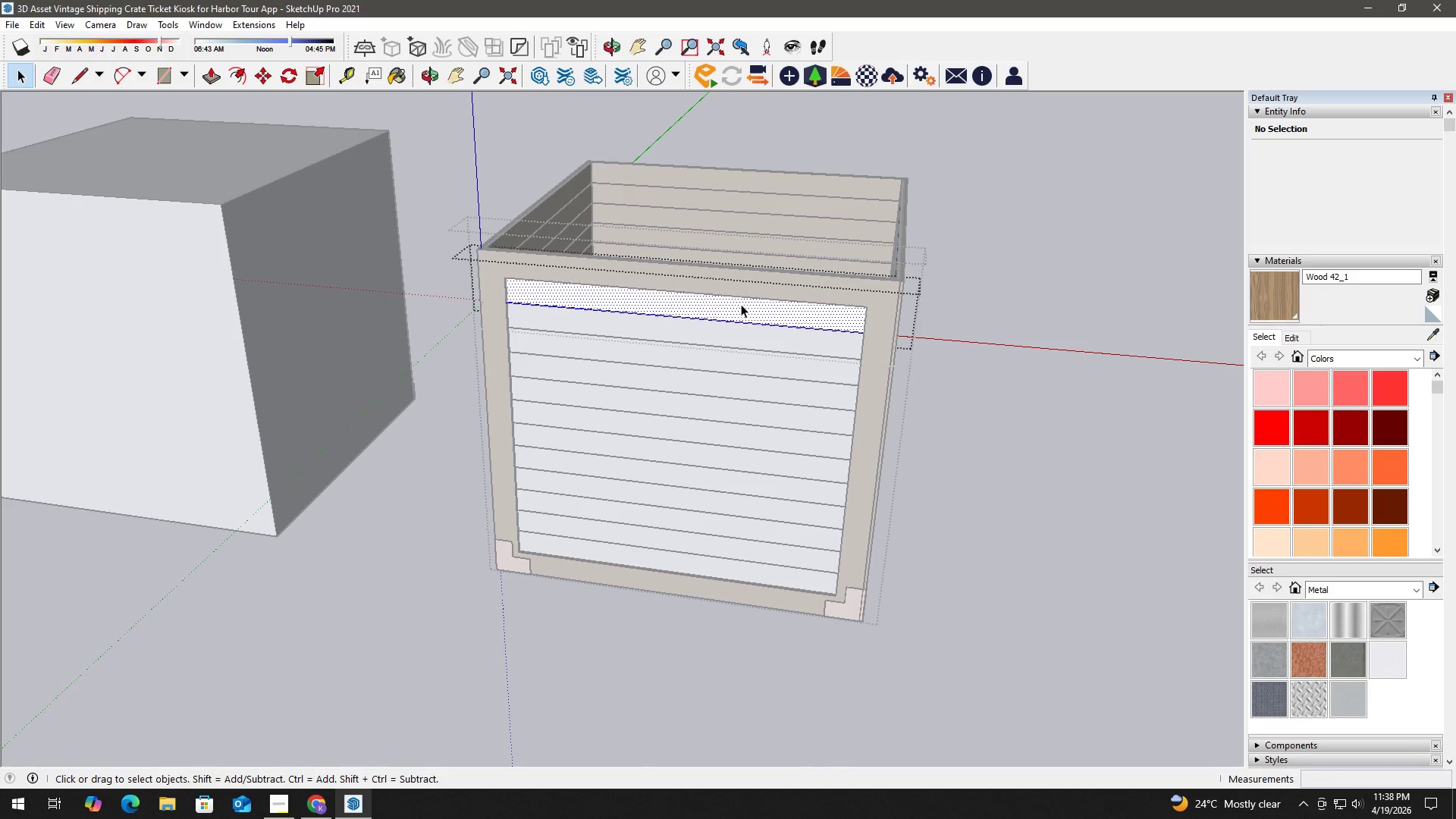 
key(B)
 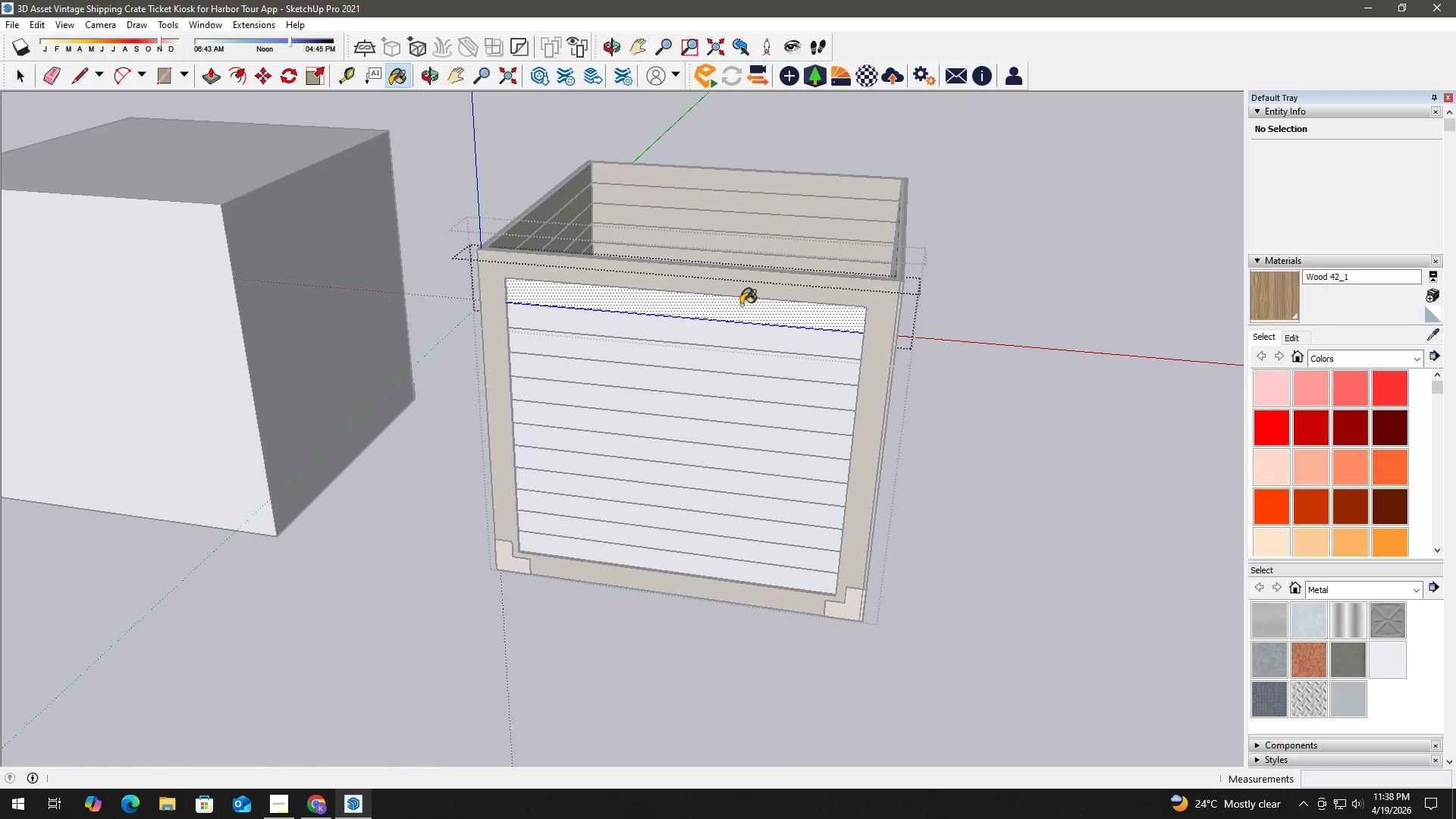 
triple_click([742, 307])
 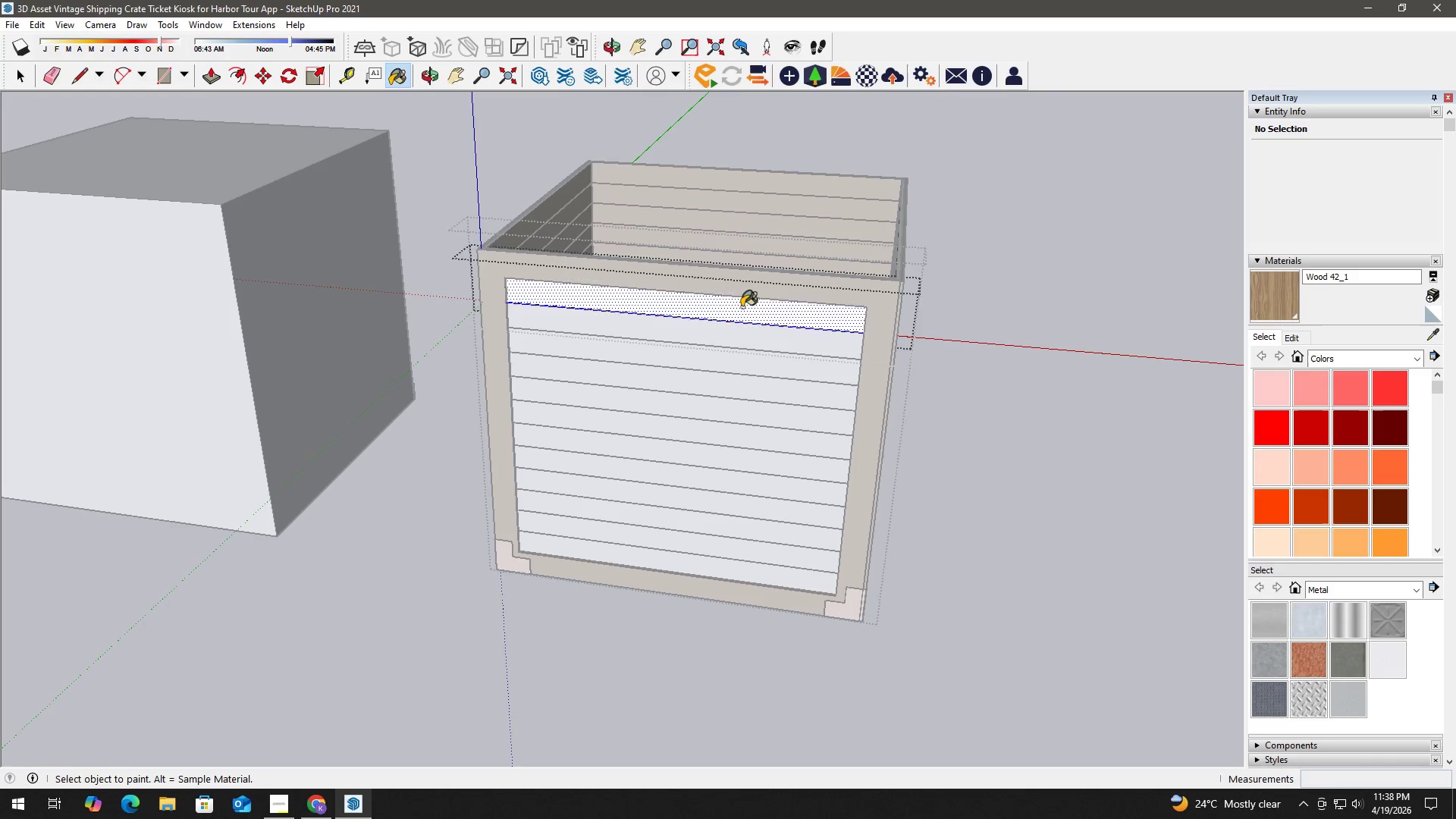 
triple_click([742, 307])
 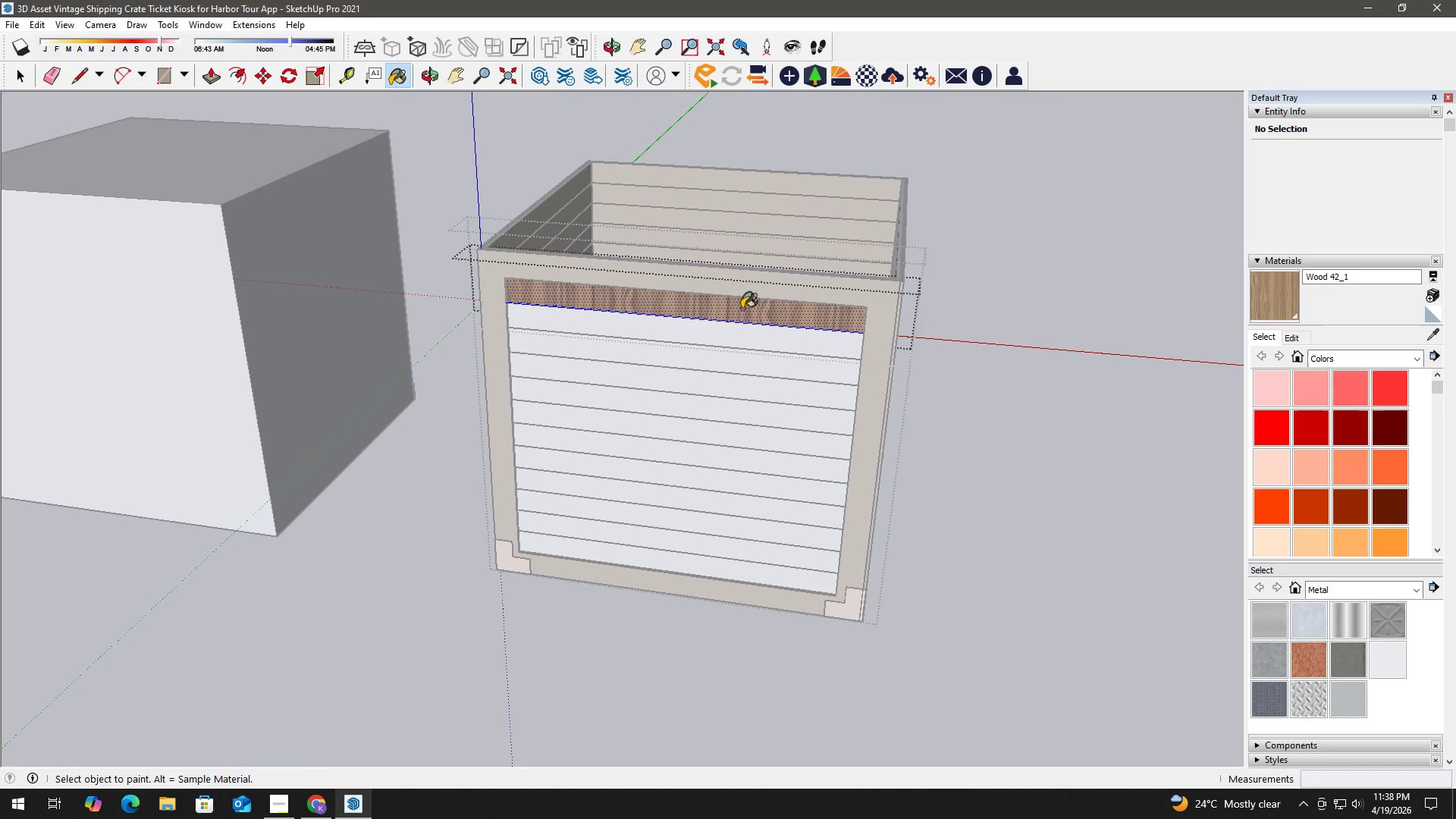 
key(Space)
 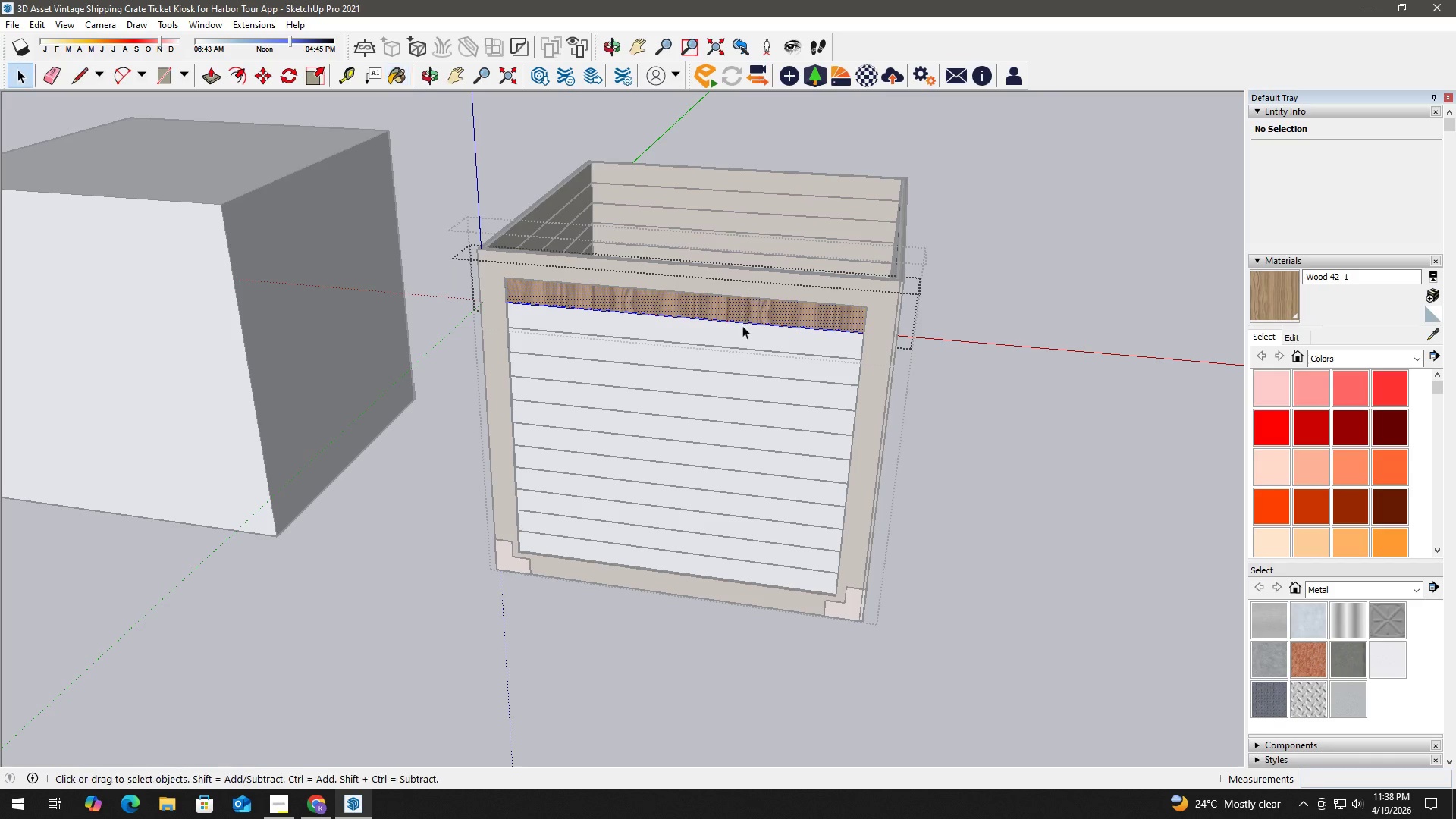 
key(Escape)
 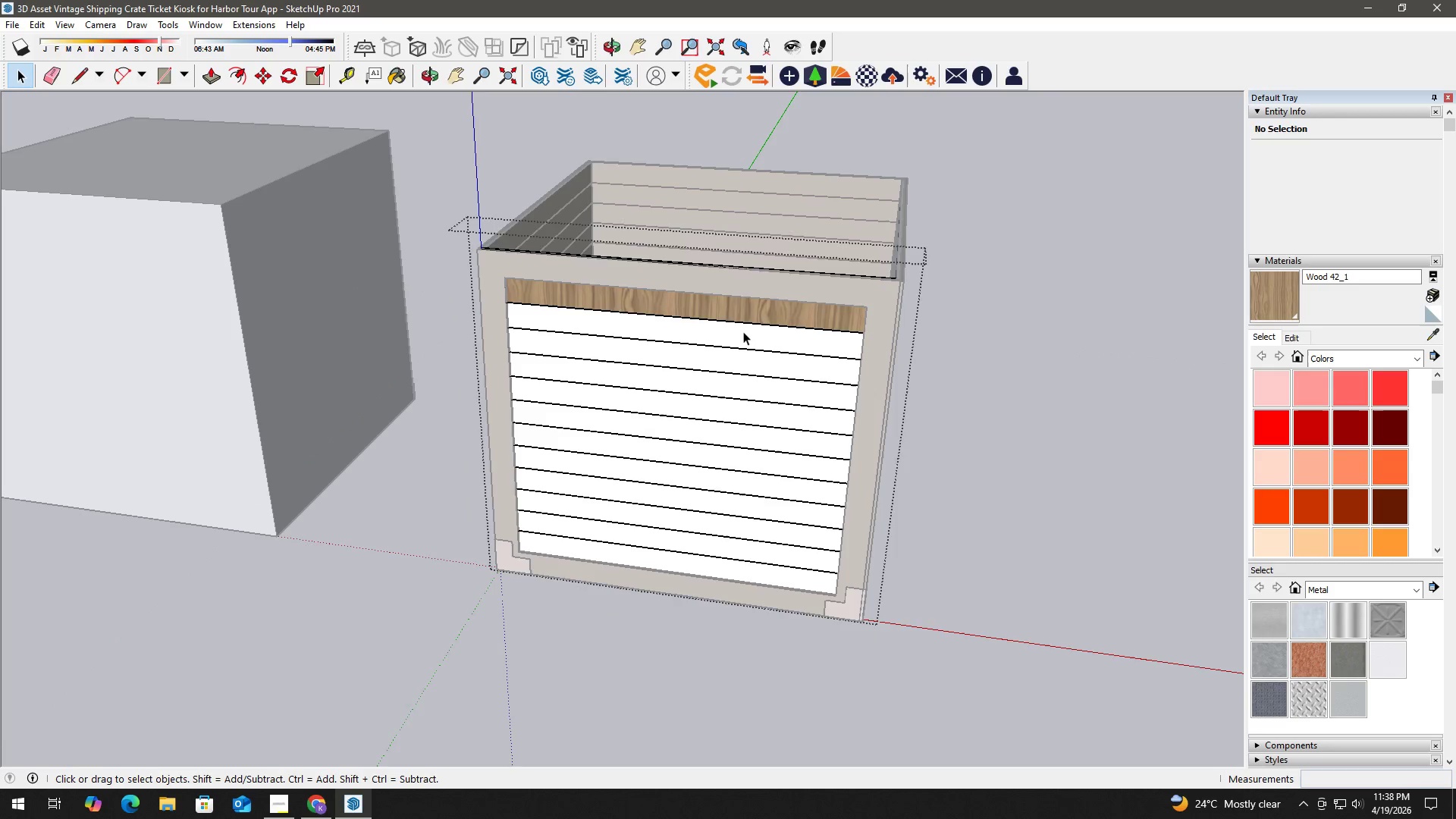 
triple_click([743, 331])
 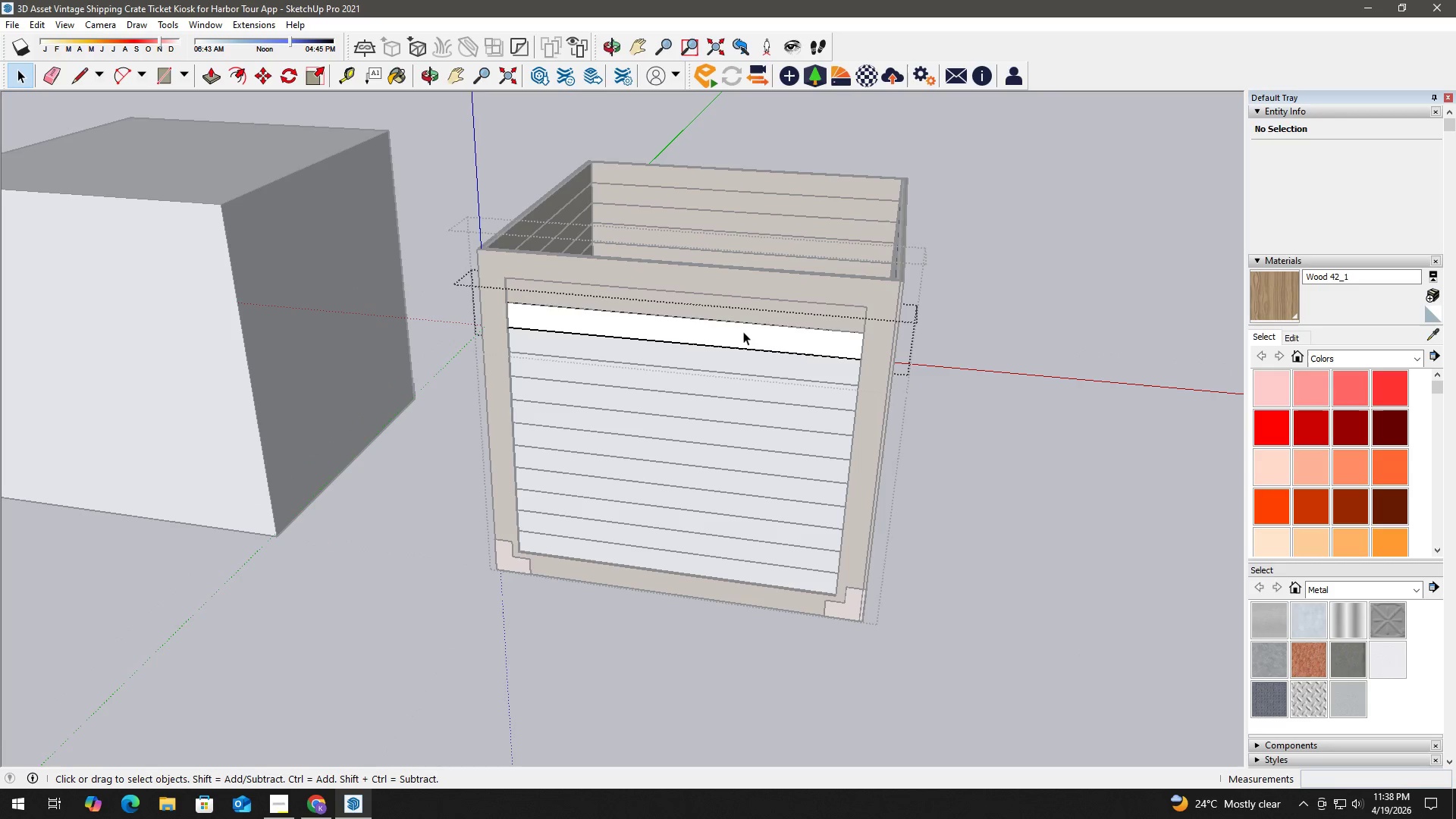 
triple_click([743, 331])
 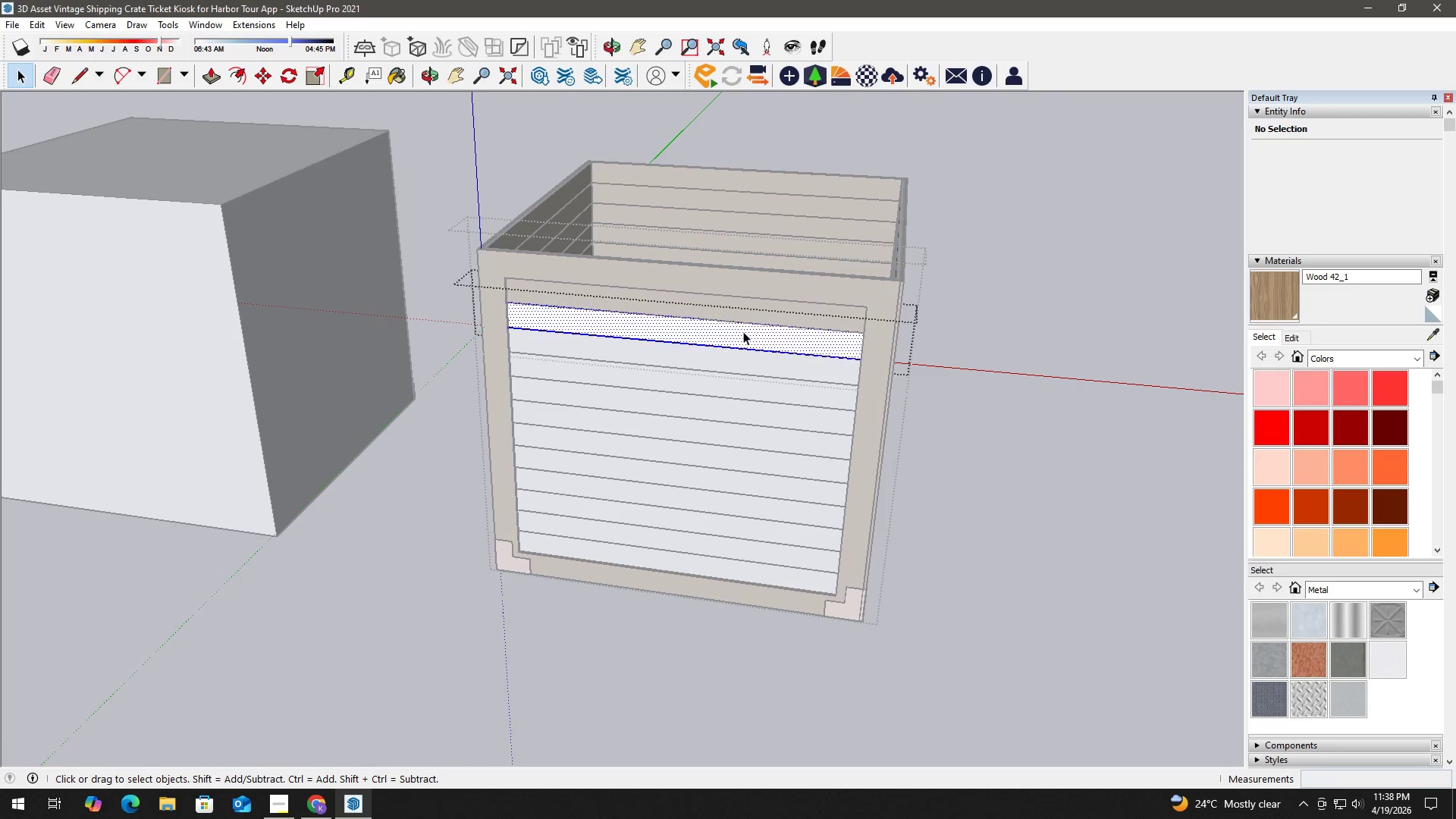 
triple_click([743, 331])
 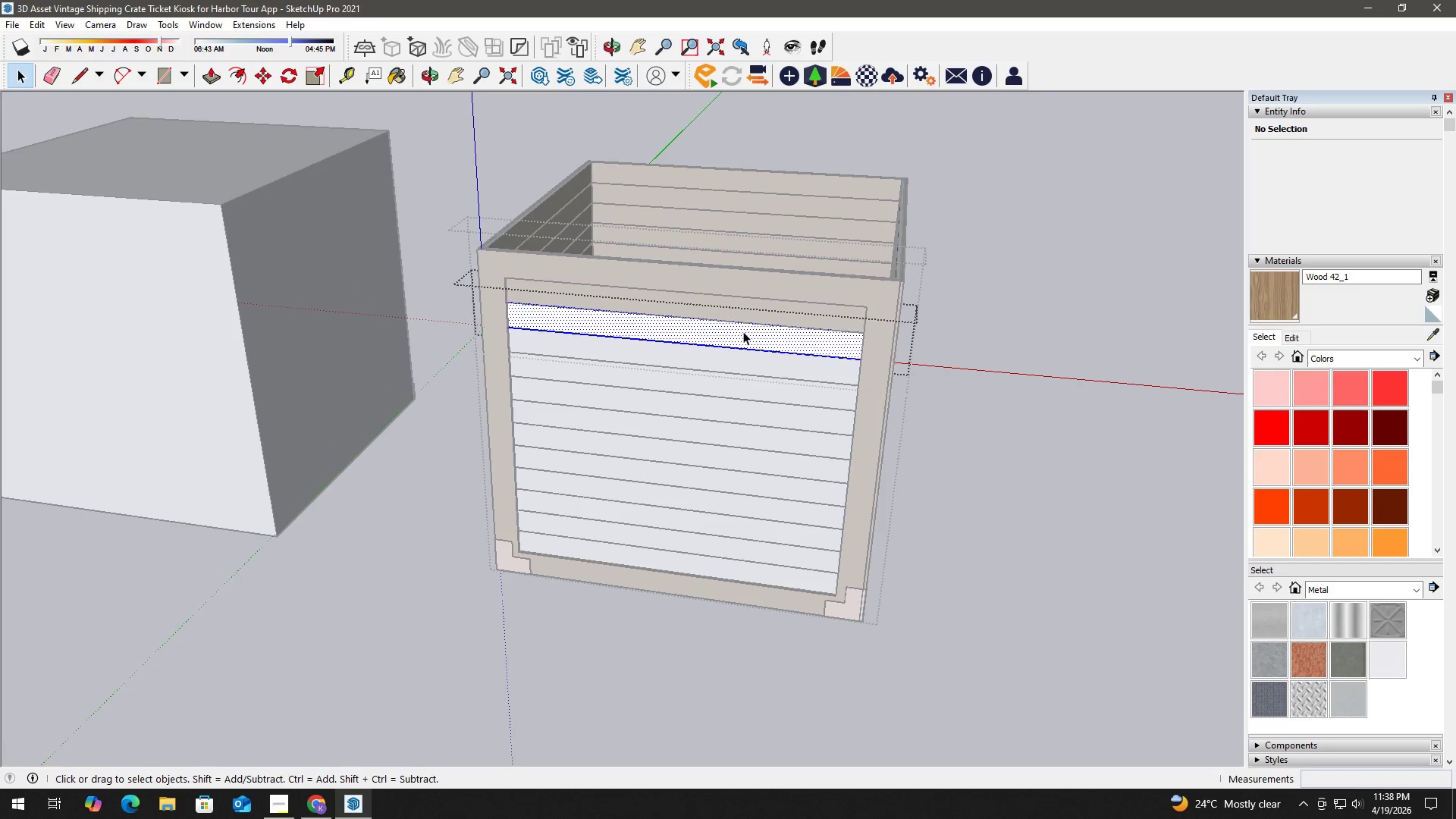 
triple_click([743, 331])
 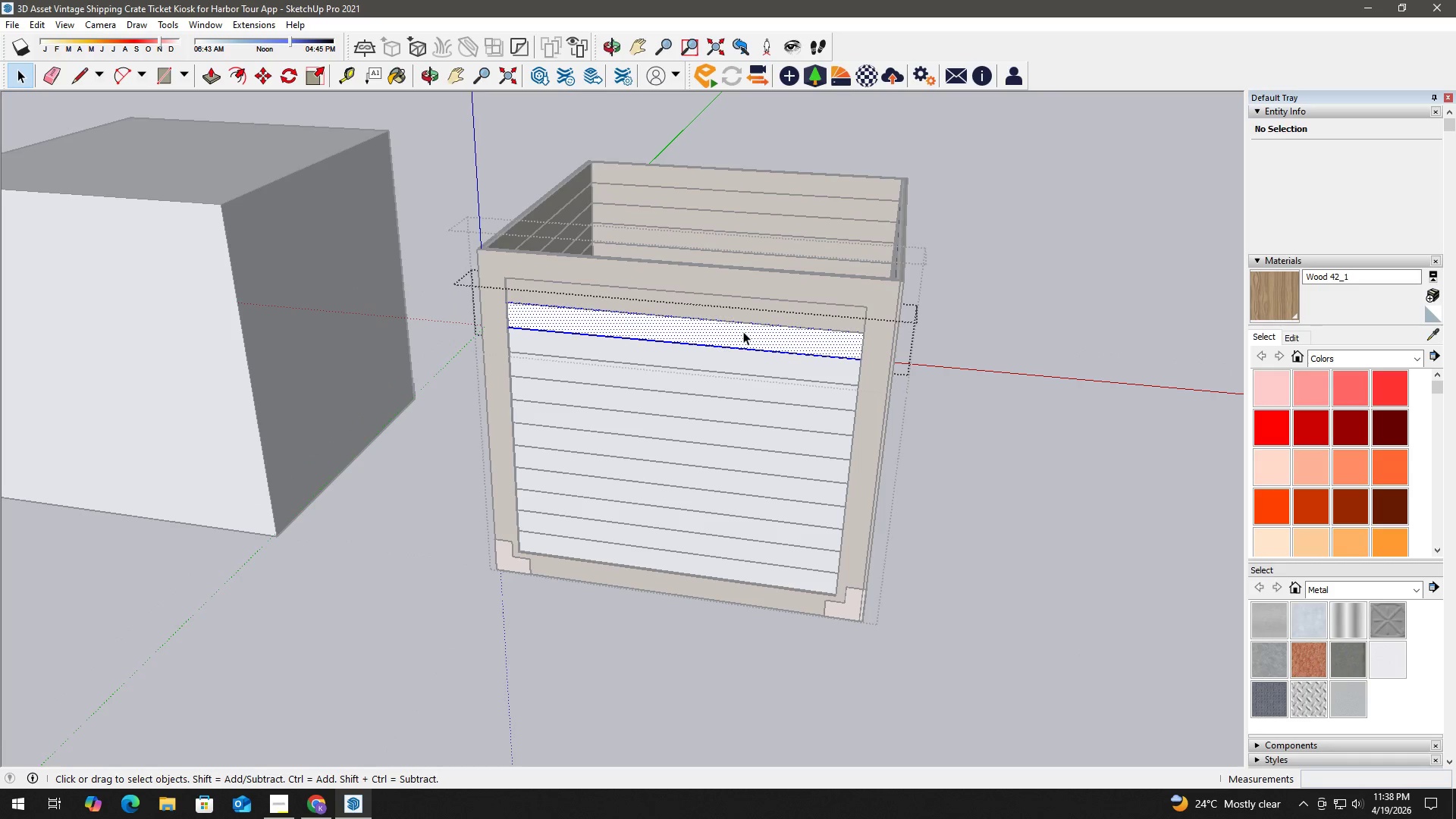 
key(B)
 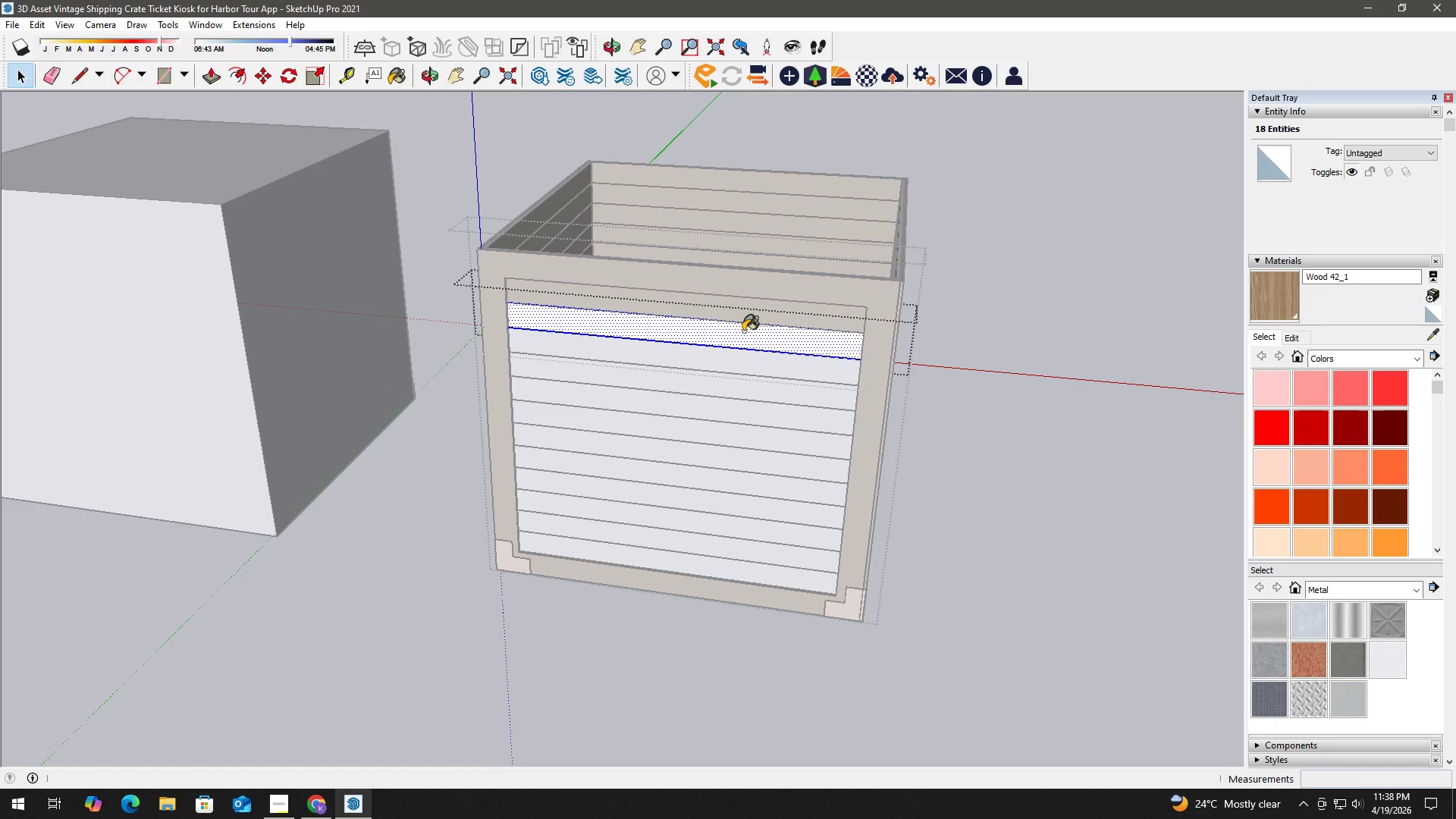 
triple_click([743, 331])
 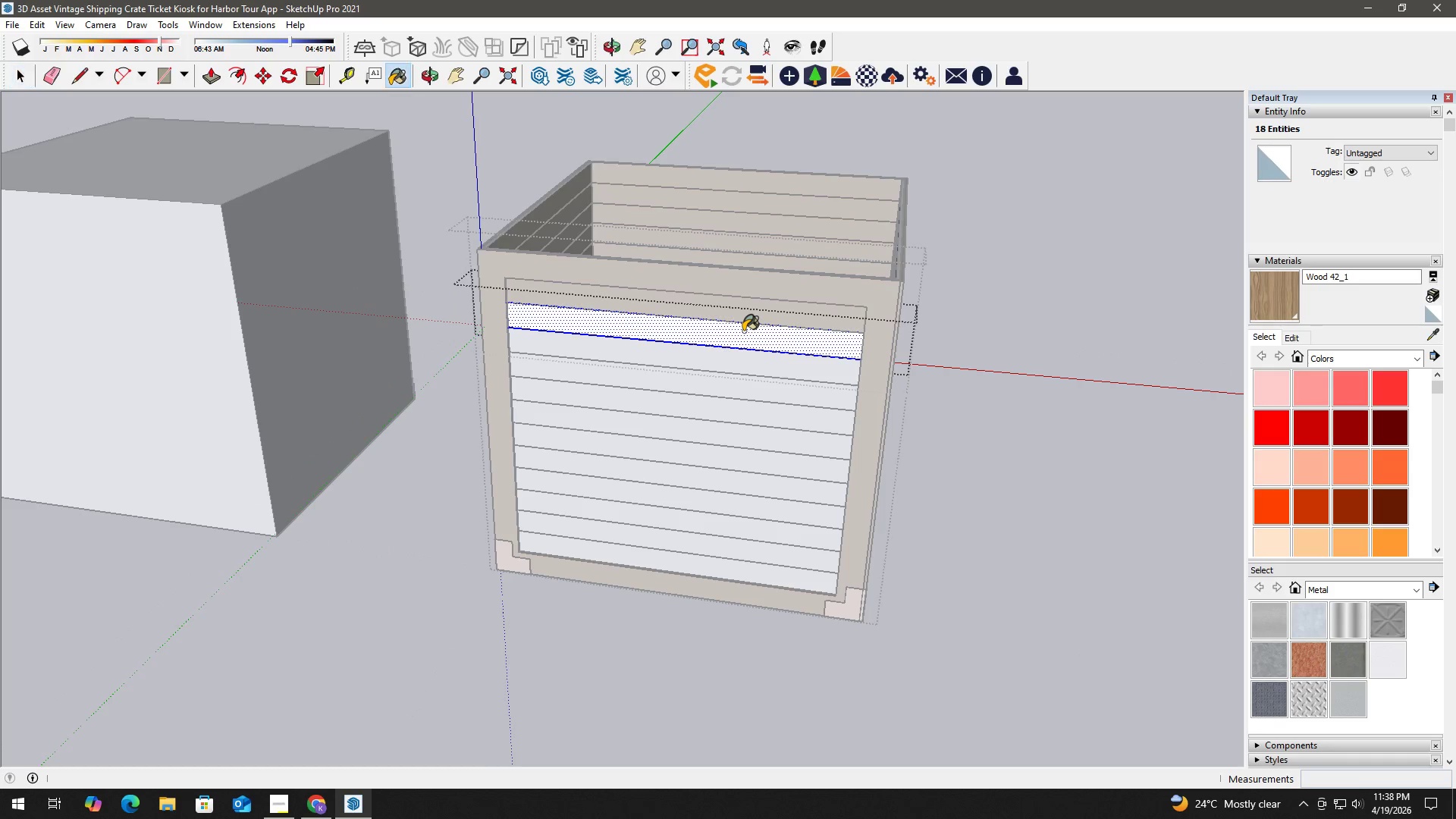 
triple_click([743, 331])
 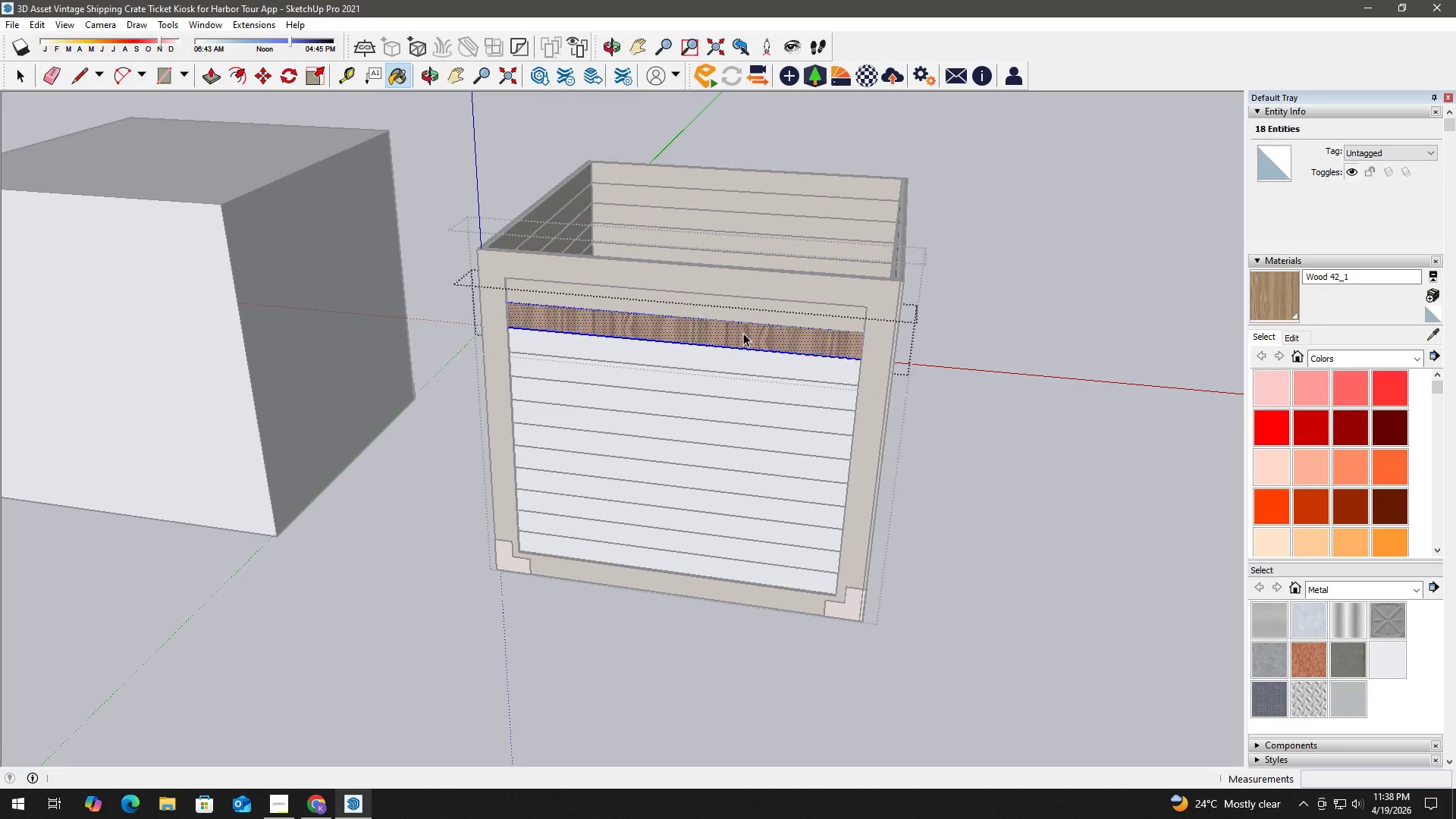 
key(Space)
 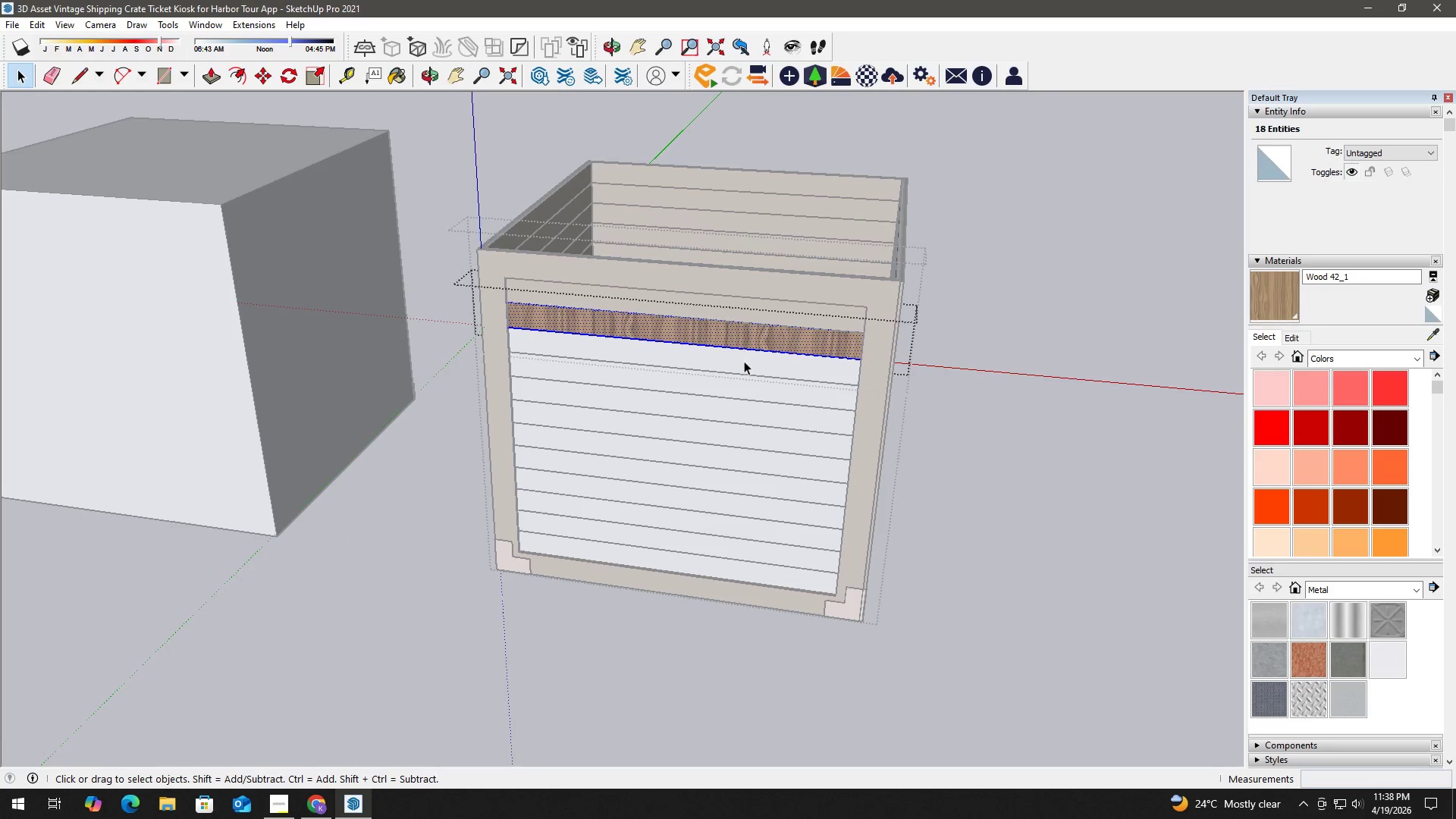 
key(Escape)
 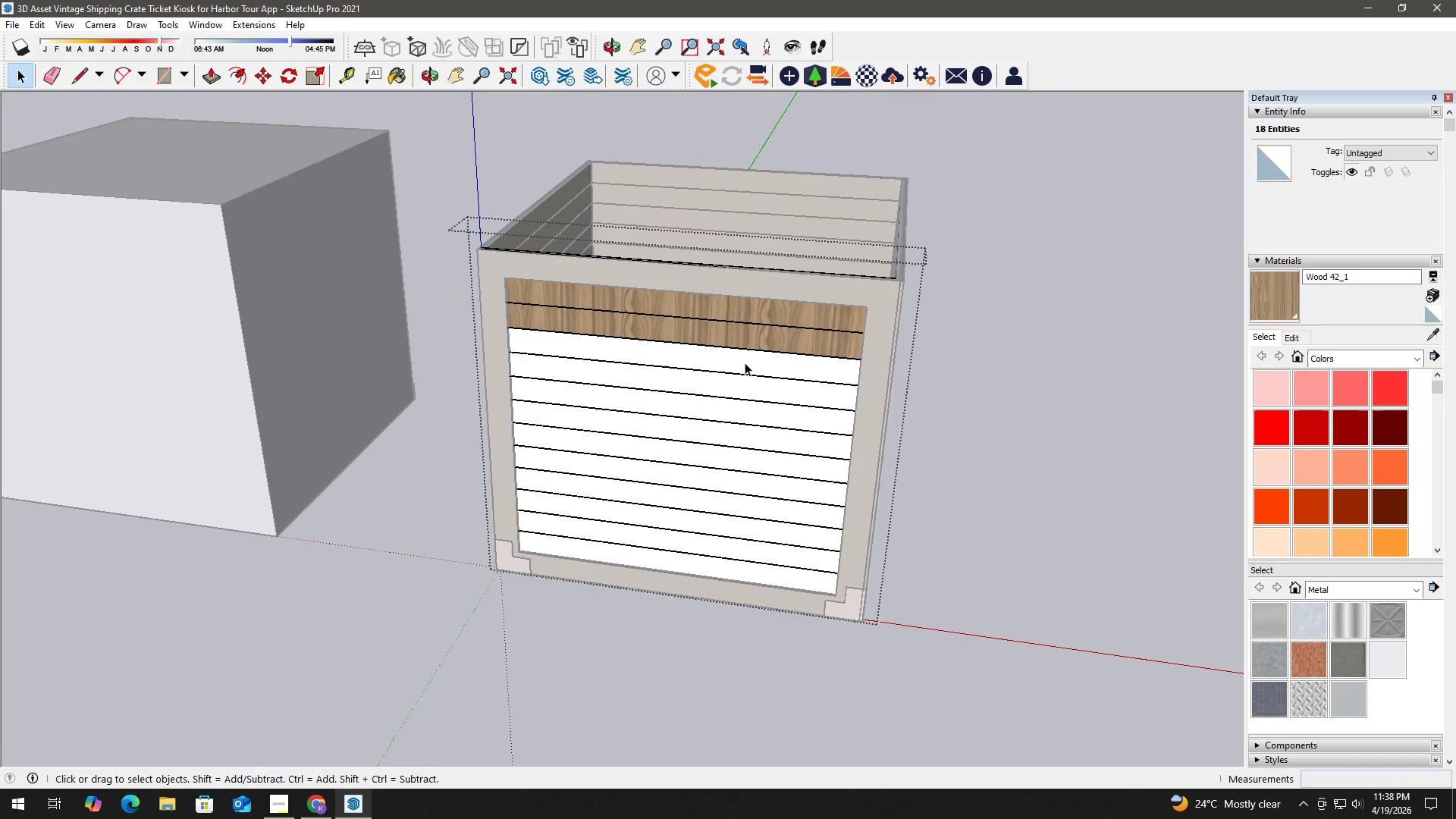 
triple_click([745, 362])
 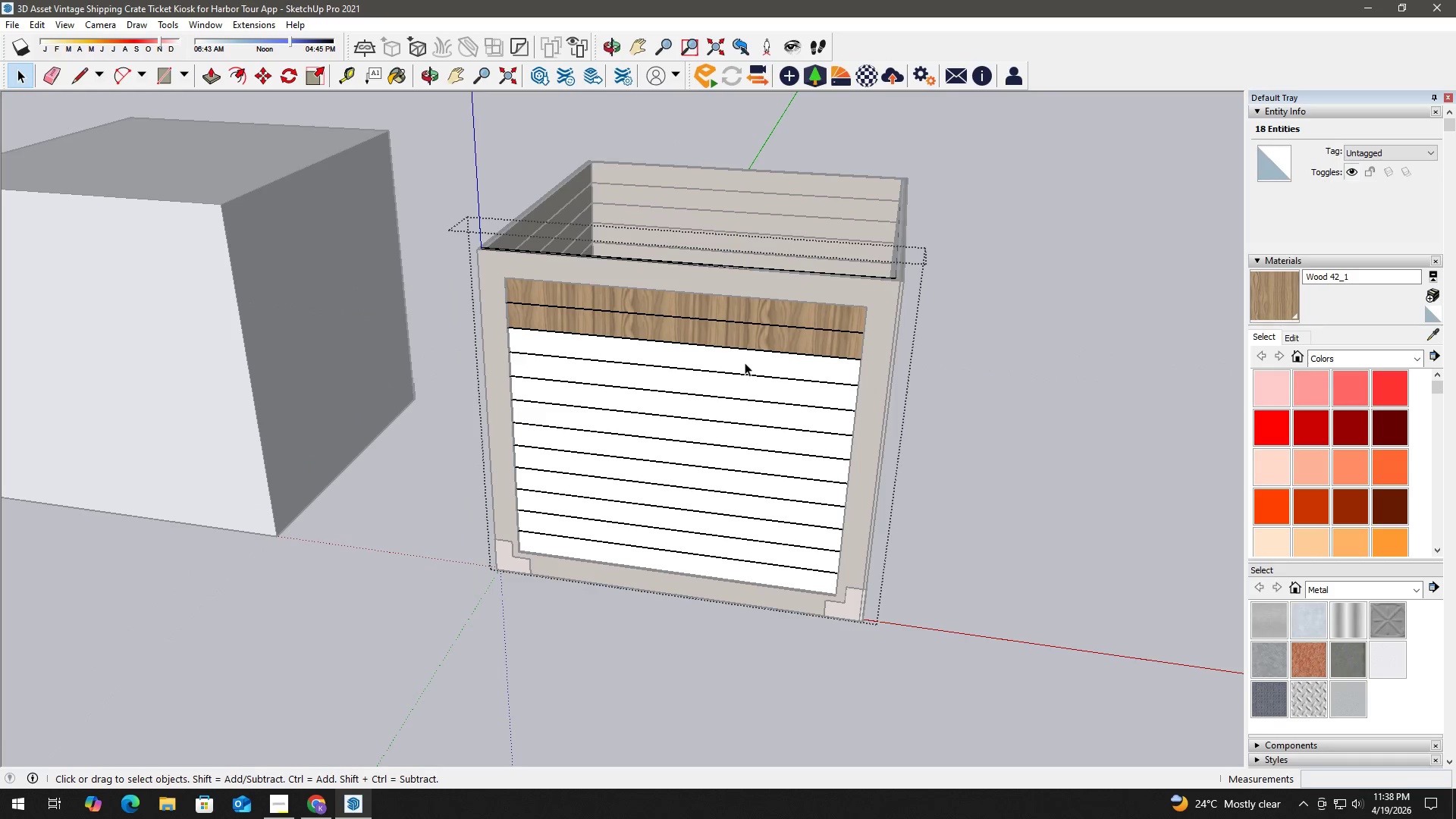 
triple_click([745, 362])
 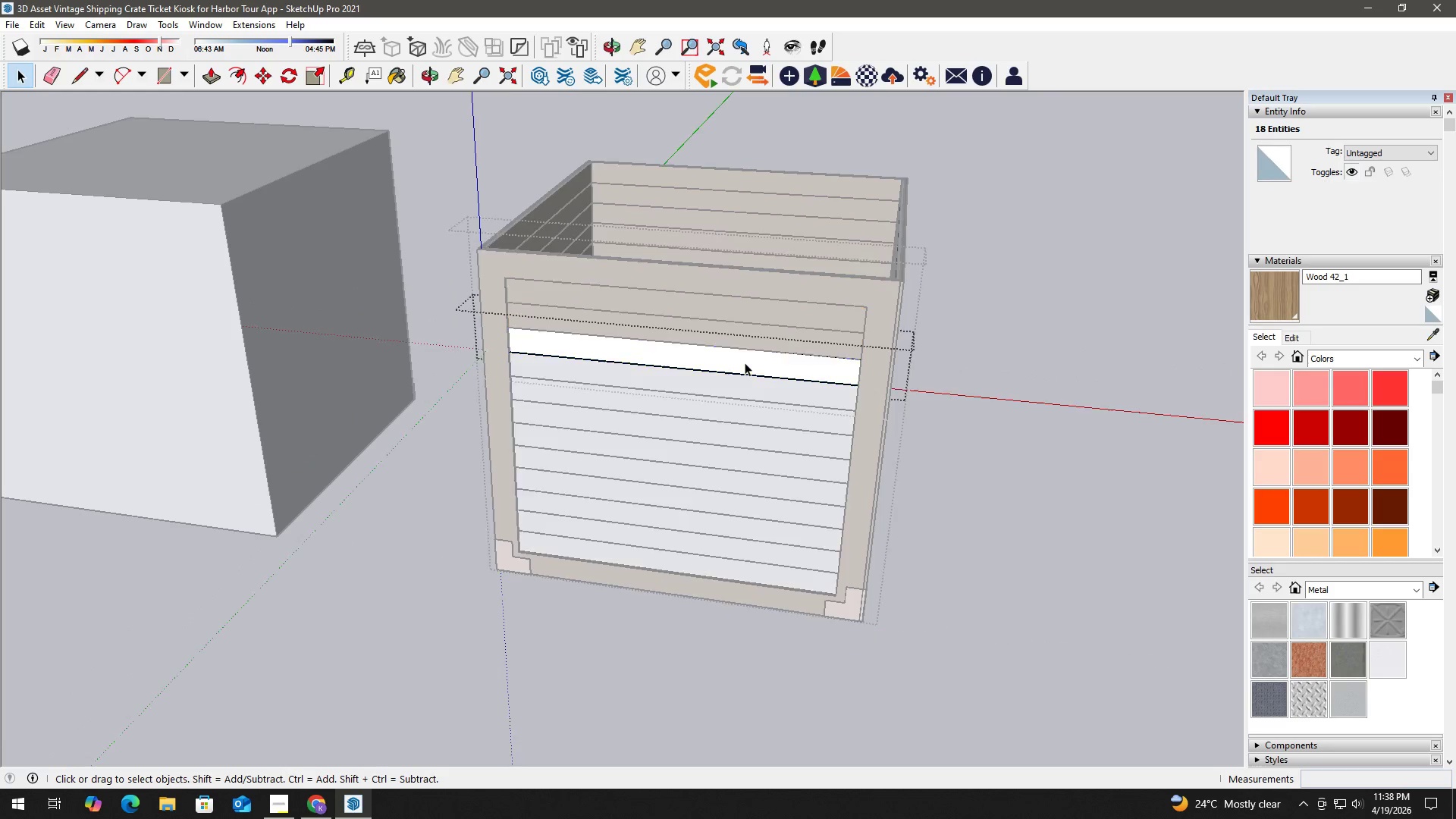 
triple_click([745, 362])
 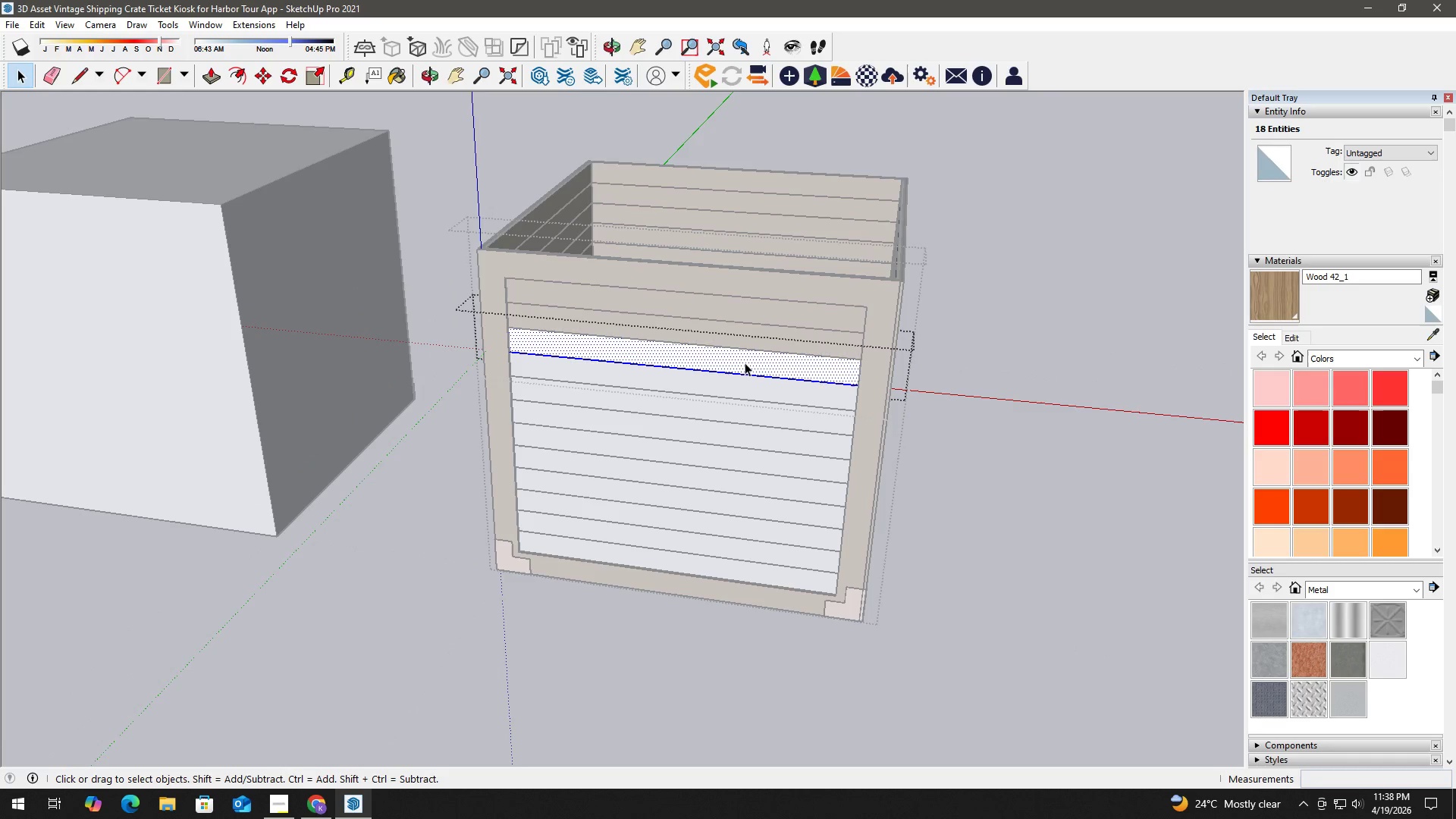 
triple_click([746, 362])
 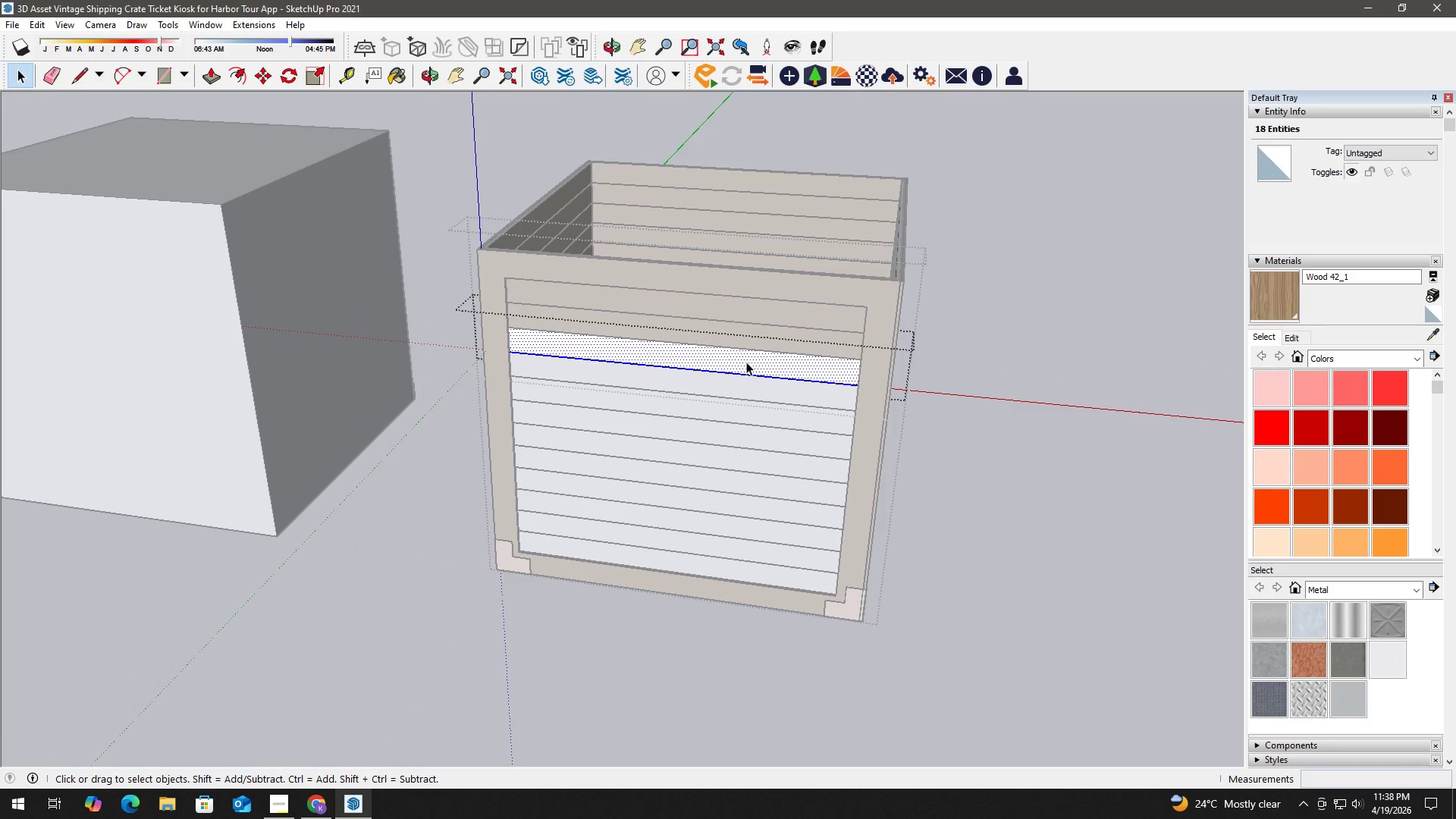 
key(B)
 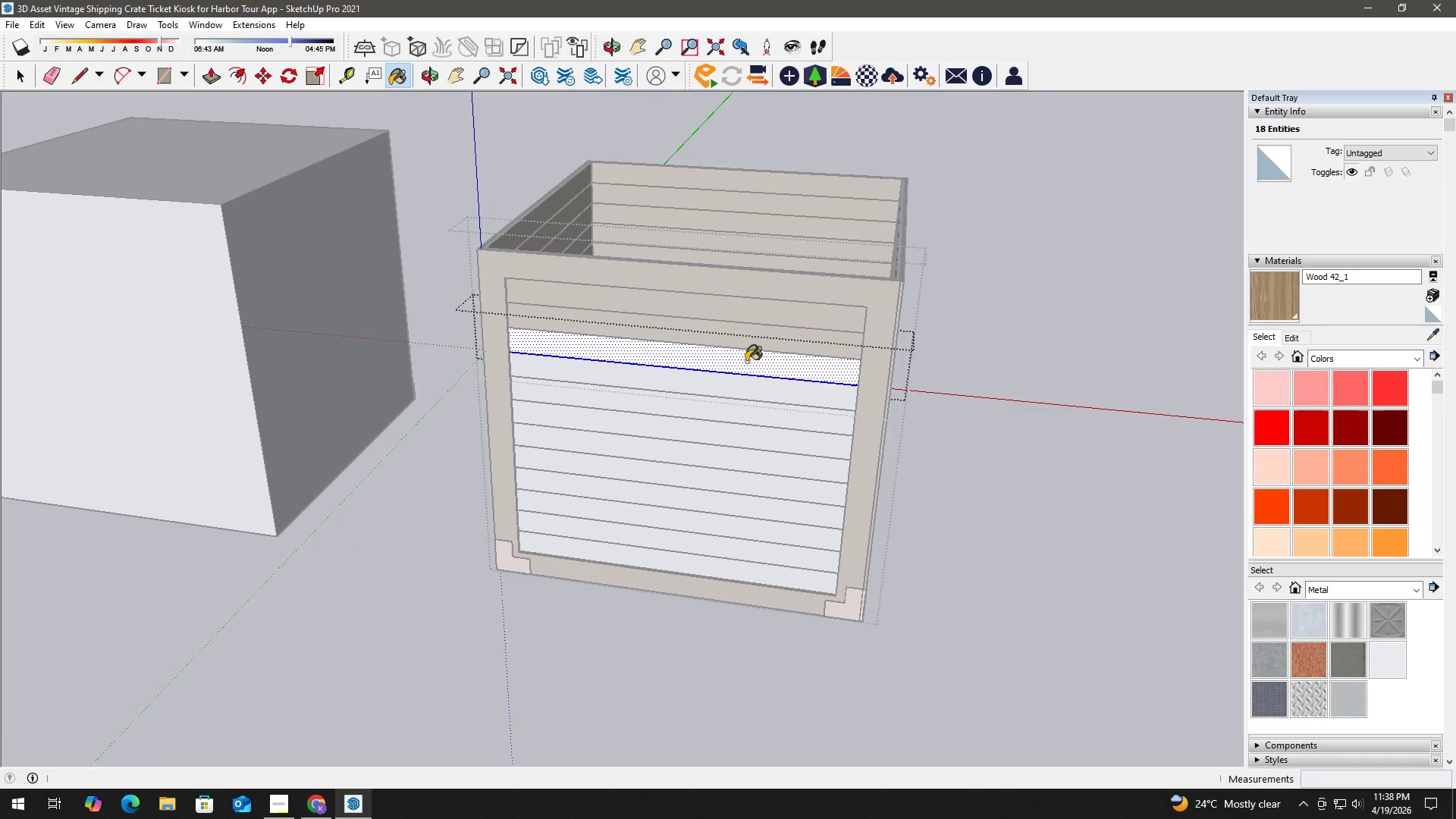 
triple_click([746, 362])
 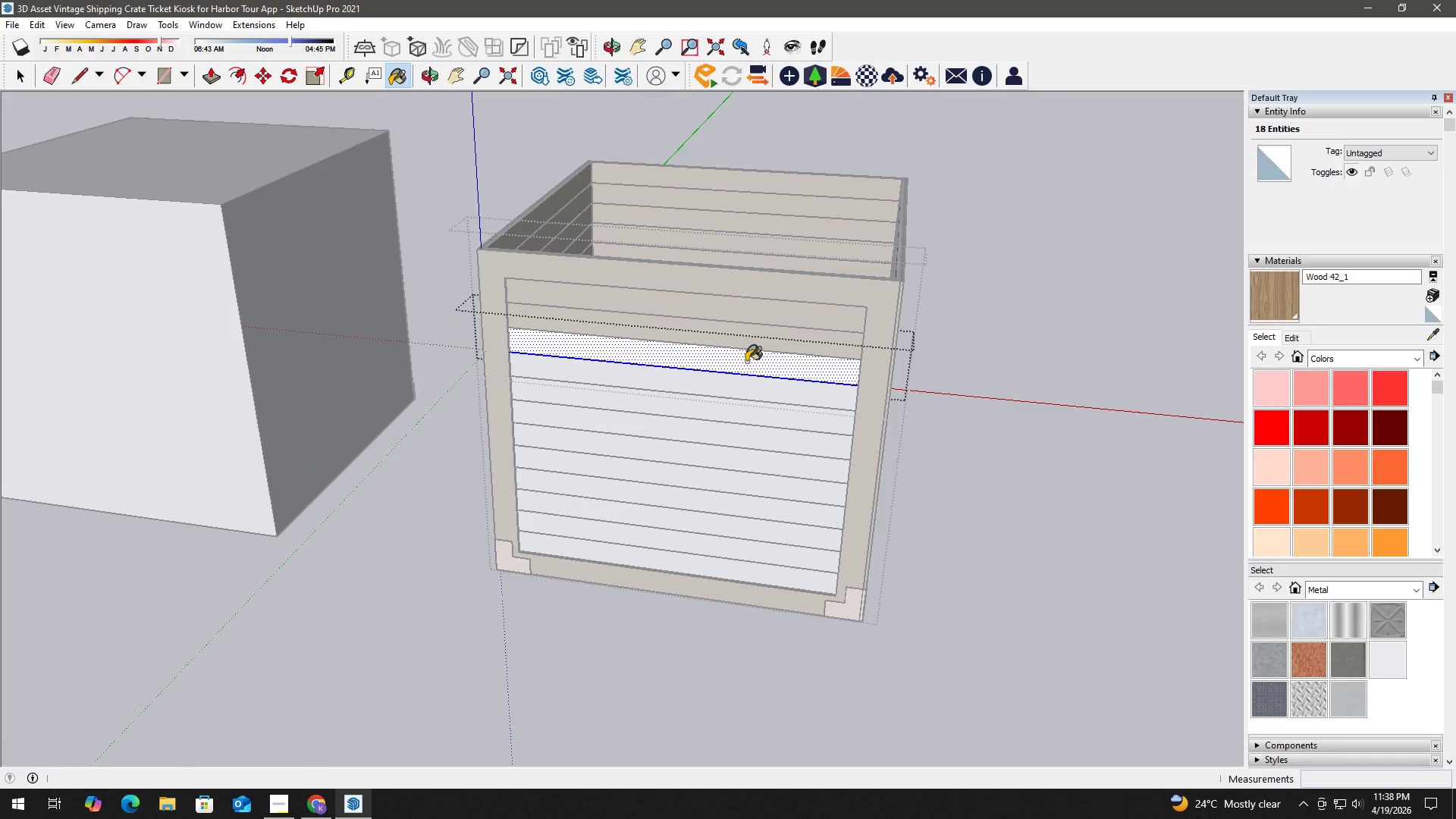 
triple_click([746, 362])
 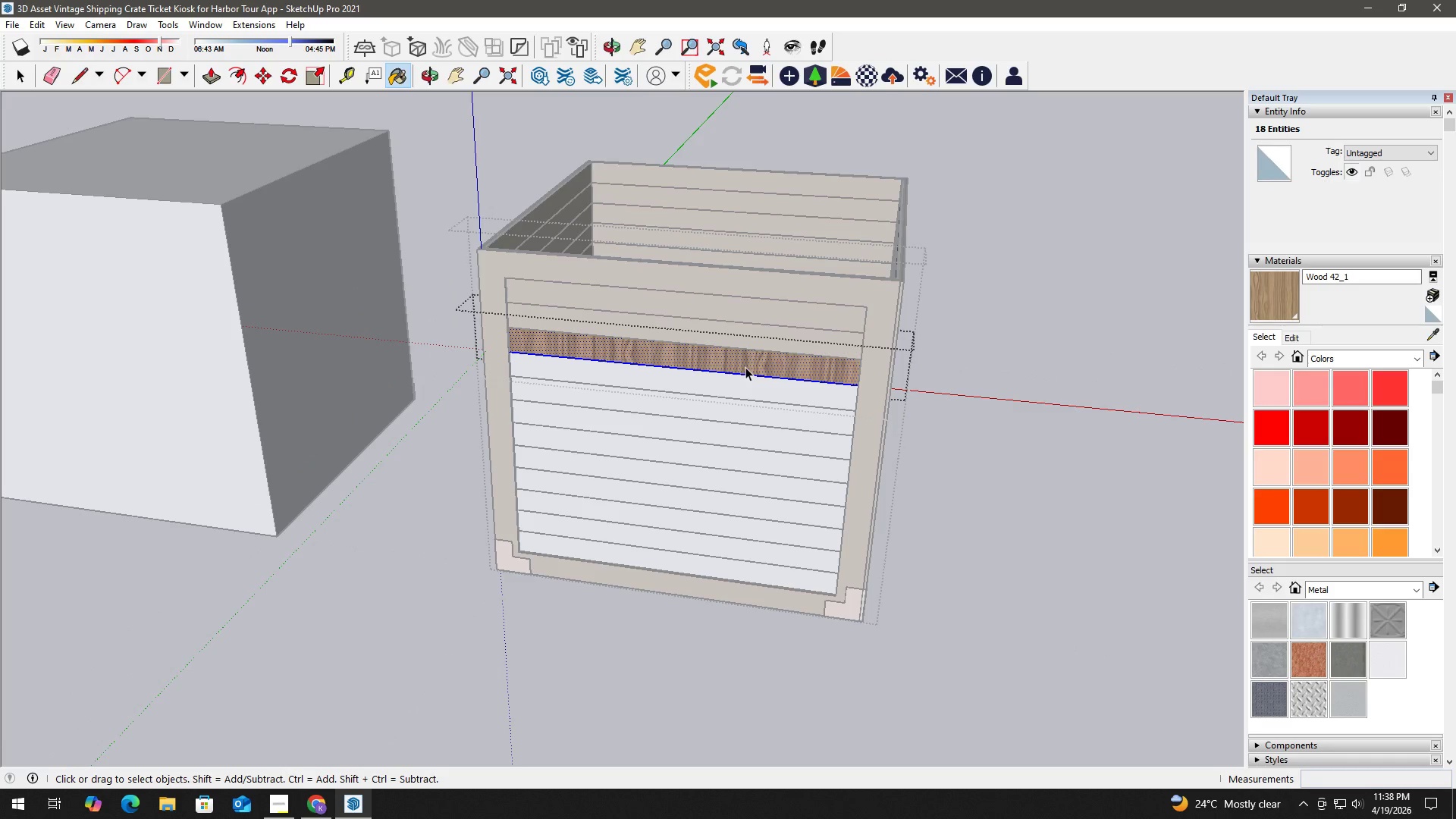 
key(Space)
 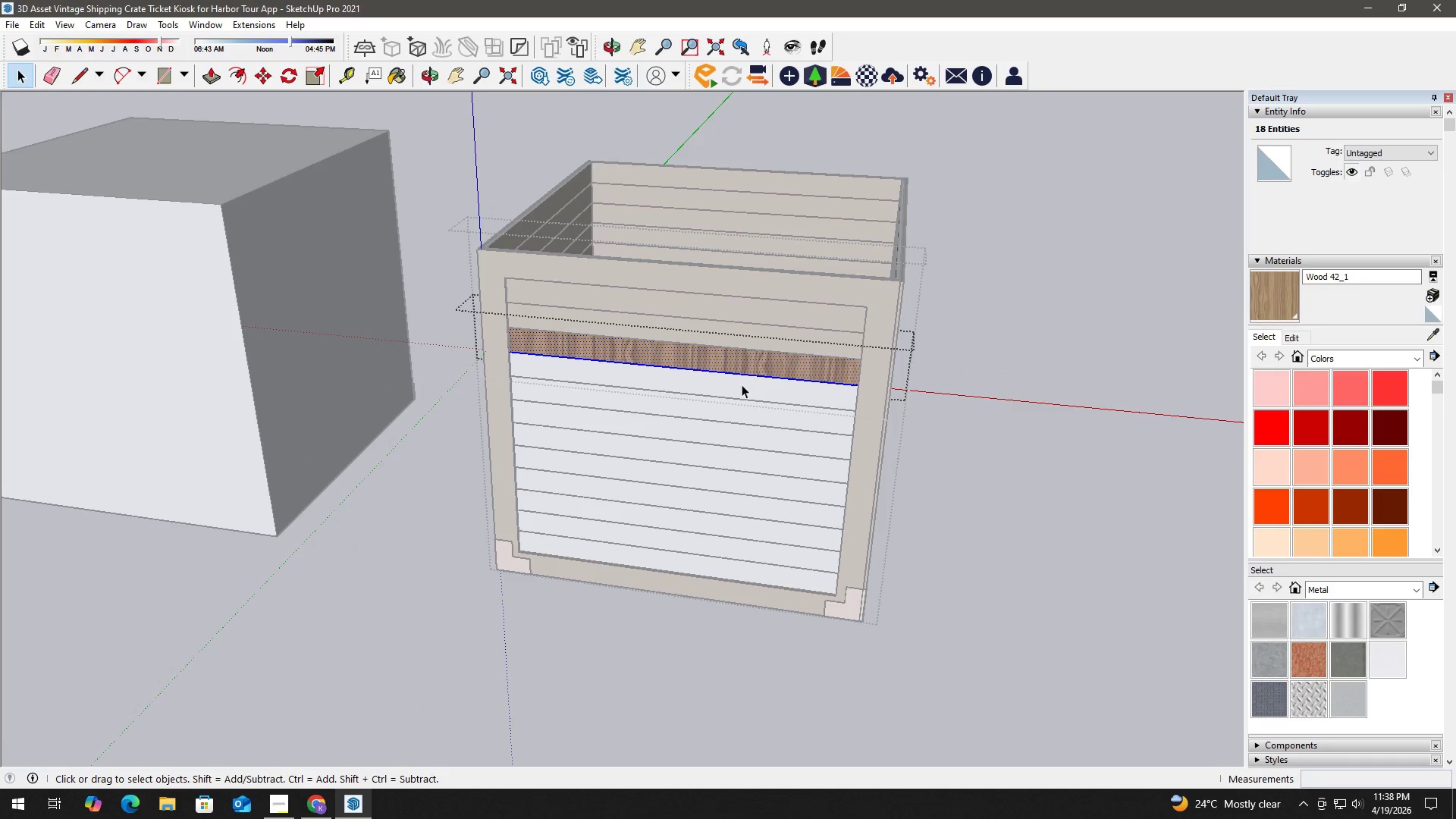 
key(Escape)
 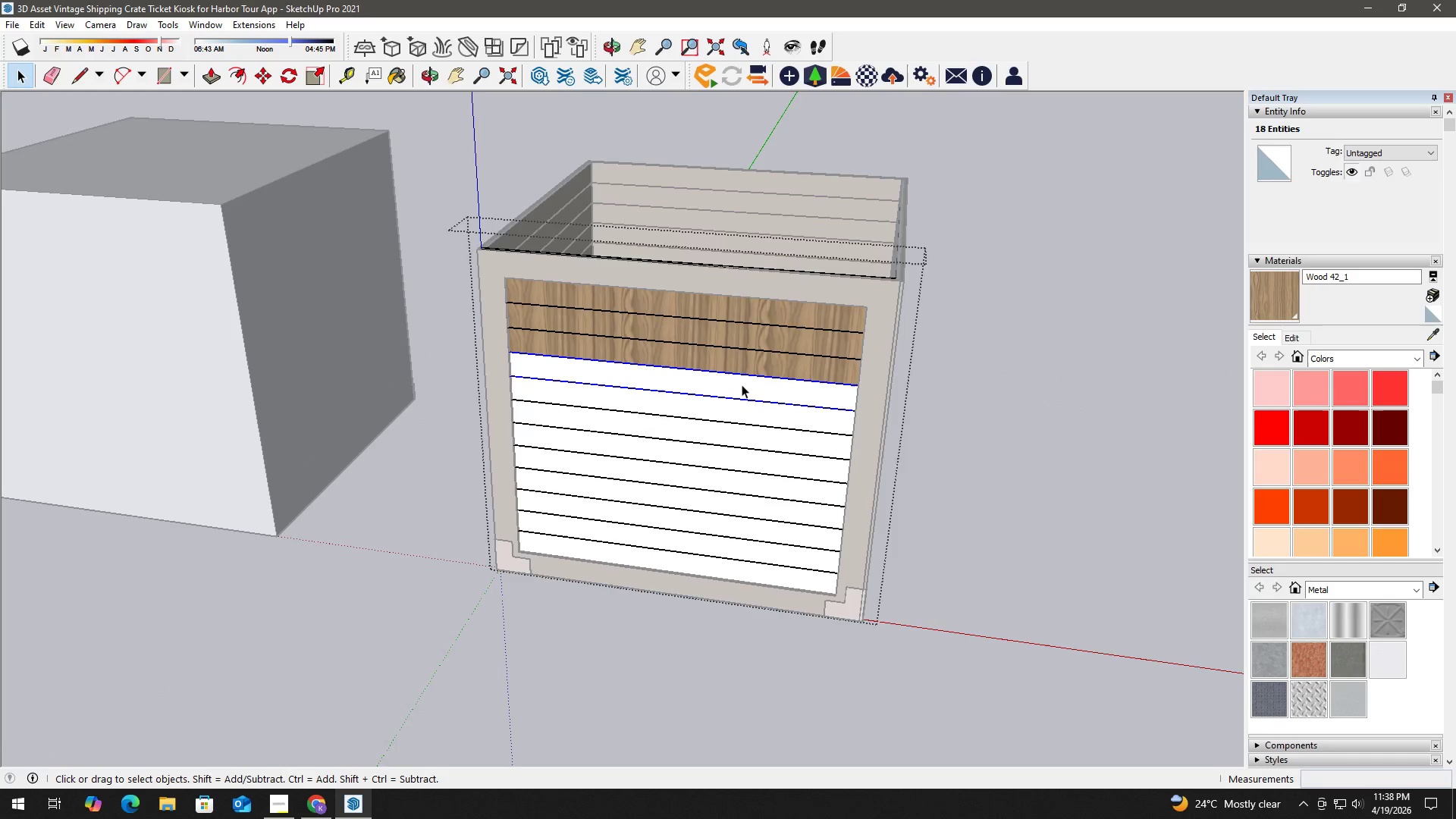 
double_click([742, 384])
 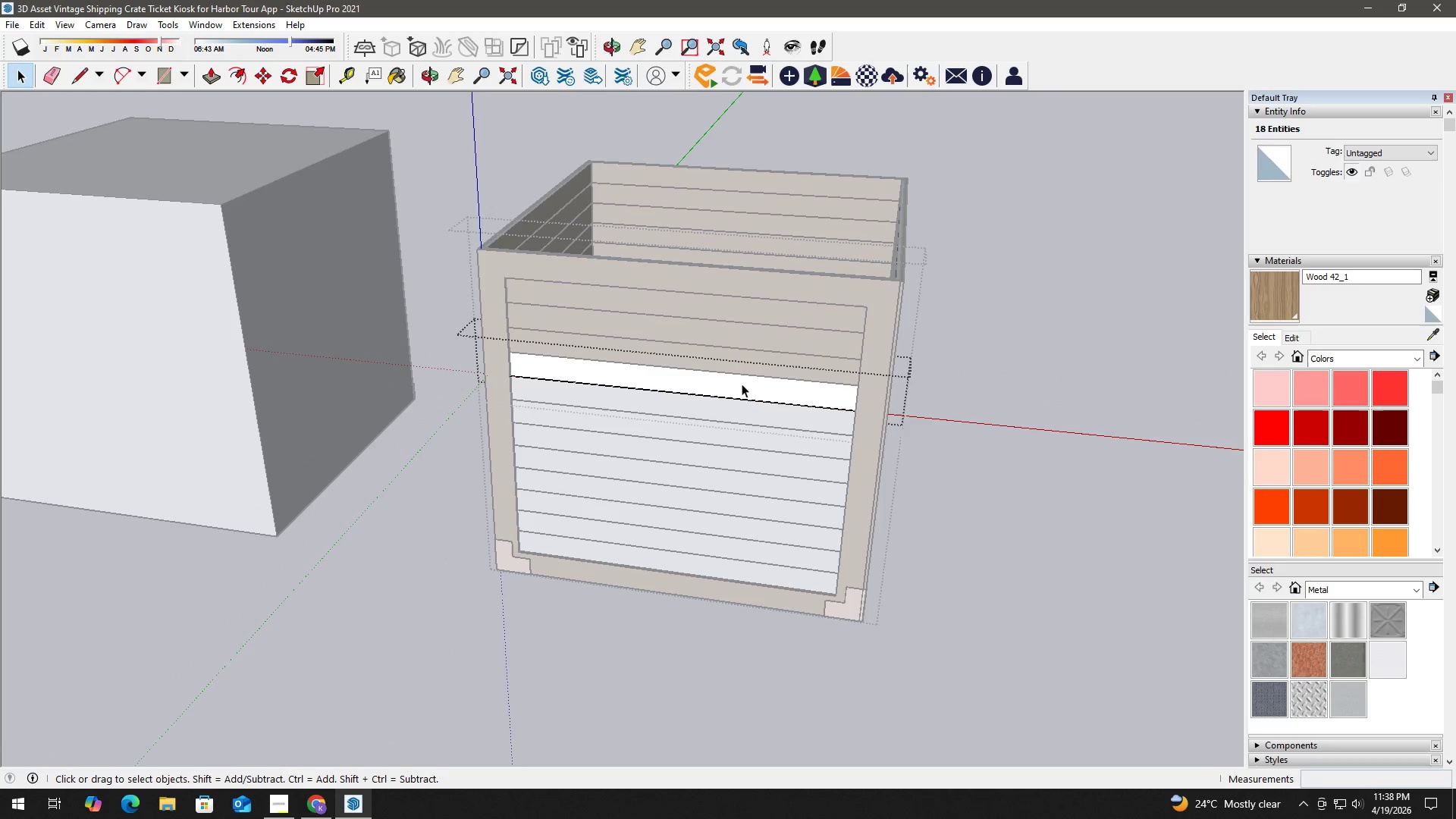 
triple_click([742, 384])
 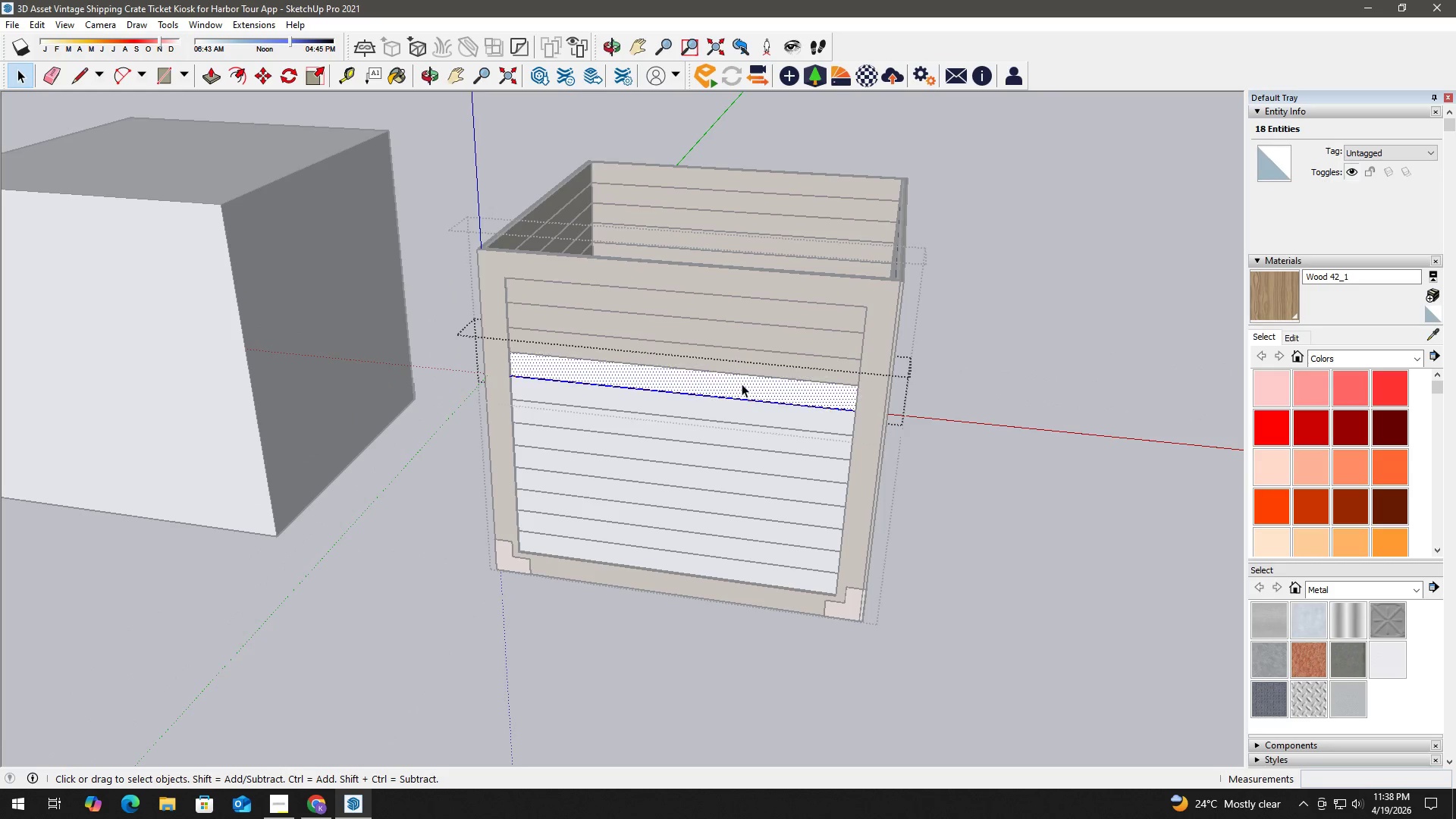 
triple_click([742, 384])
 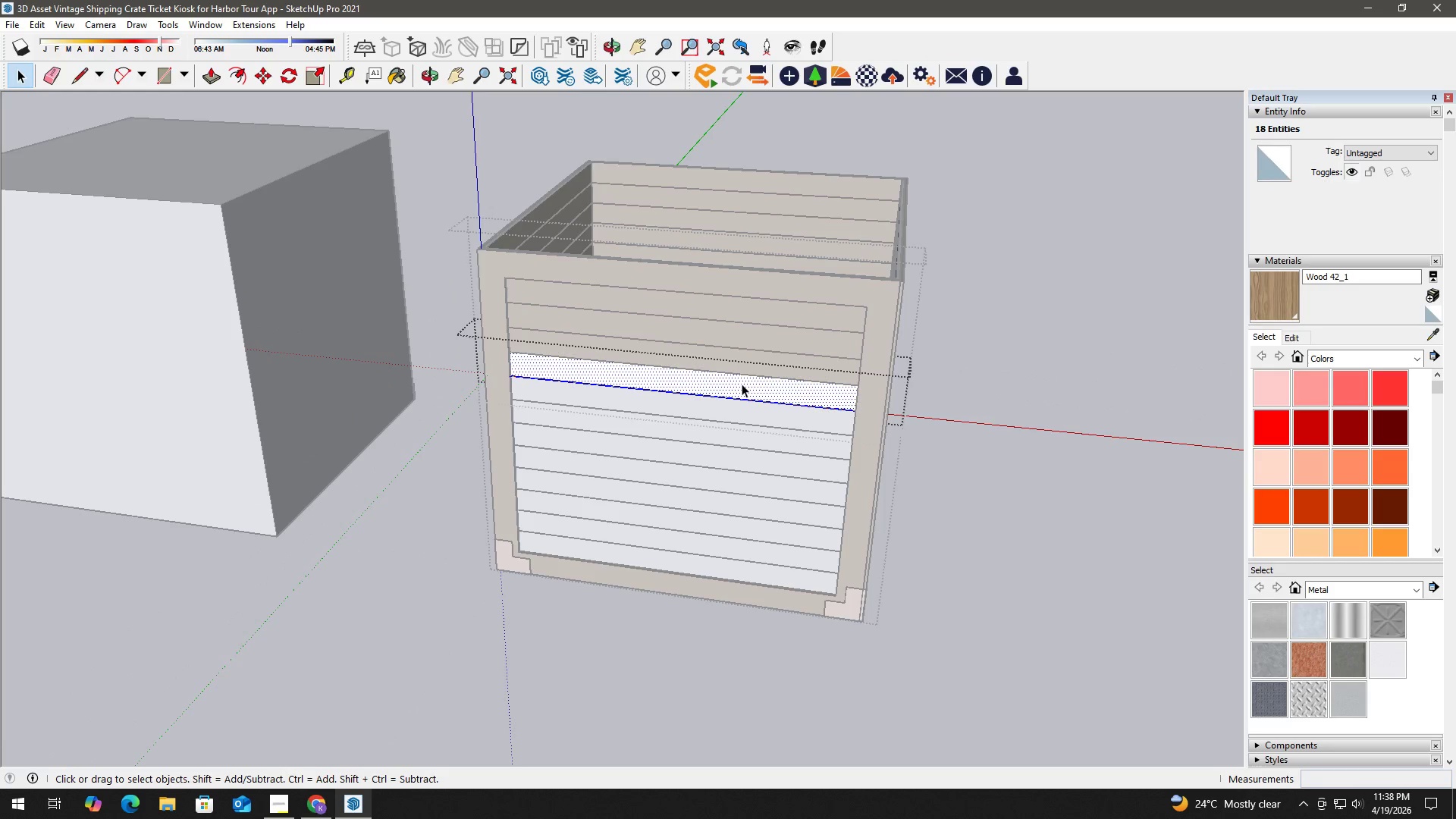 
triple_click([742, 384])
 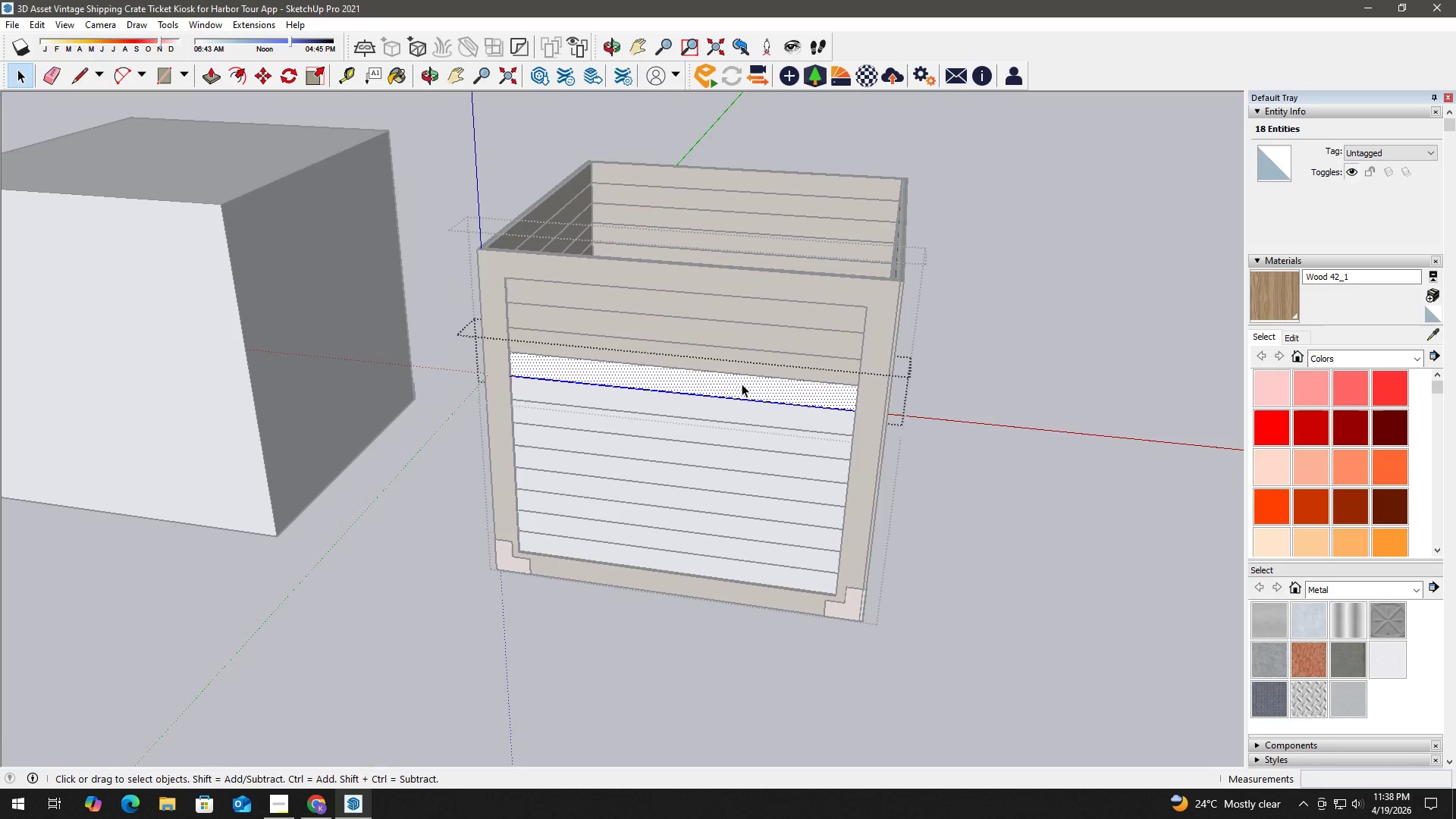 
key(B)
 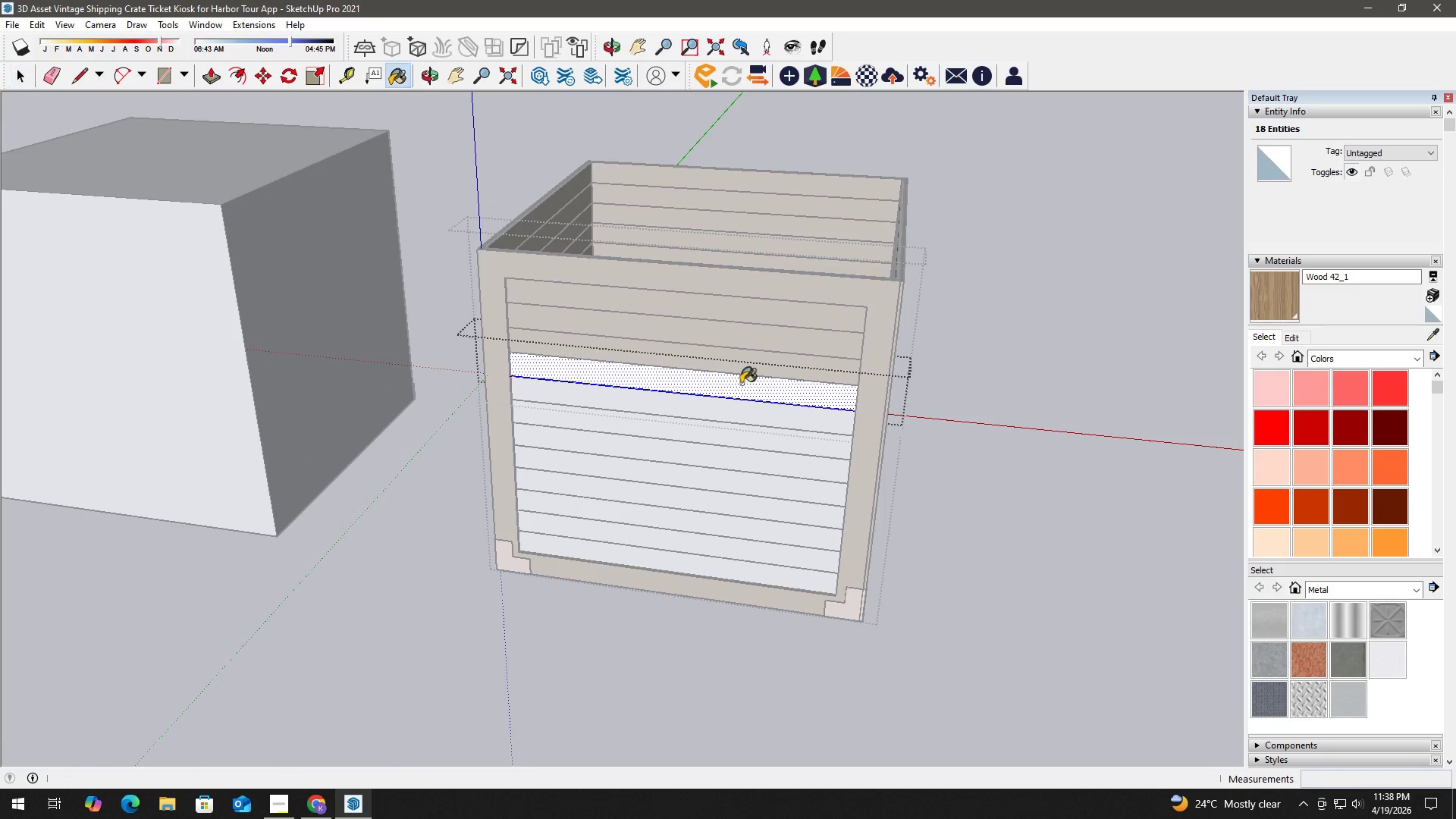 
triple_click([741, 384])
 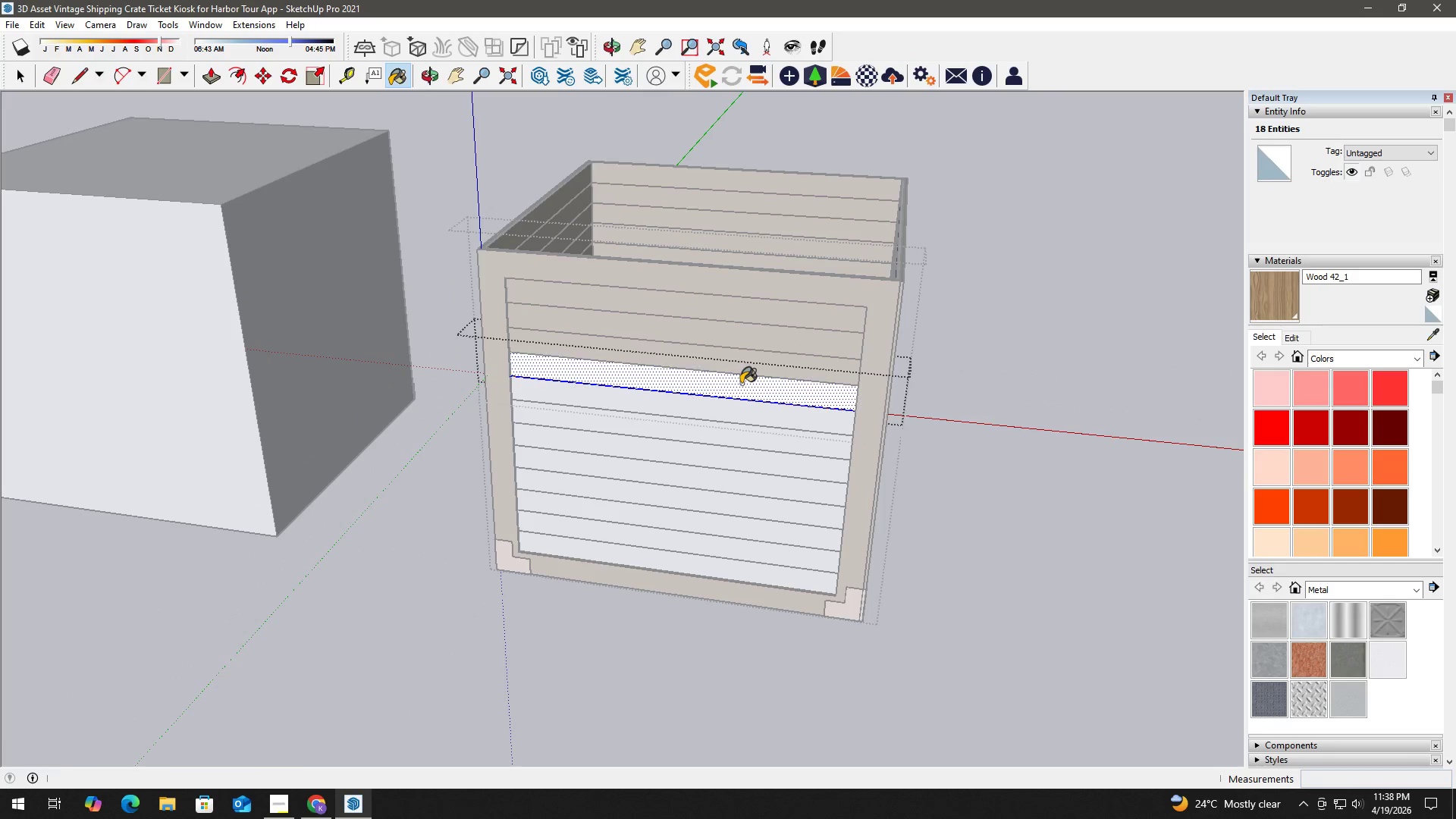 
triple_click([741, 384])
 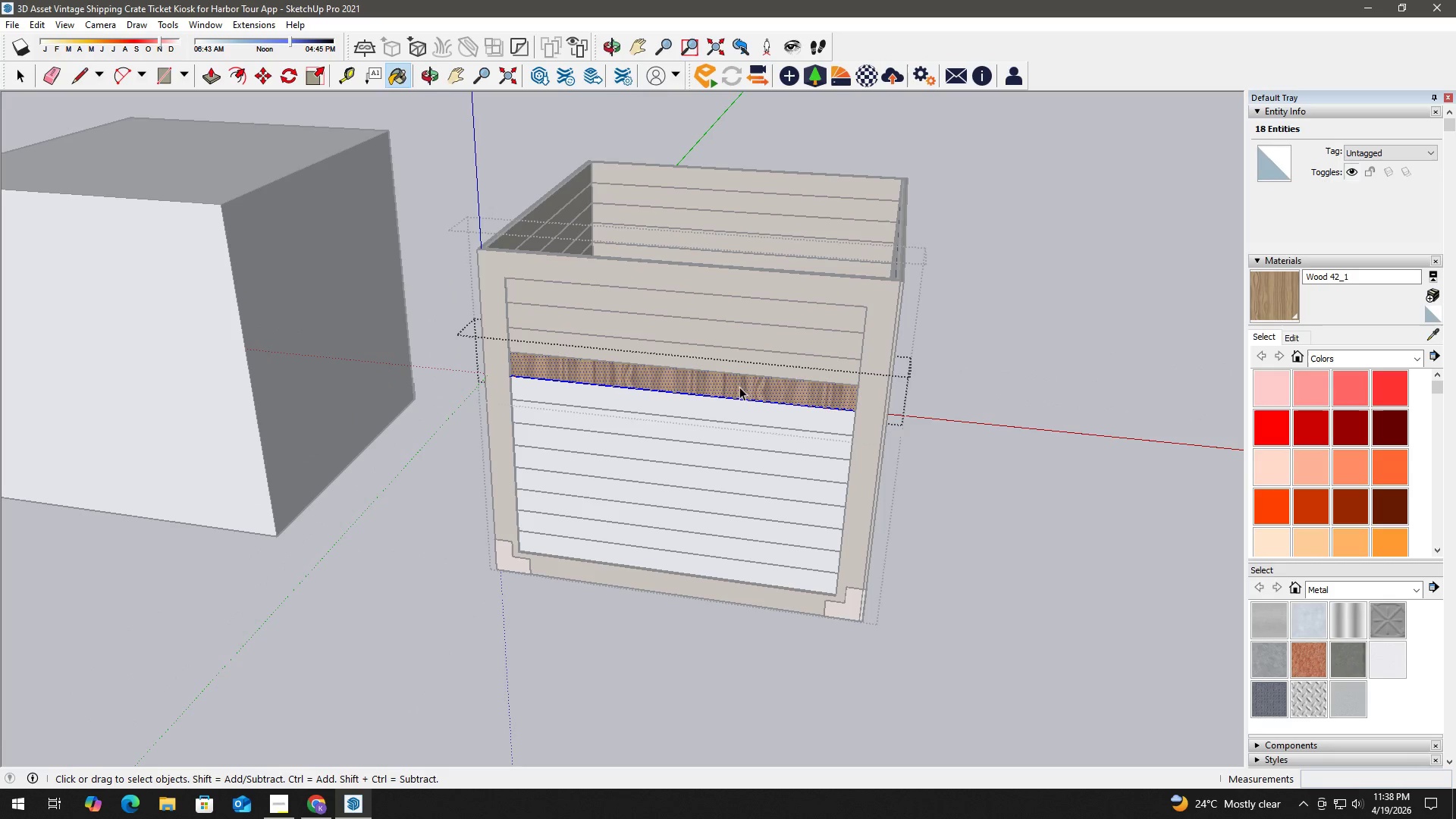 
key(Space)
 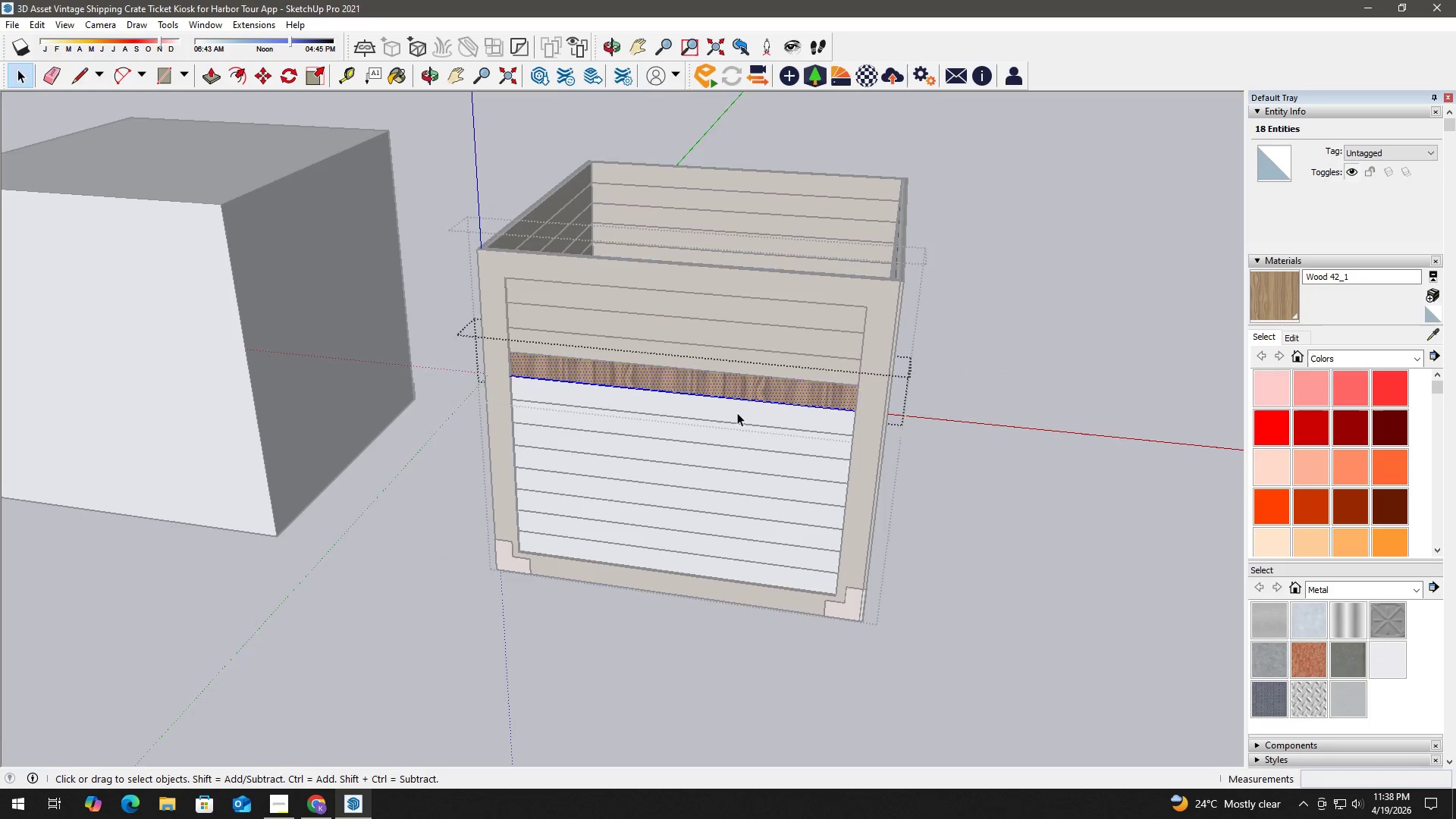 
key(Escape)
 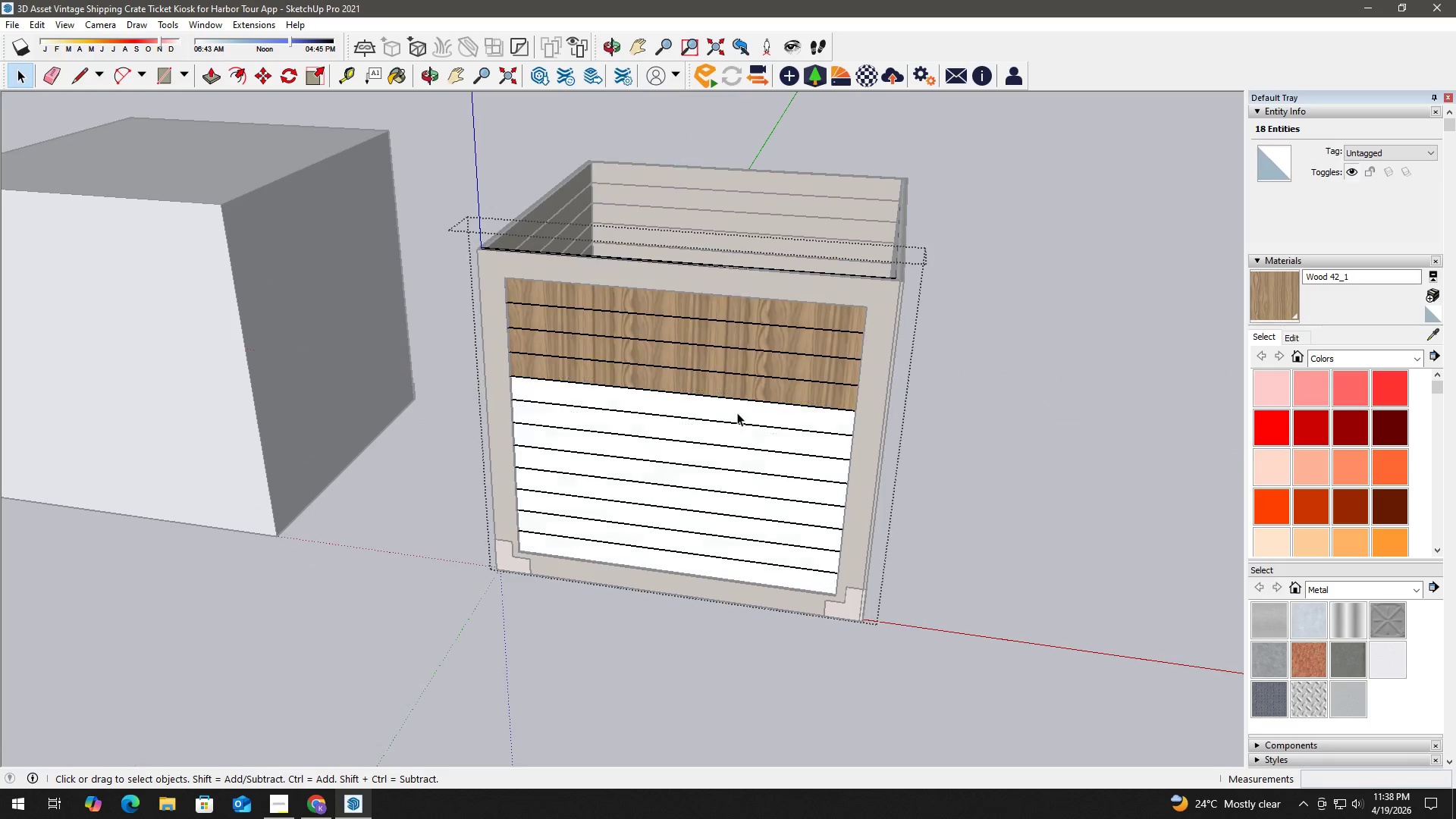 
triple_click([737, 413])
 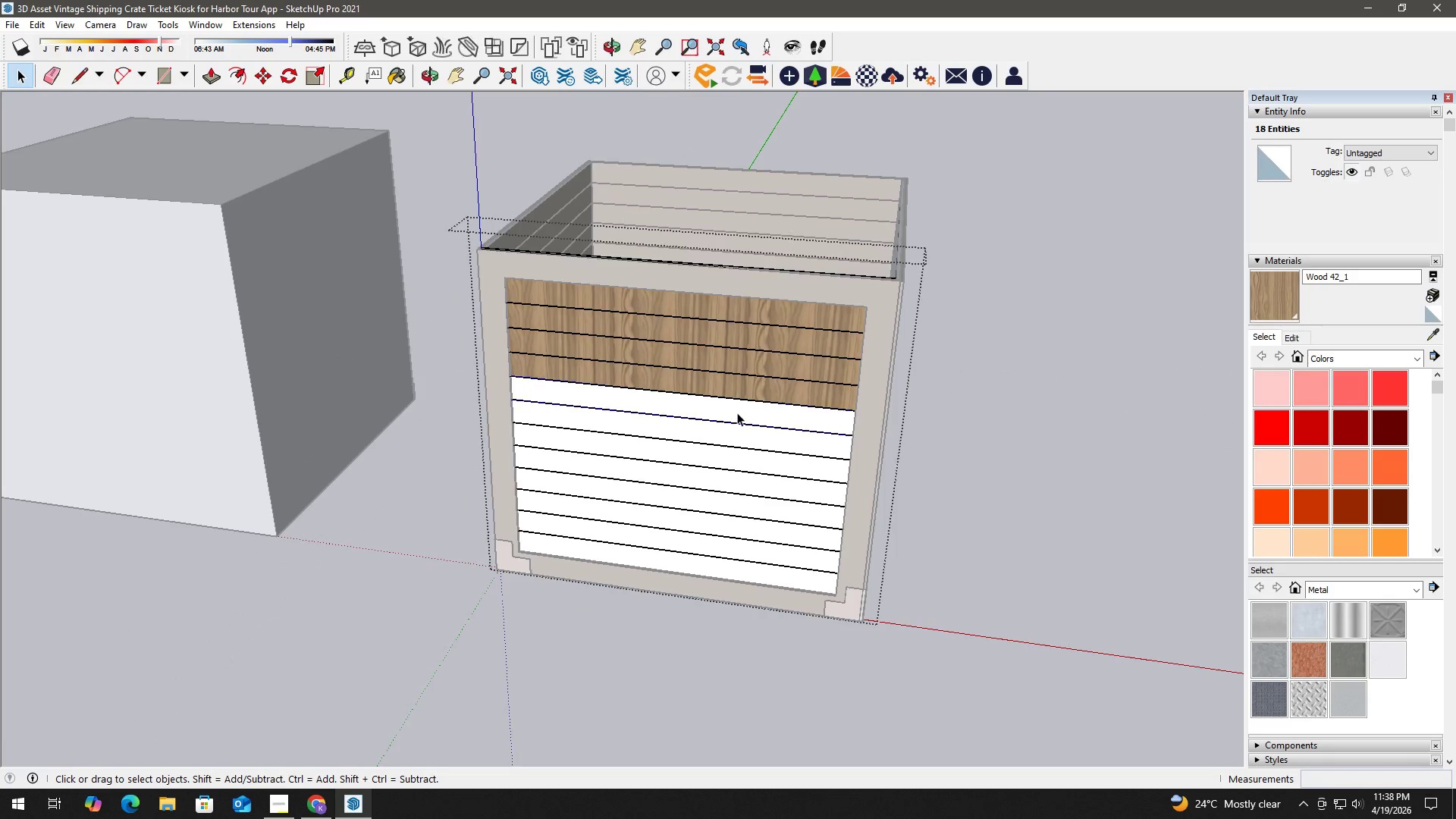 
triple_click([737, 413])
 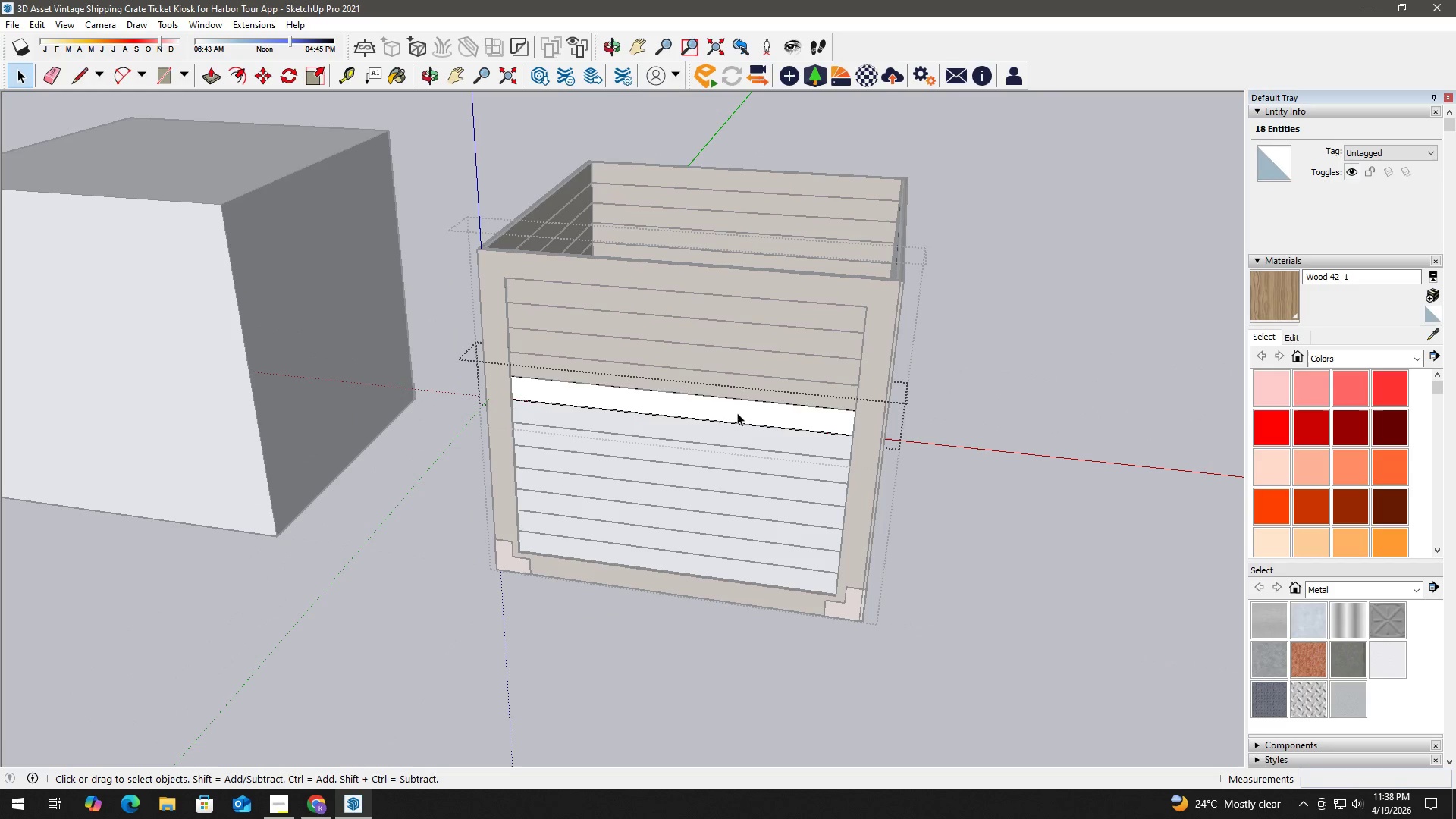 
triple_click([737, 413])
 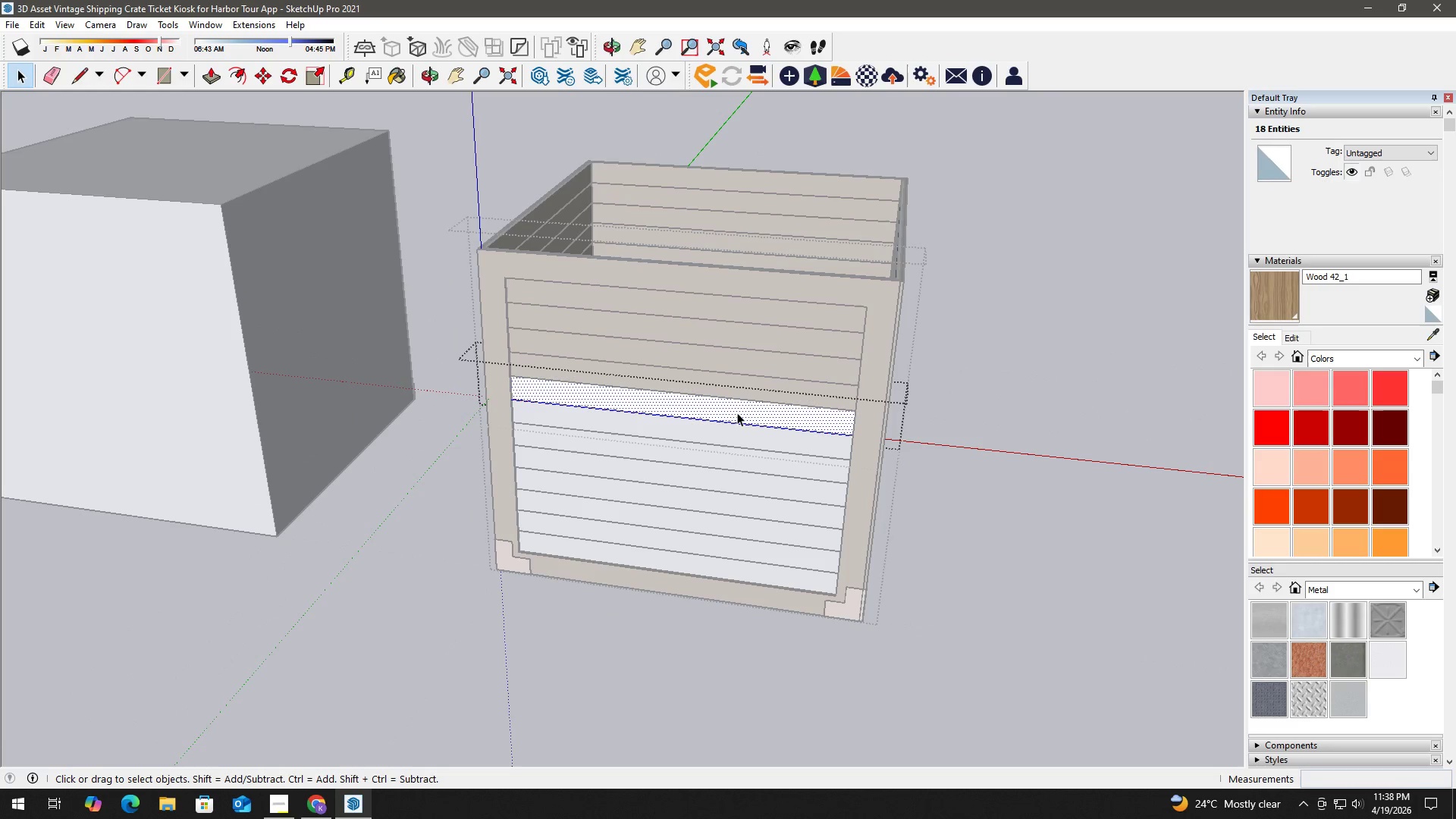 
triple_click([737, 413])
 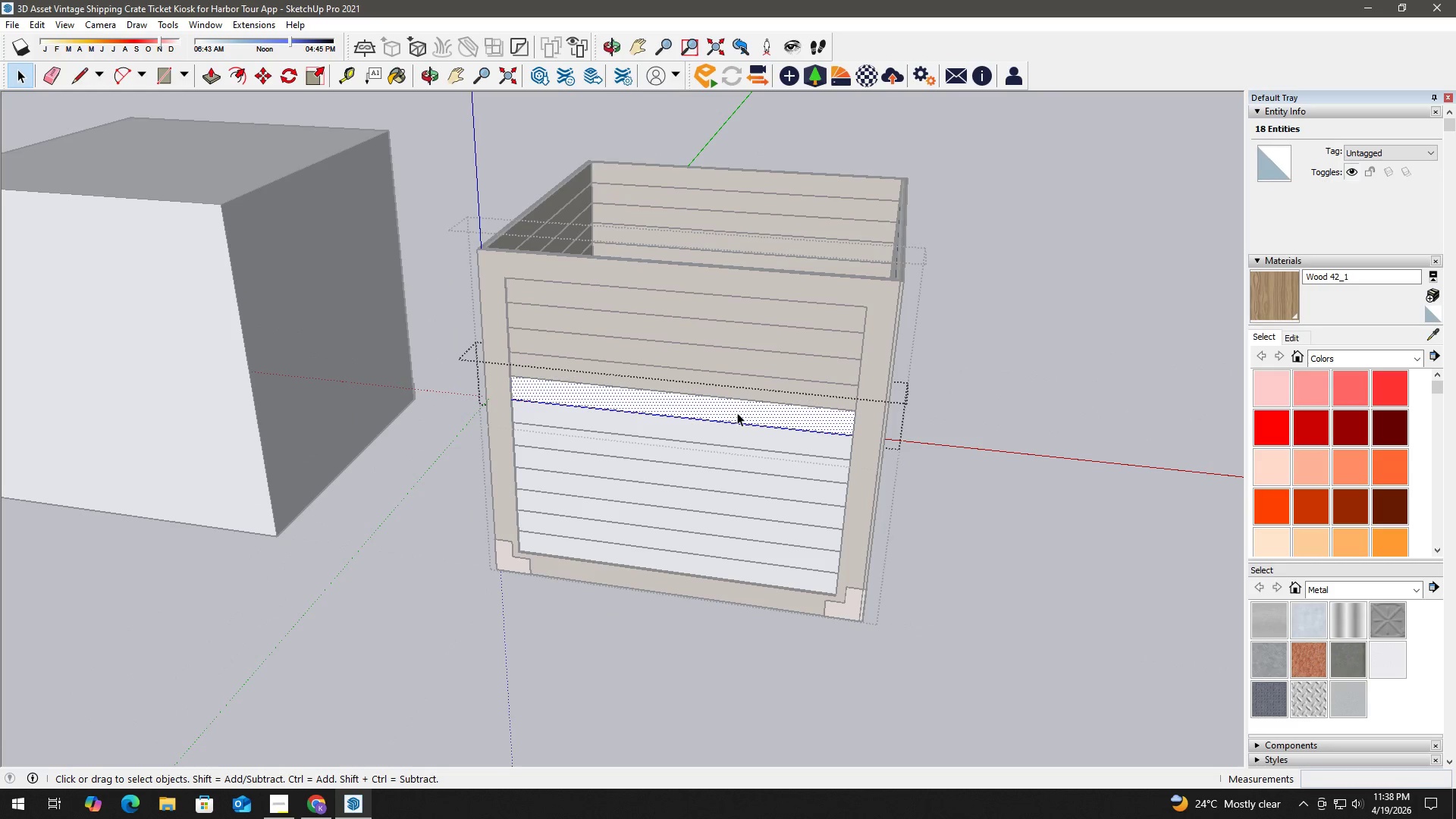 
key(B)
 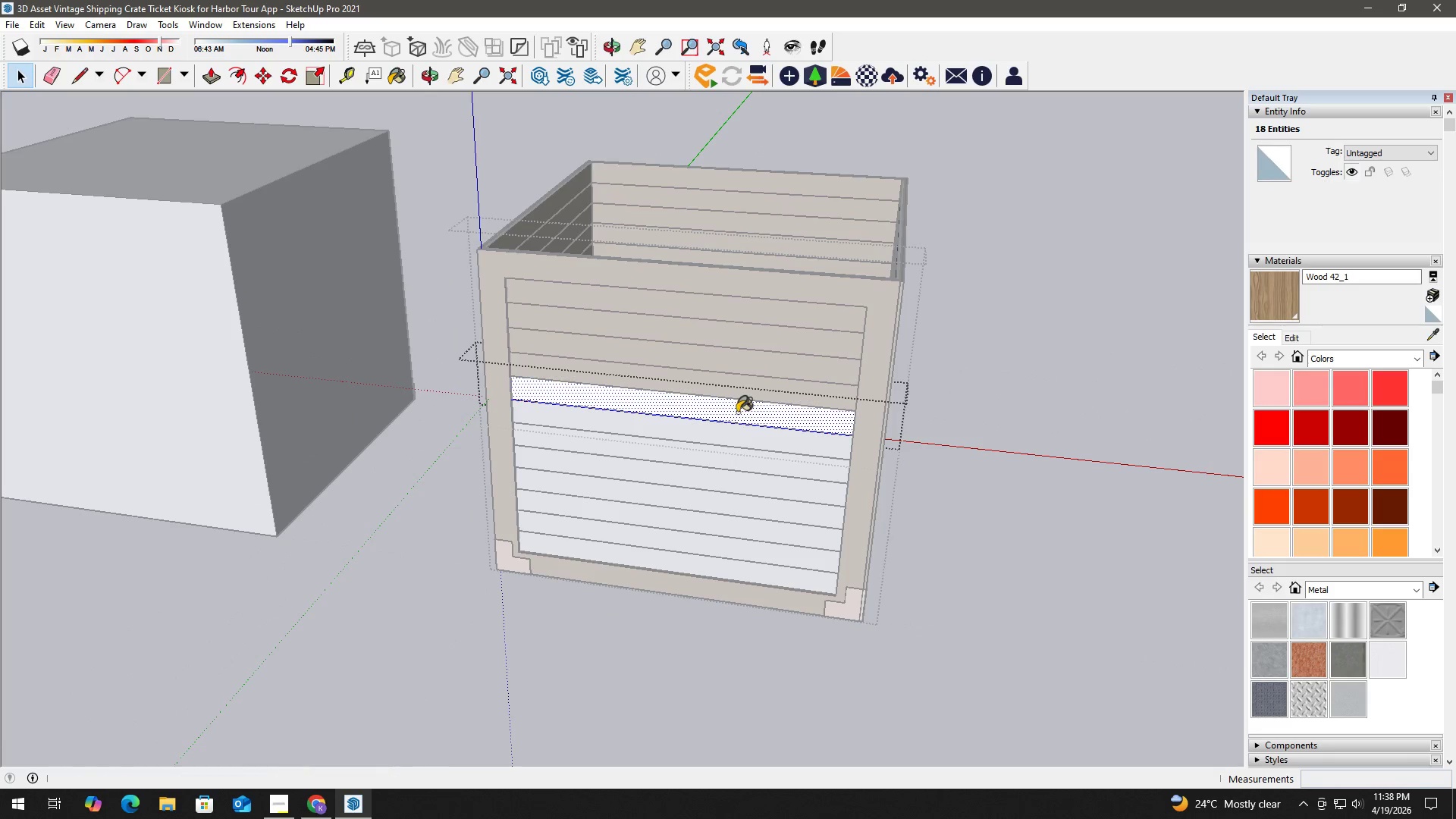 
triple_click([737, 413])
 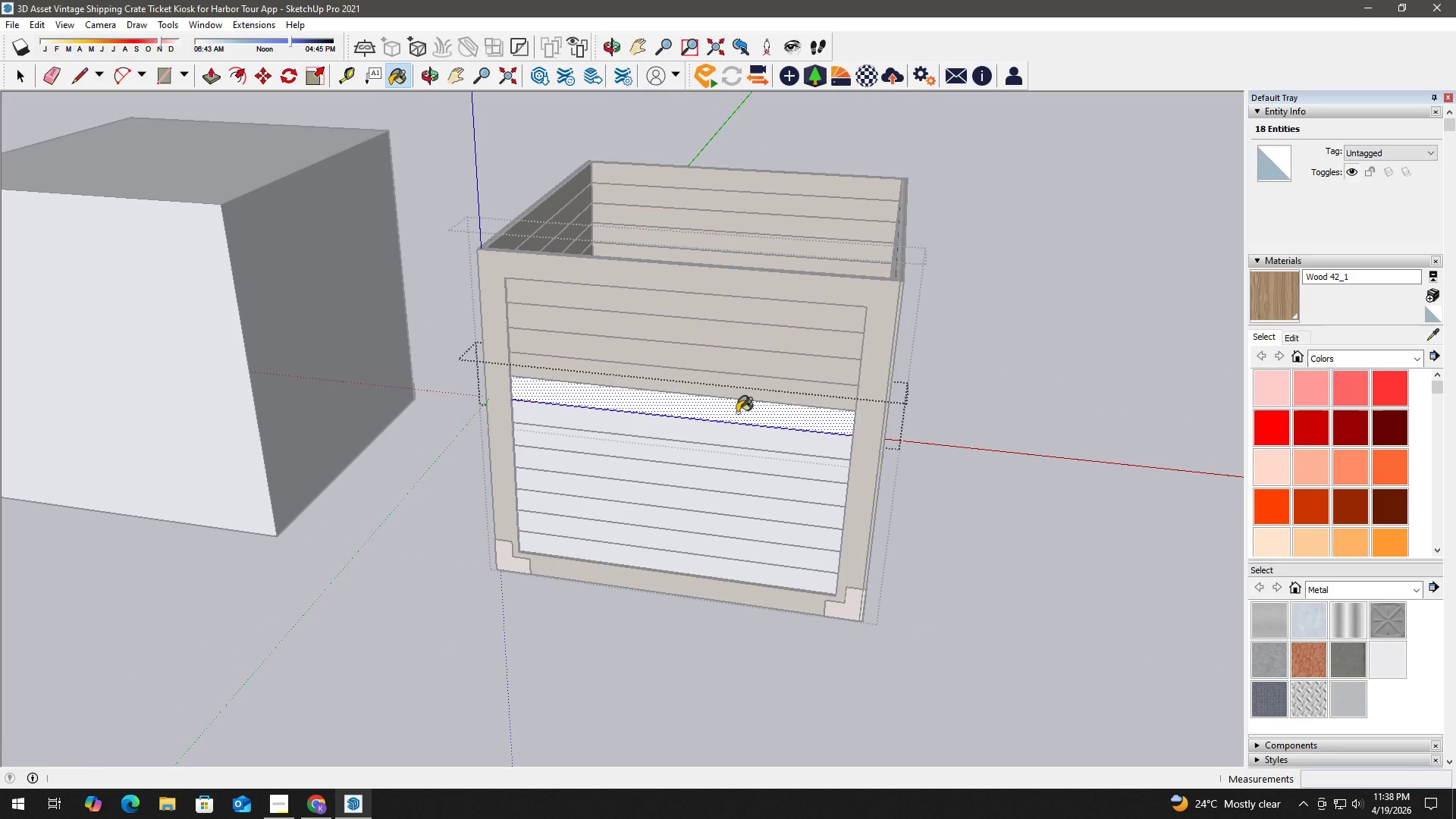 
triple_click([737, 413])
 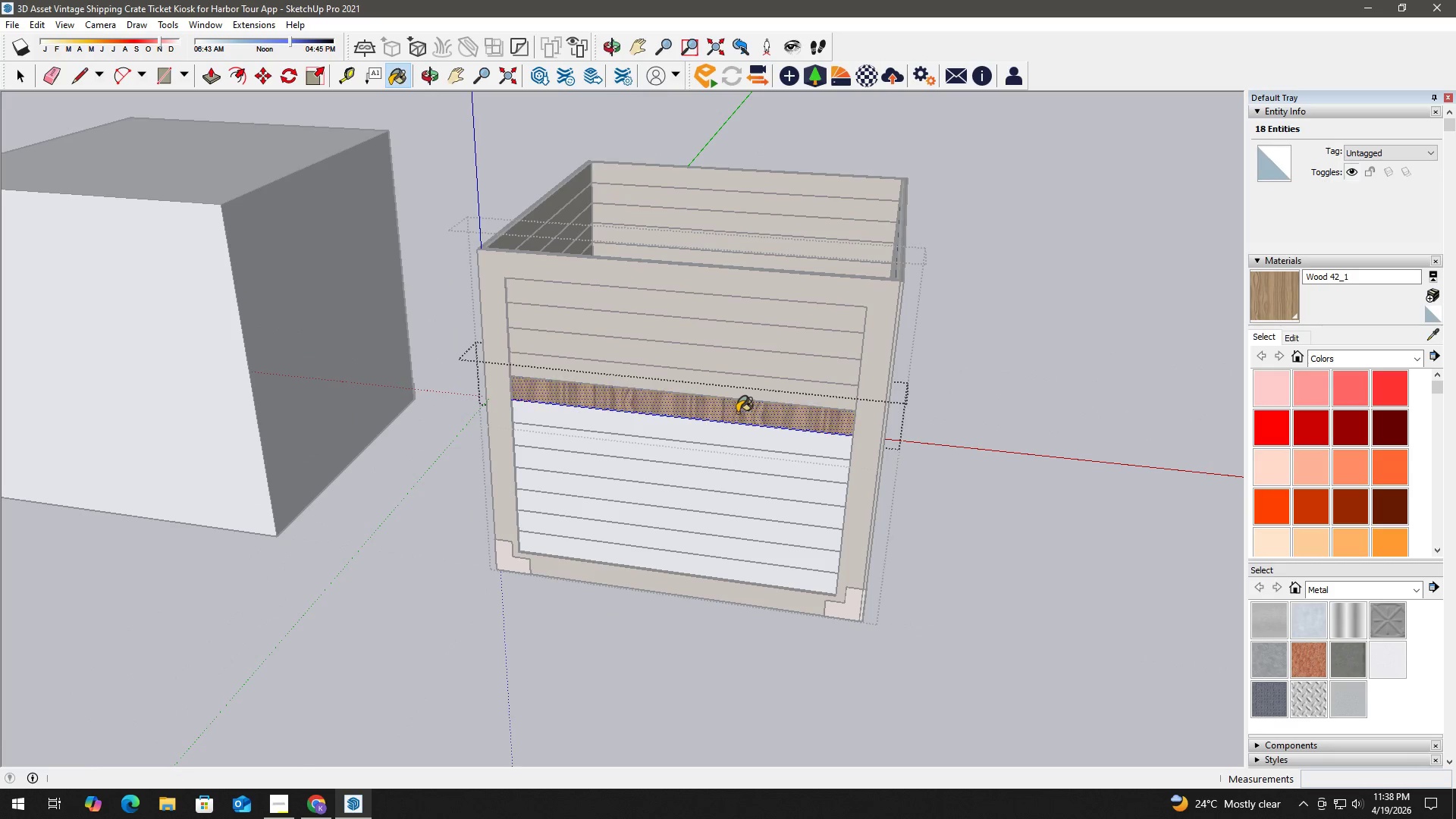 
key(Space)
 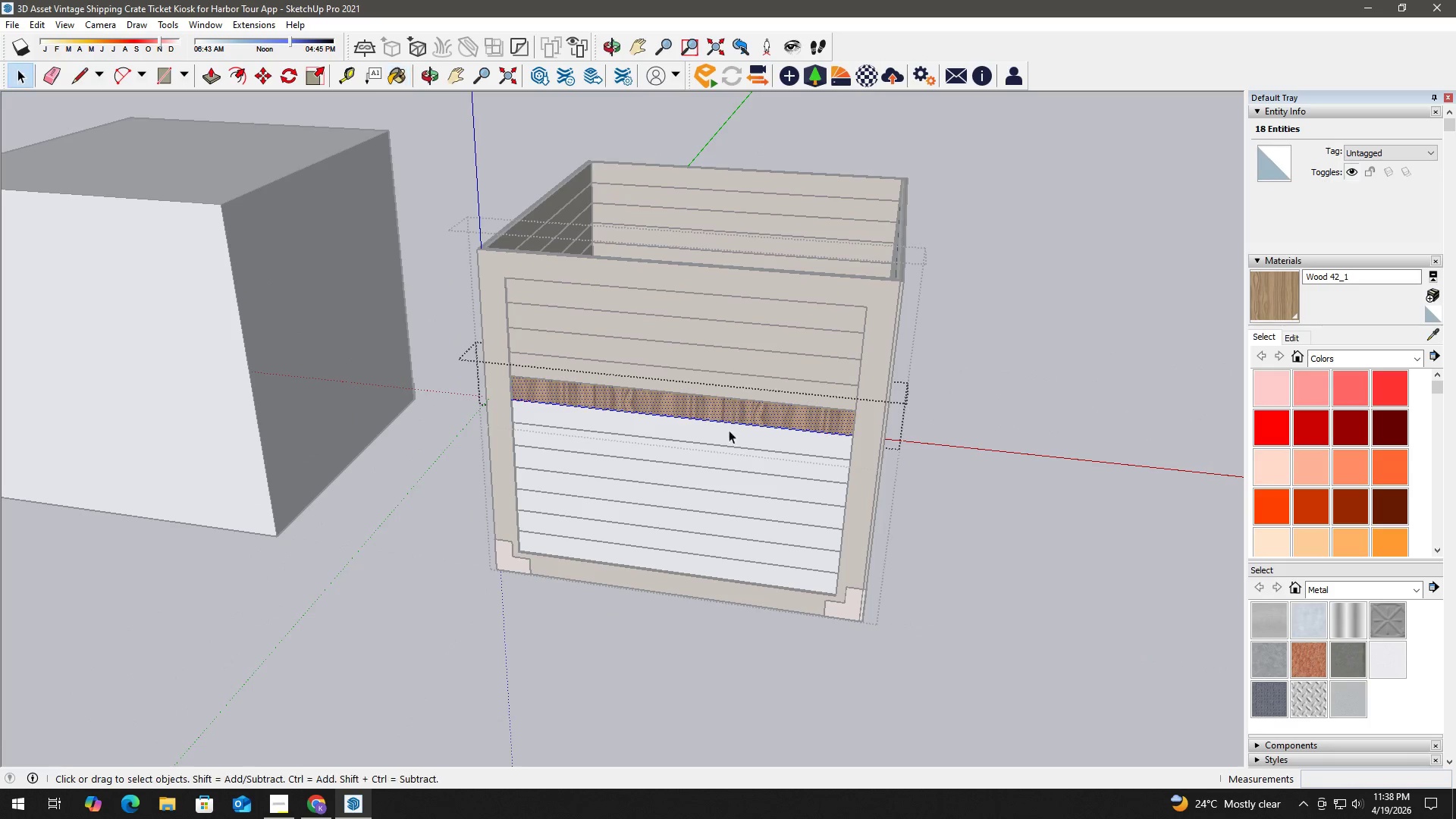 
key(Escape)
 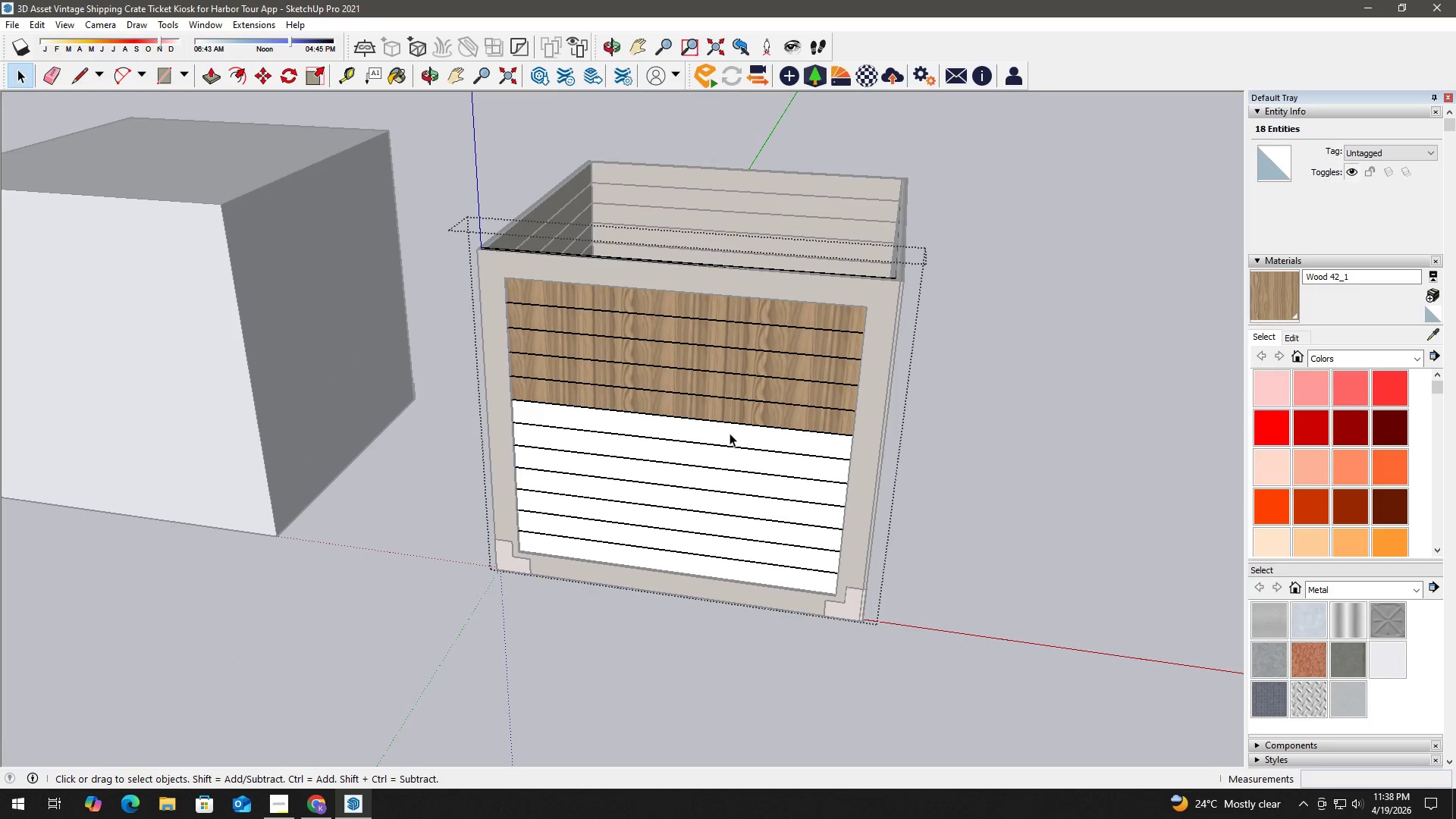 
triple_click([730, 433])
 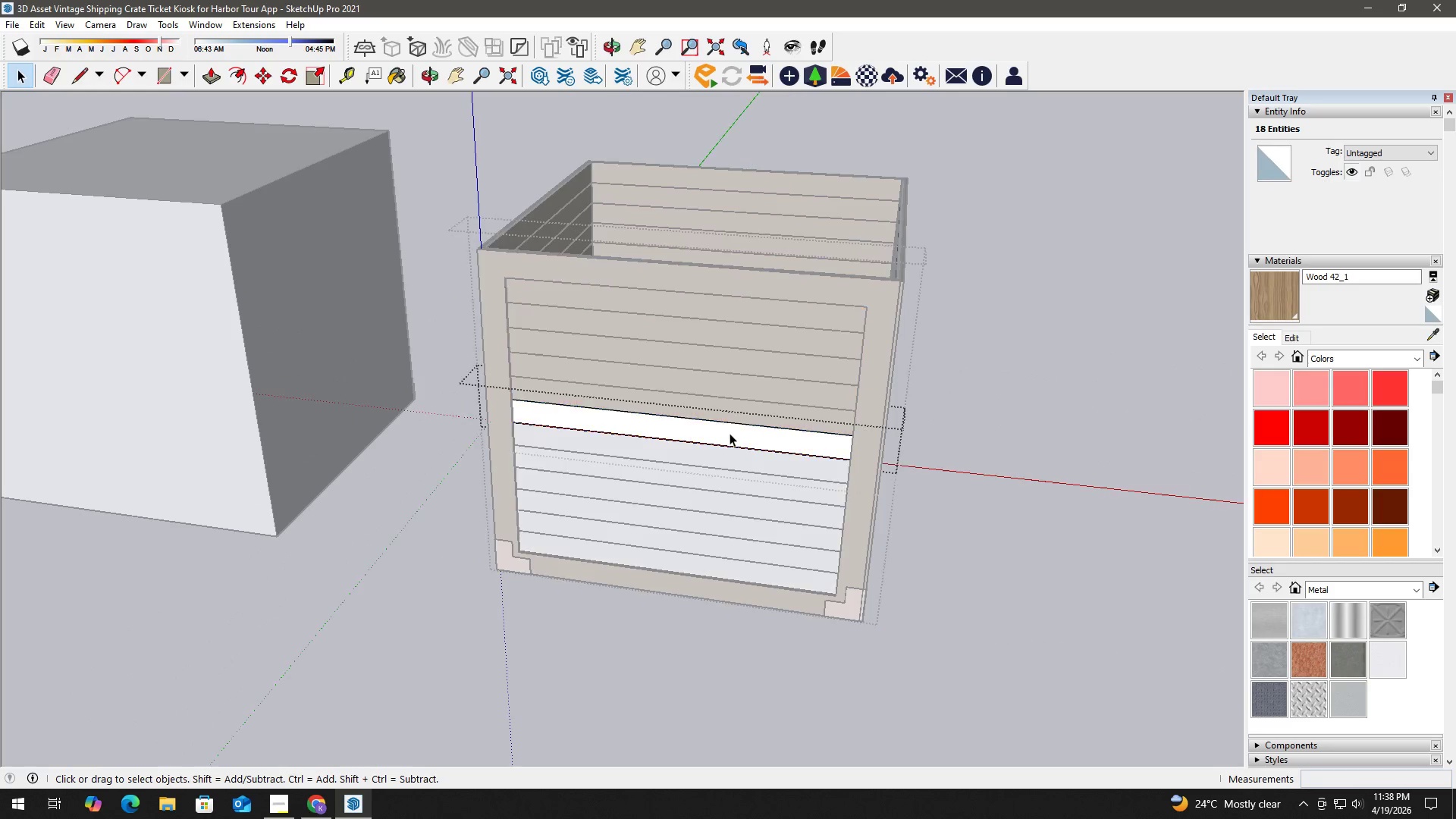 
triple_click([730, 433])
 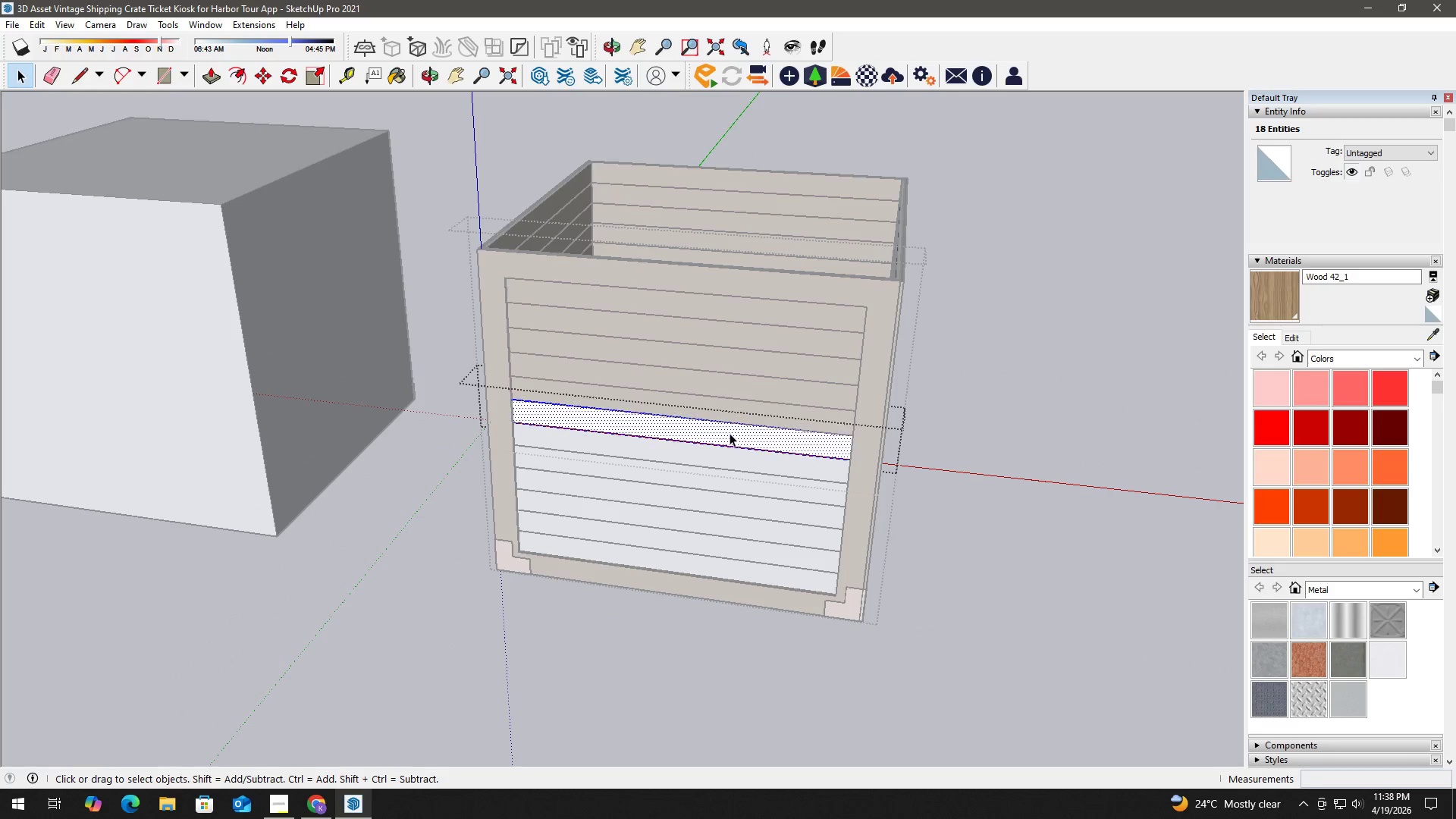 
triple_click([730, 433])
 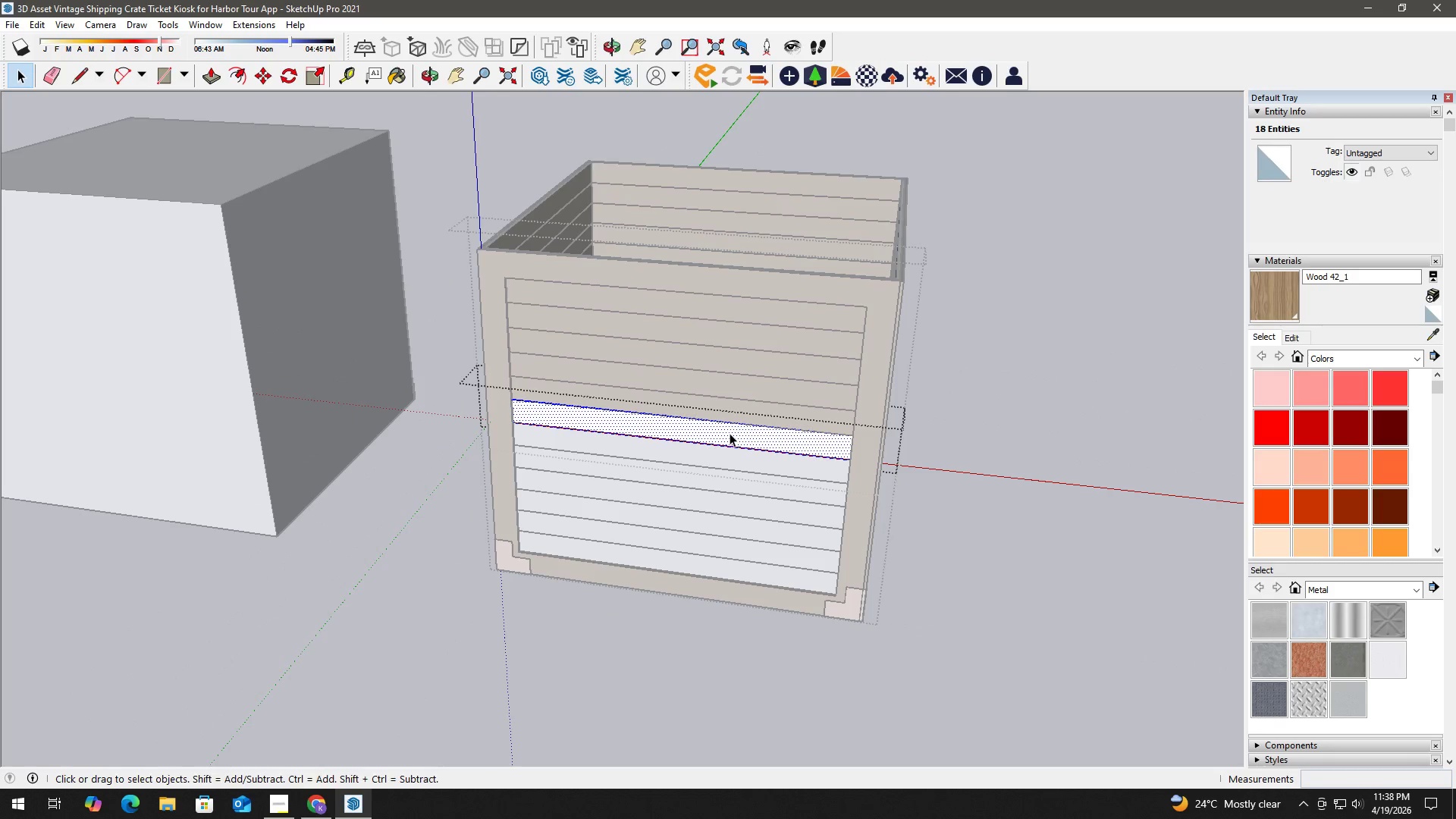 
key(B)
 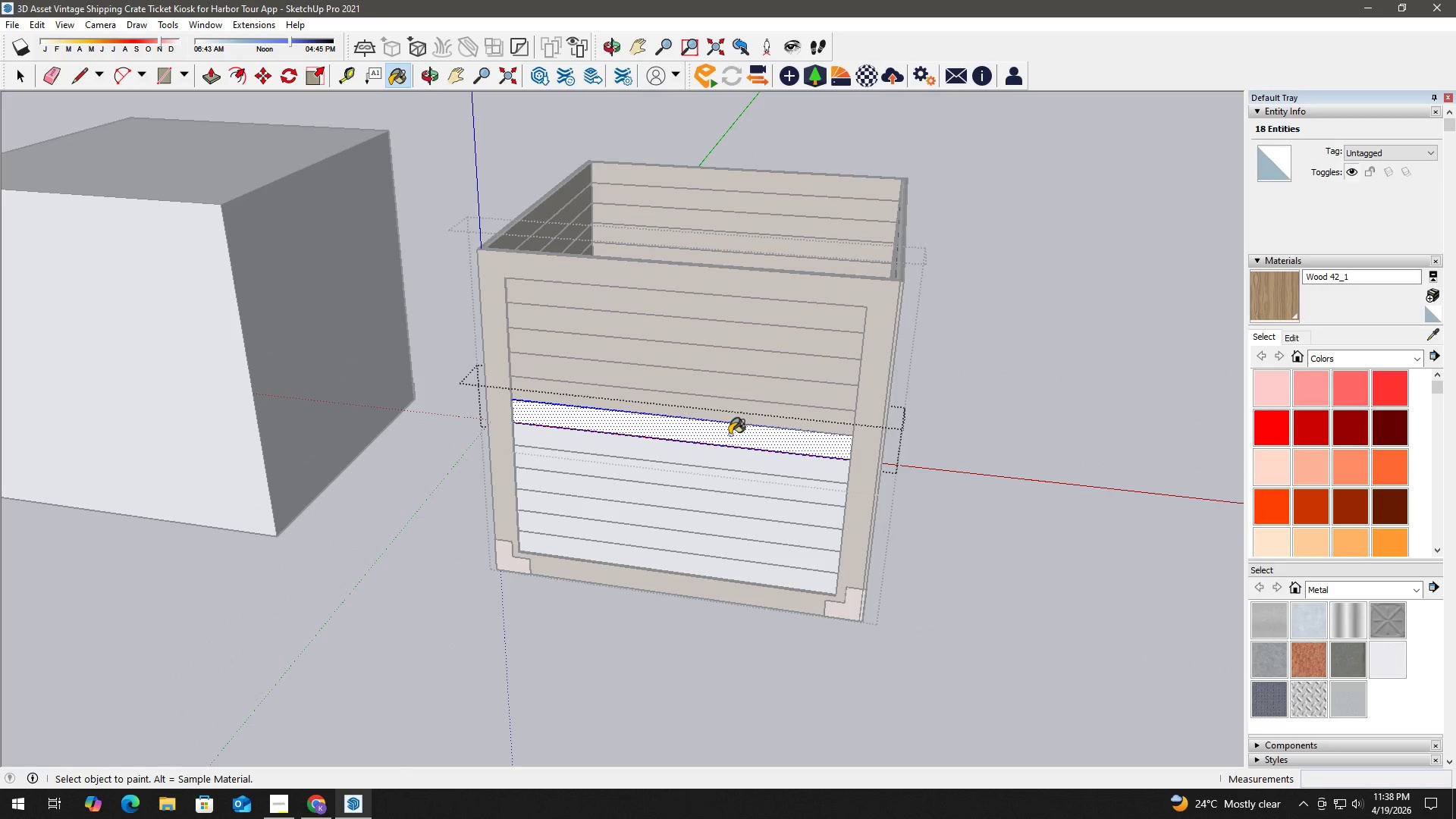 
triple_click([730, 435])
 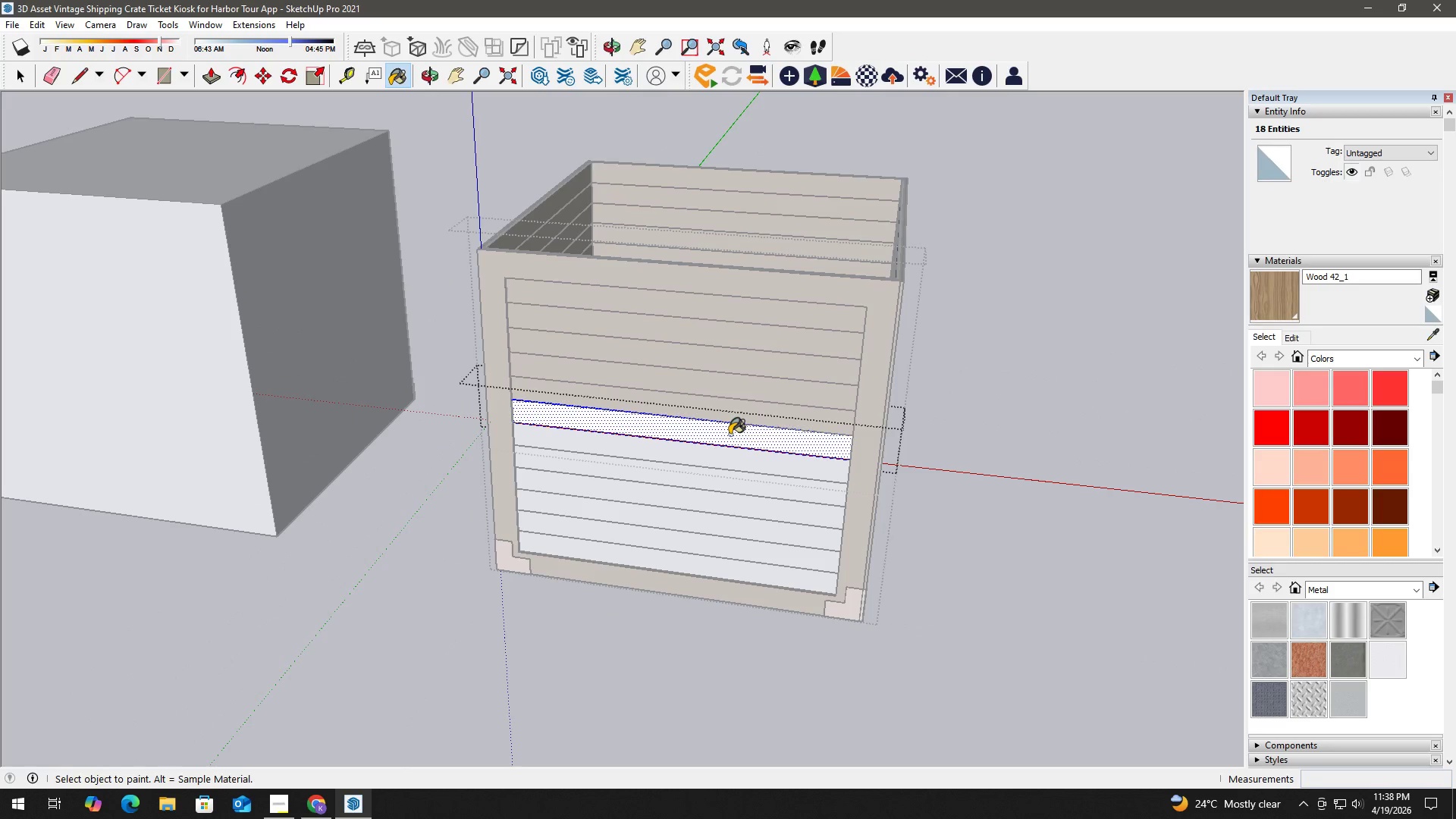 
triple_click([730, 435])
 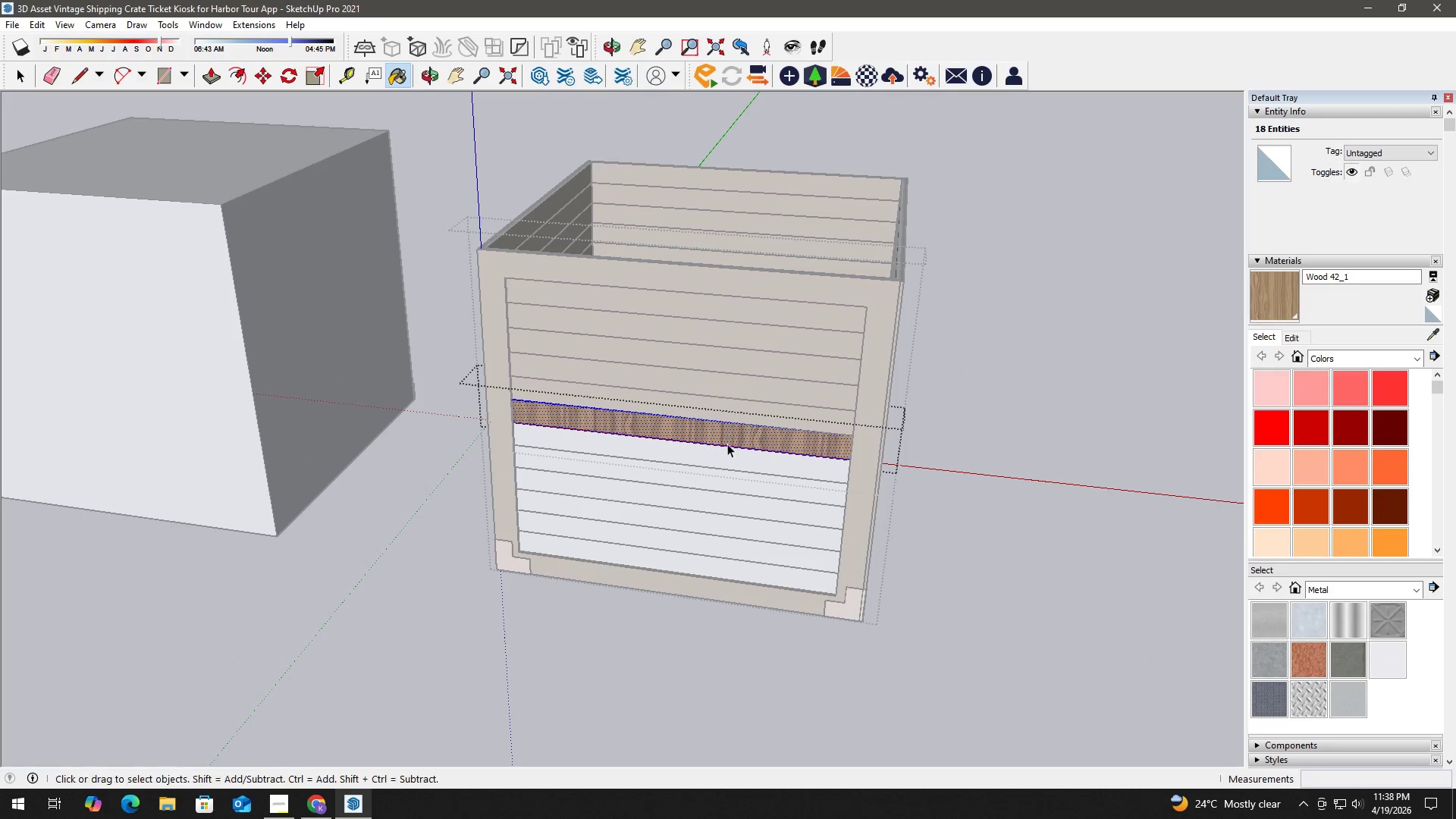 
key(Space)
 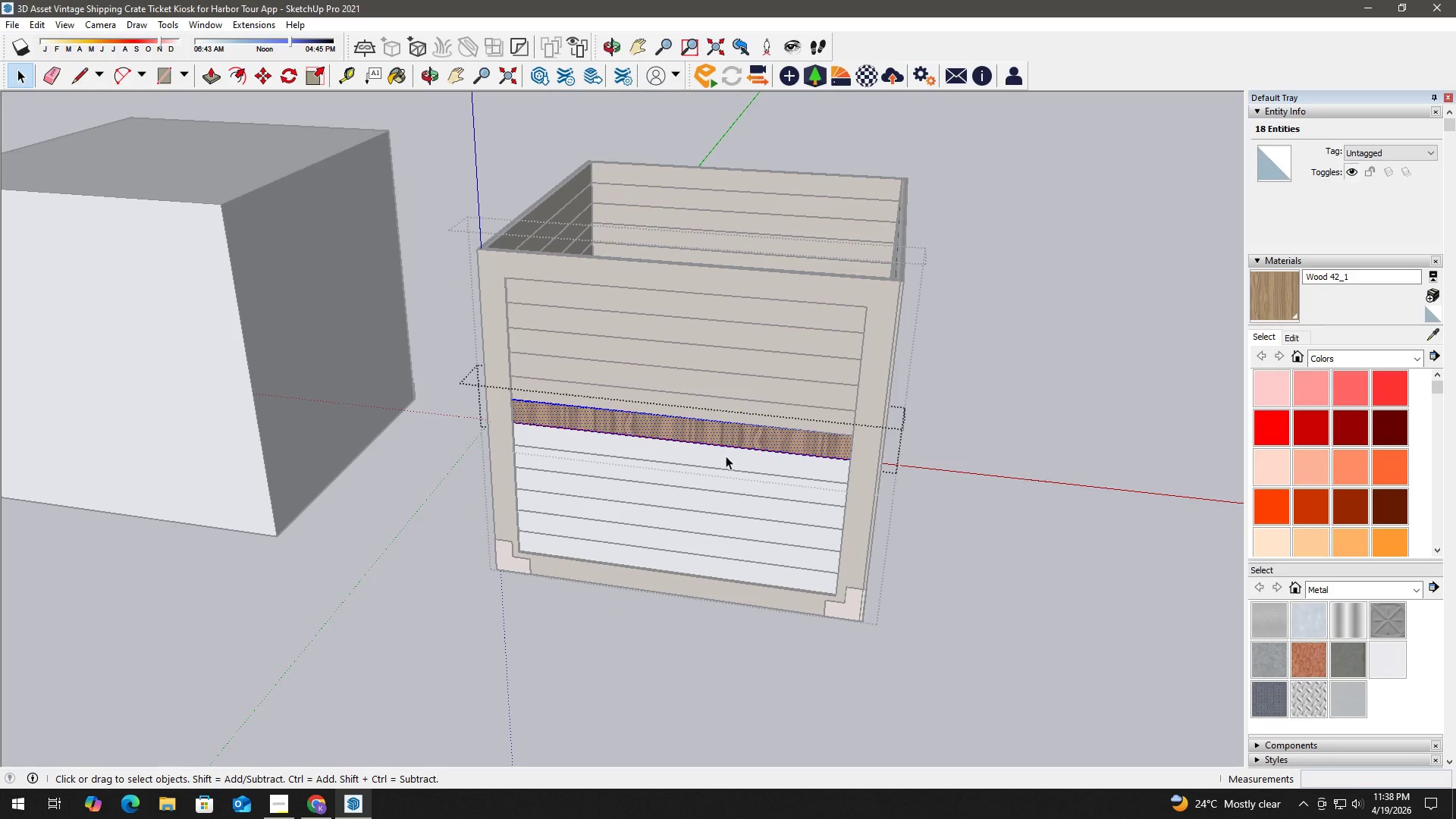 
key(Escape)
 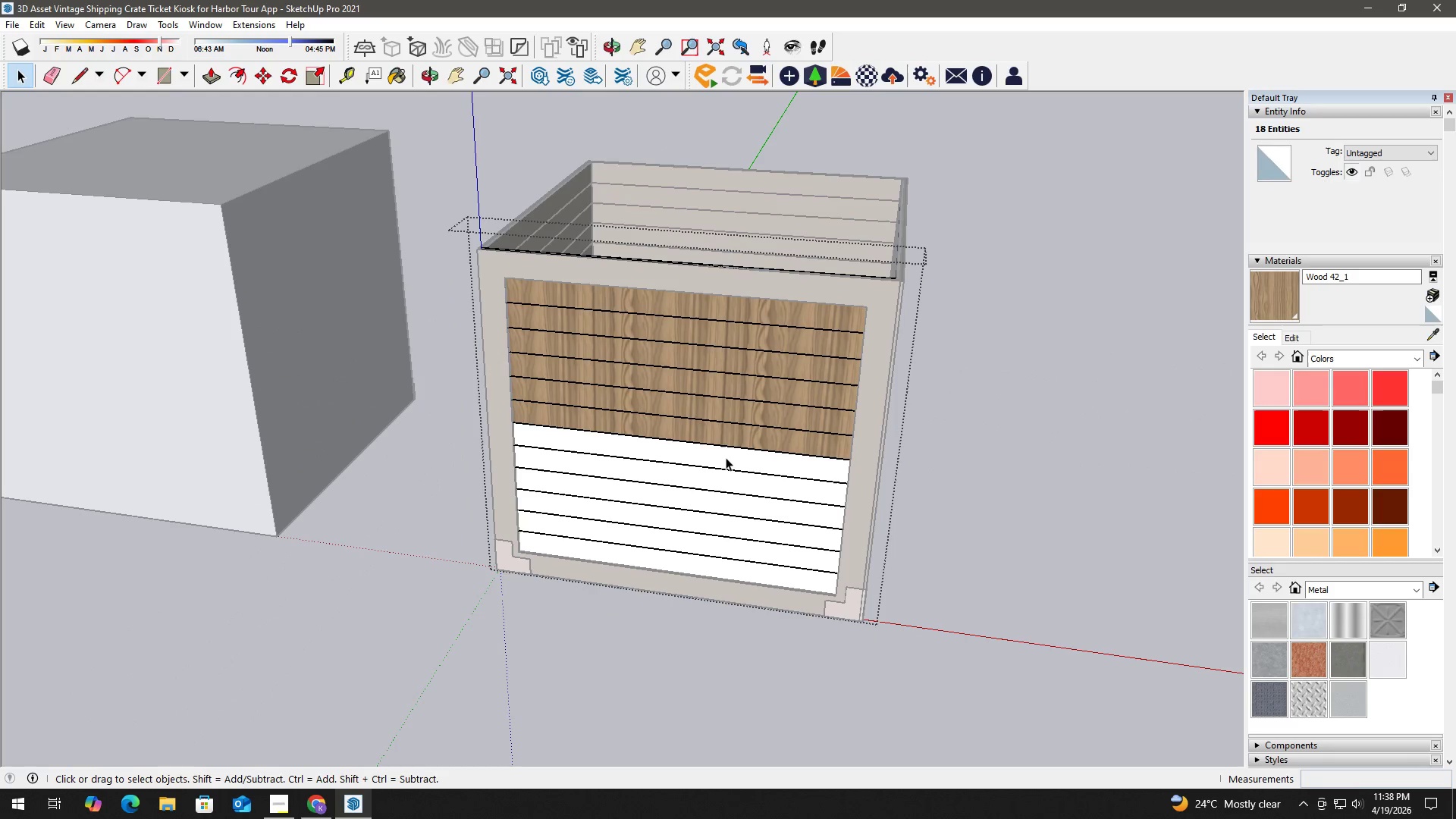 
triple_click([726, 457])
 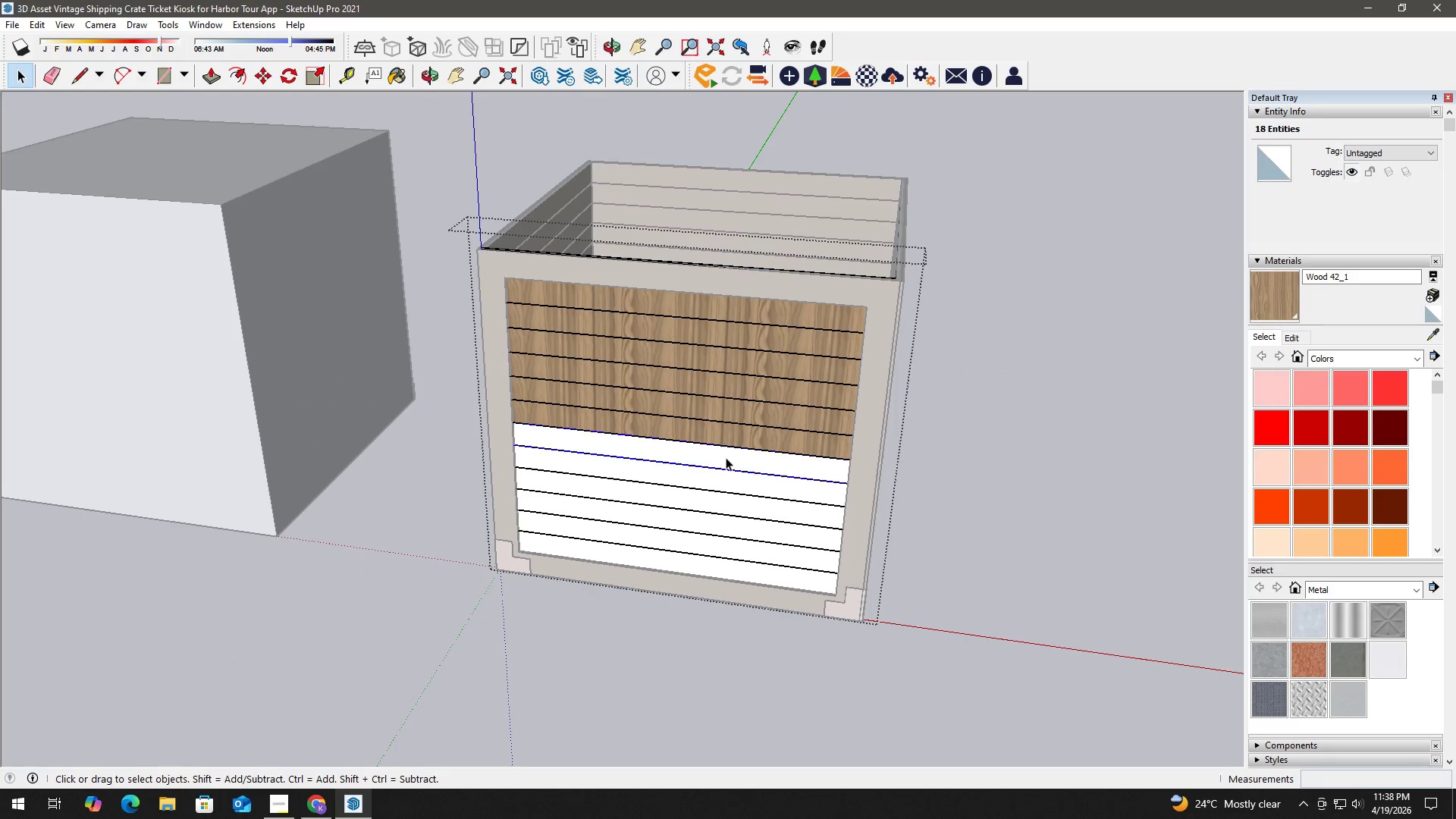 
triple_click([726, 457])
 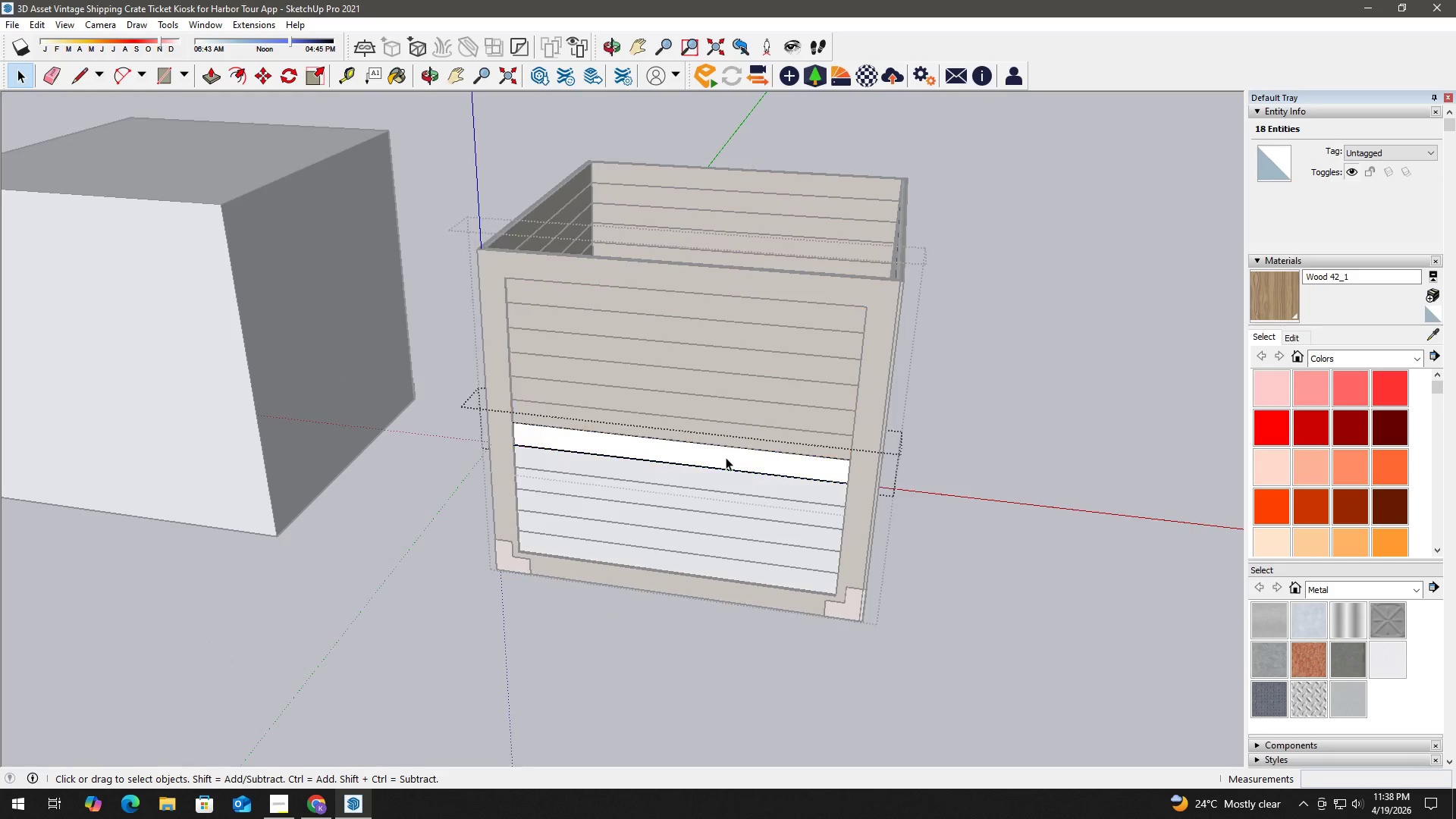 
triple_click([726, 457])
 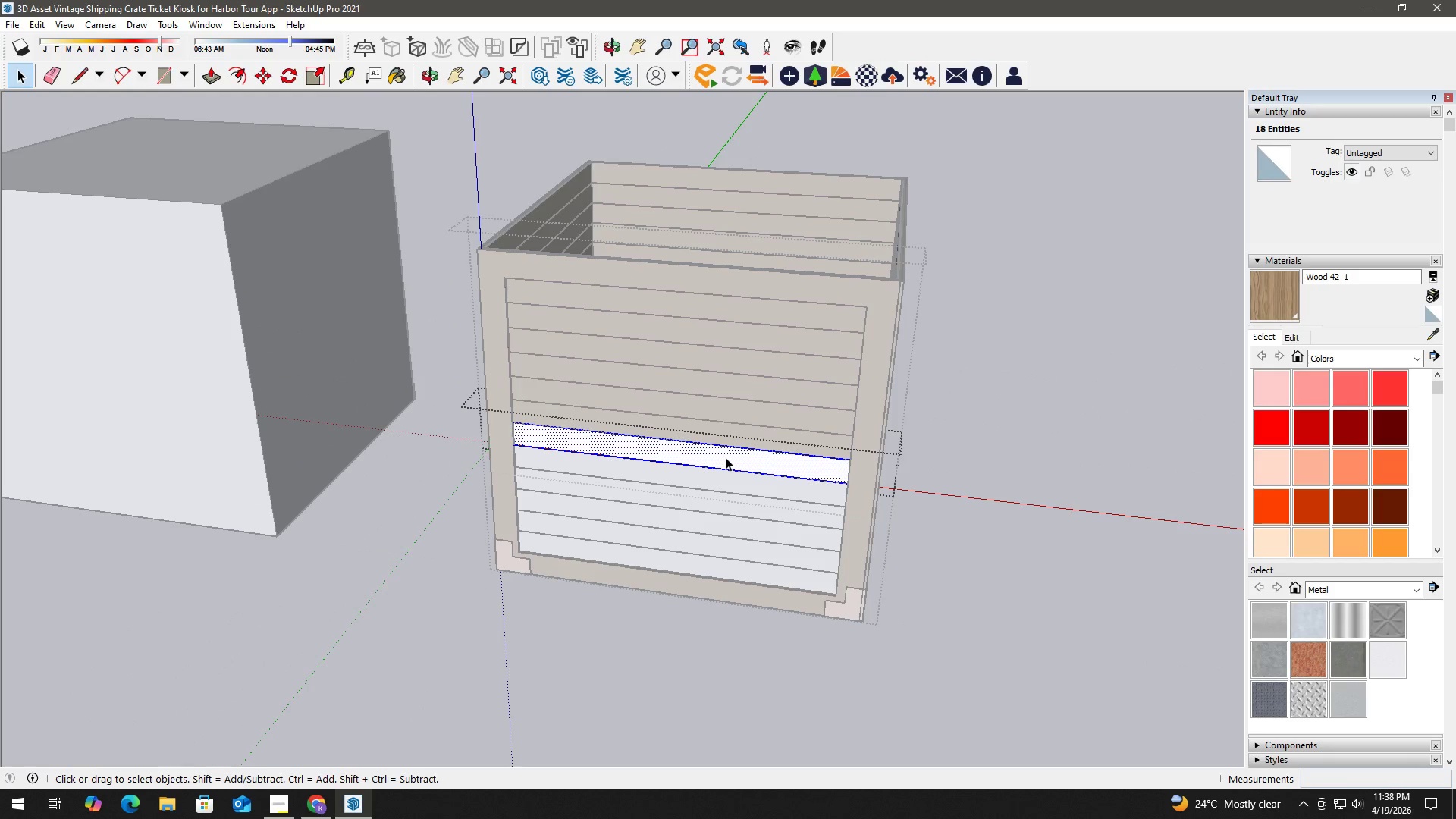 
triple_click([726, 457])
 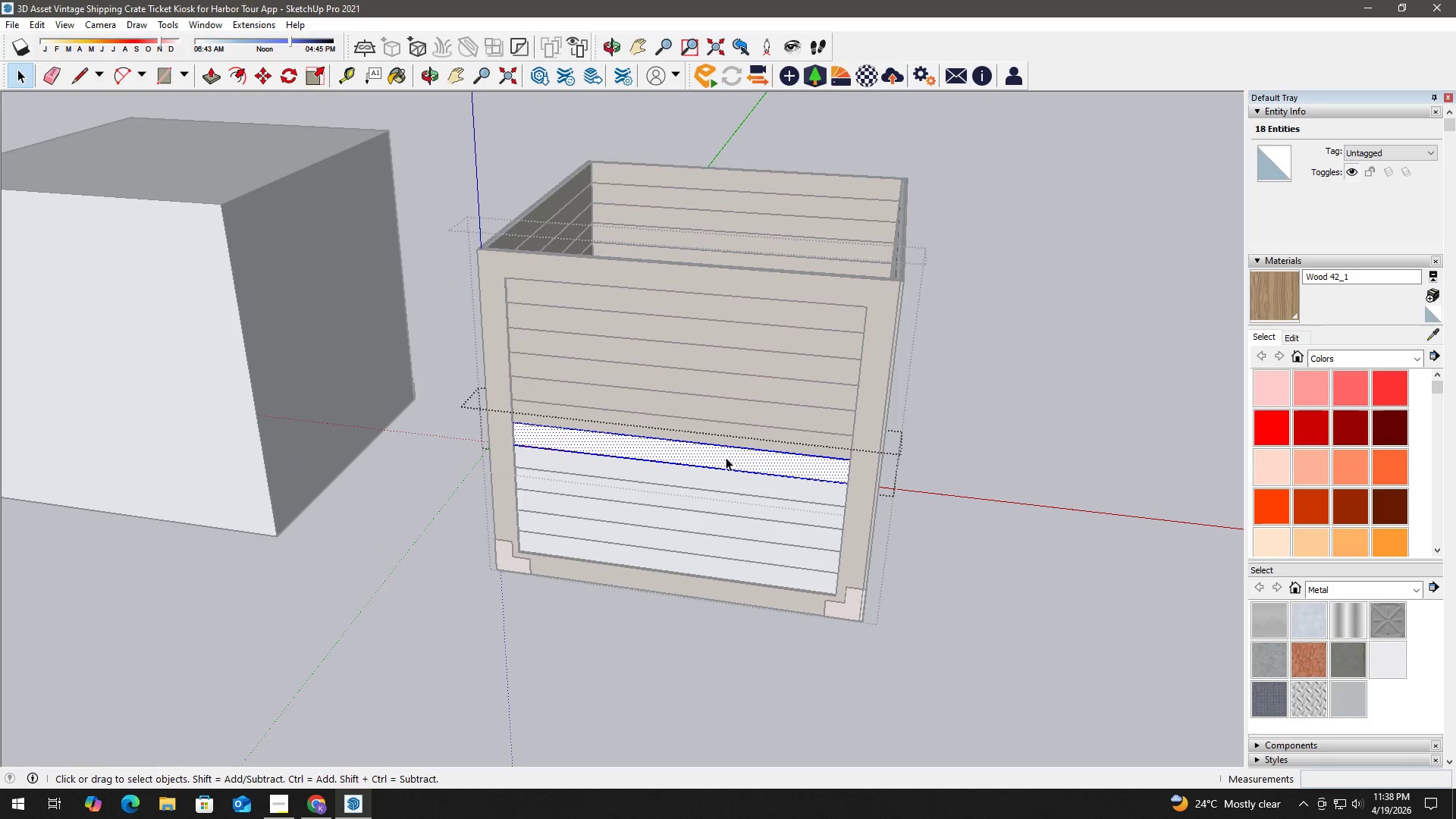 
triple_click([726, 457])
 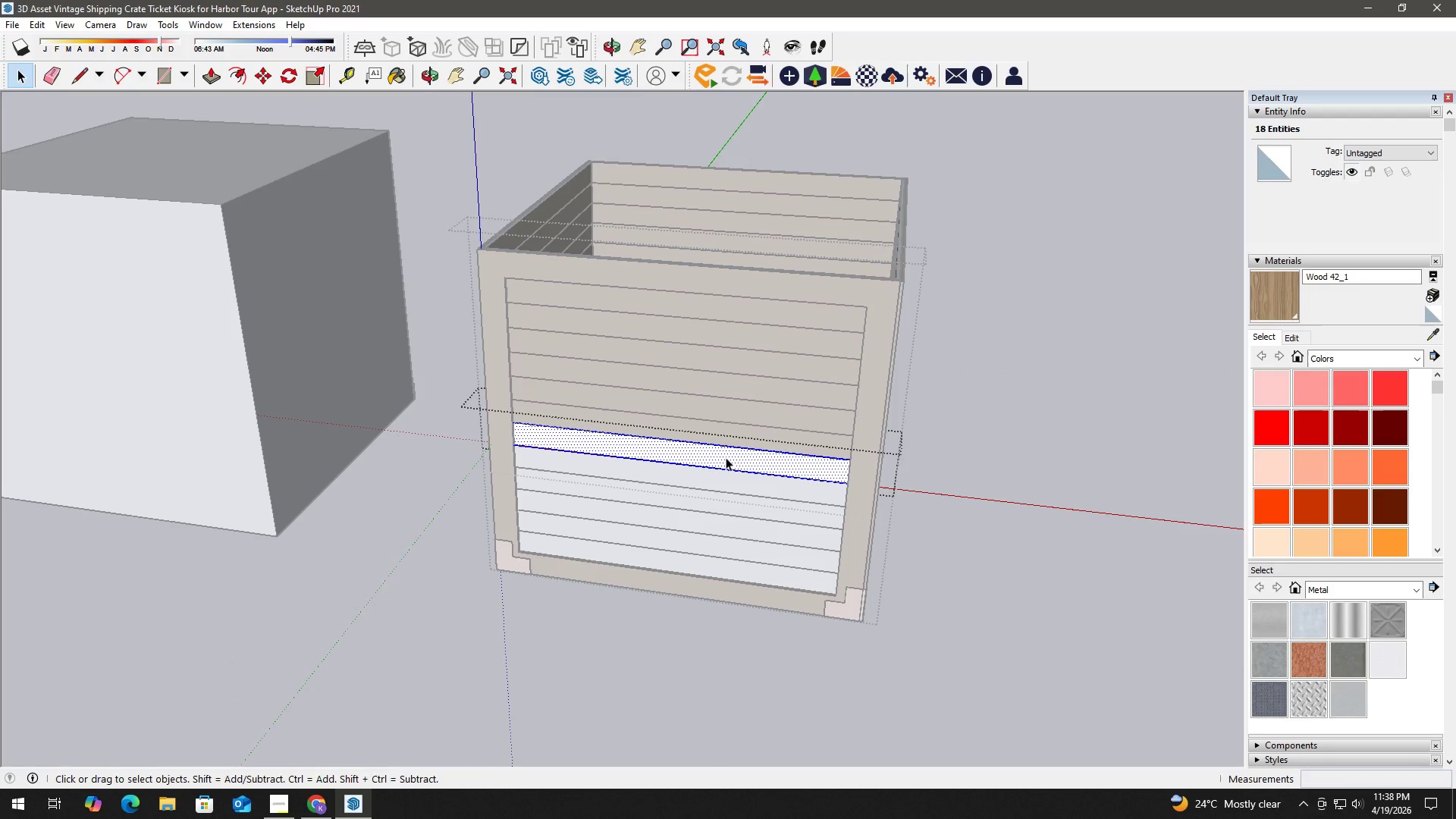 
key(B)
 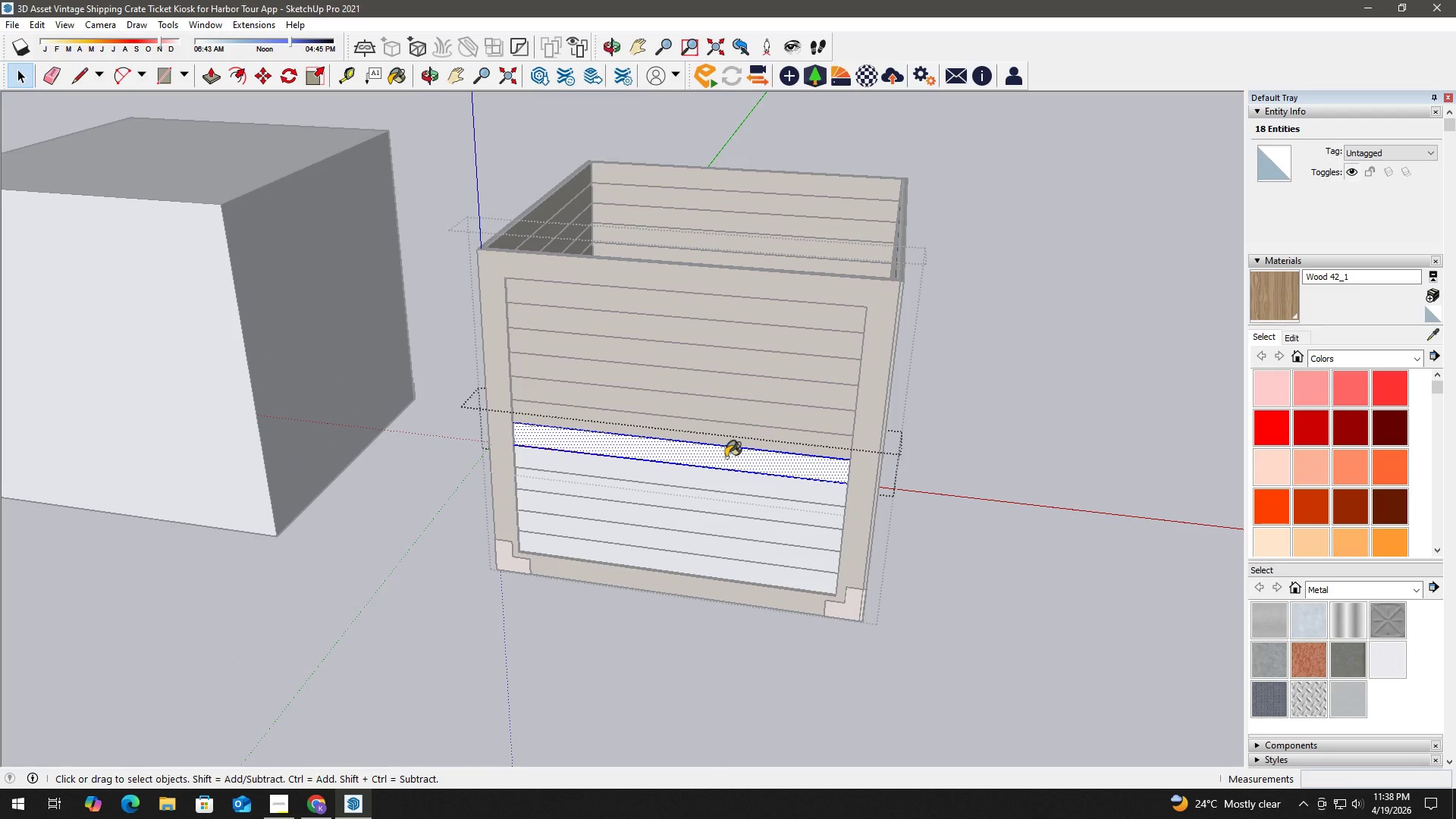 
triple_click([726, 457])
 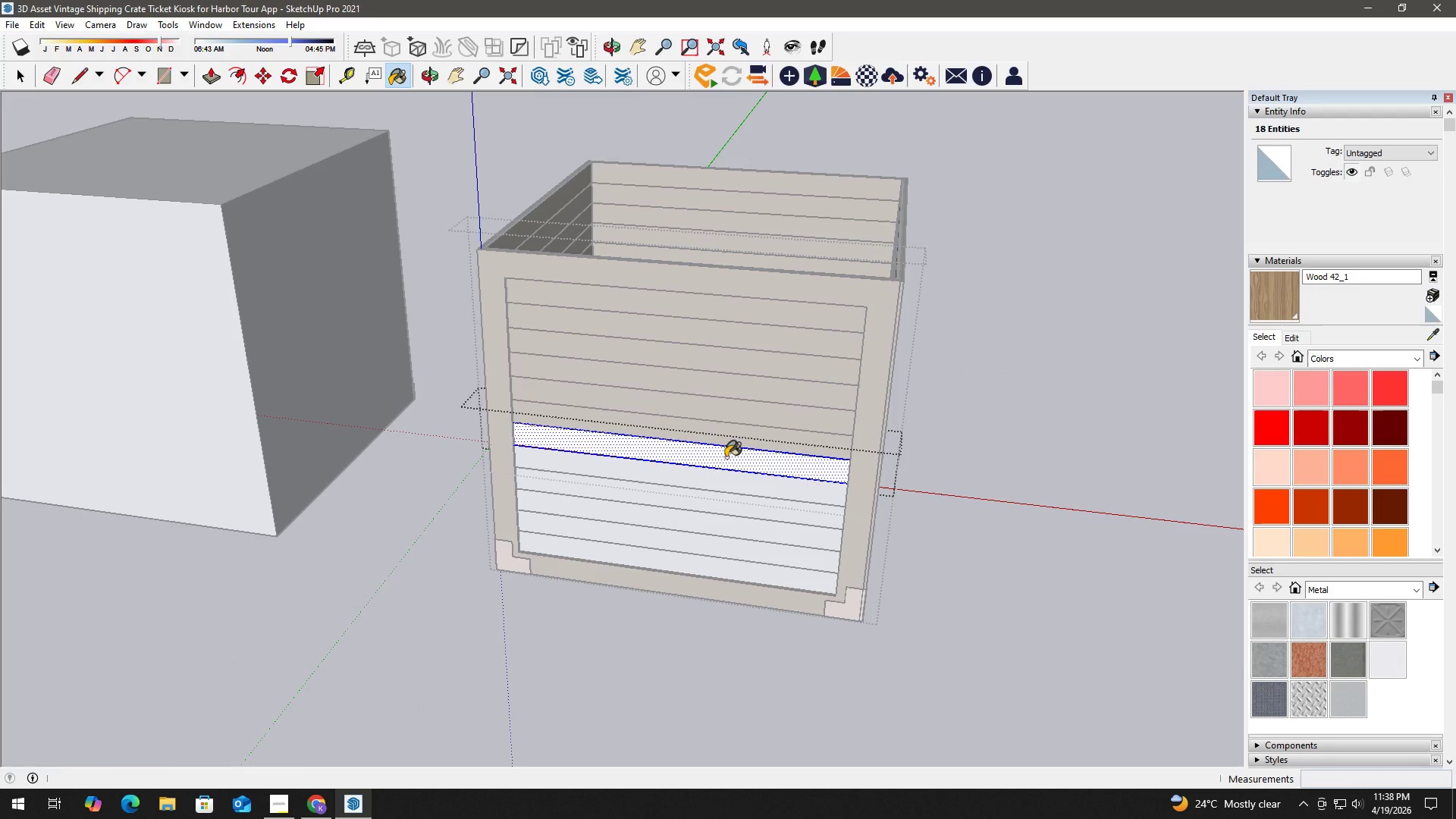 
triple_click([726, 457])
 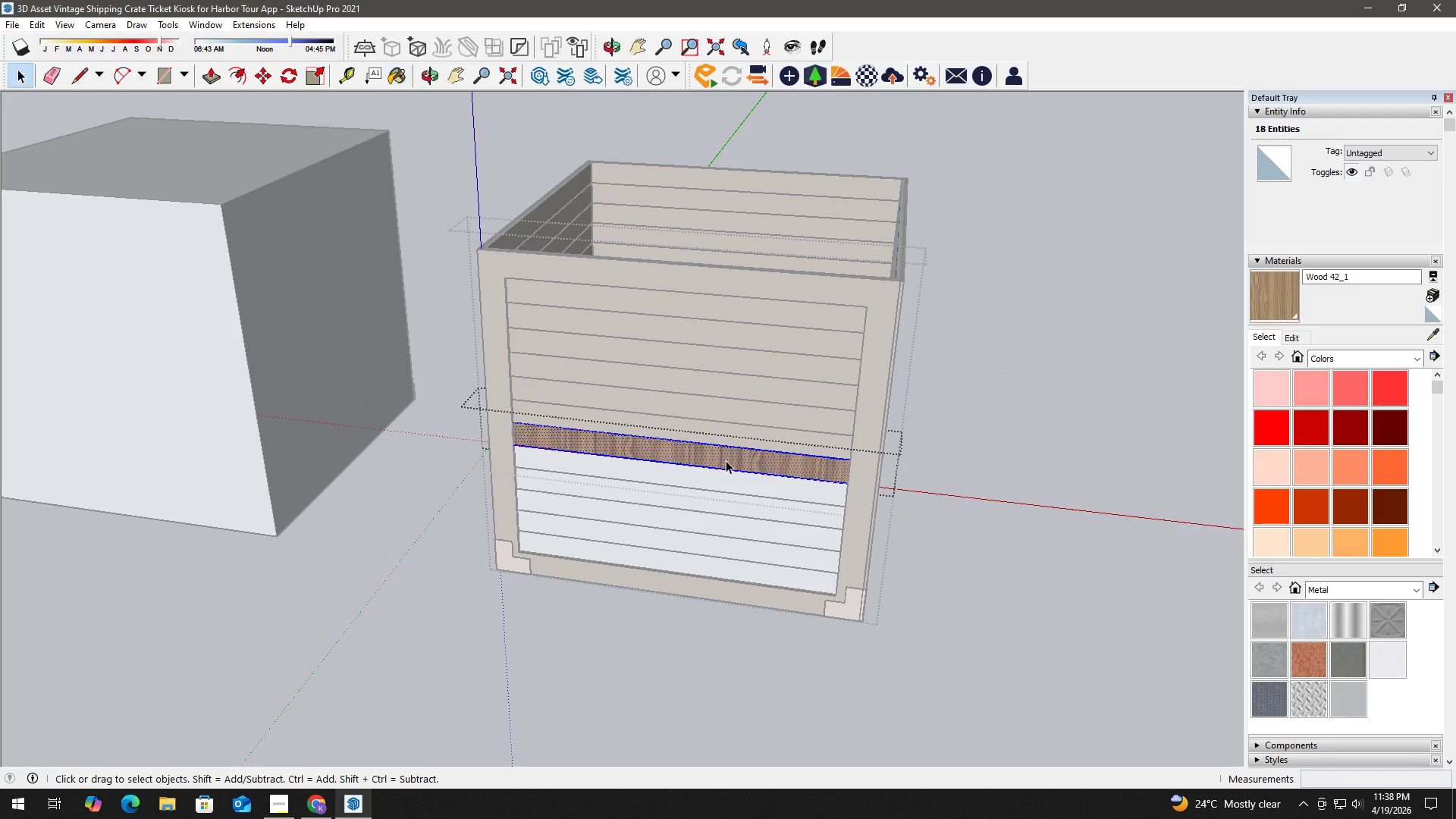 
key(Space)
 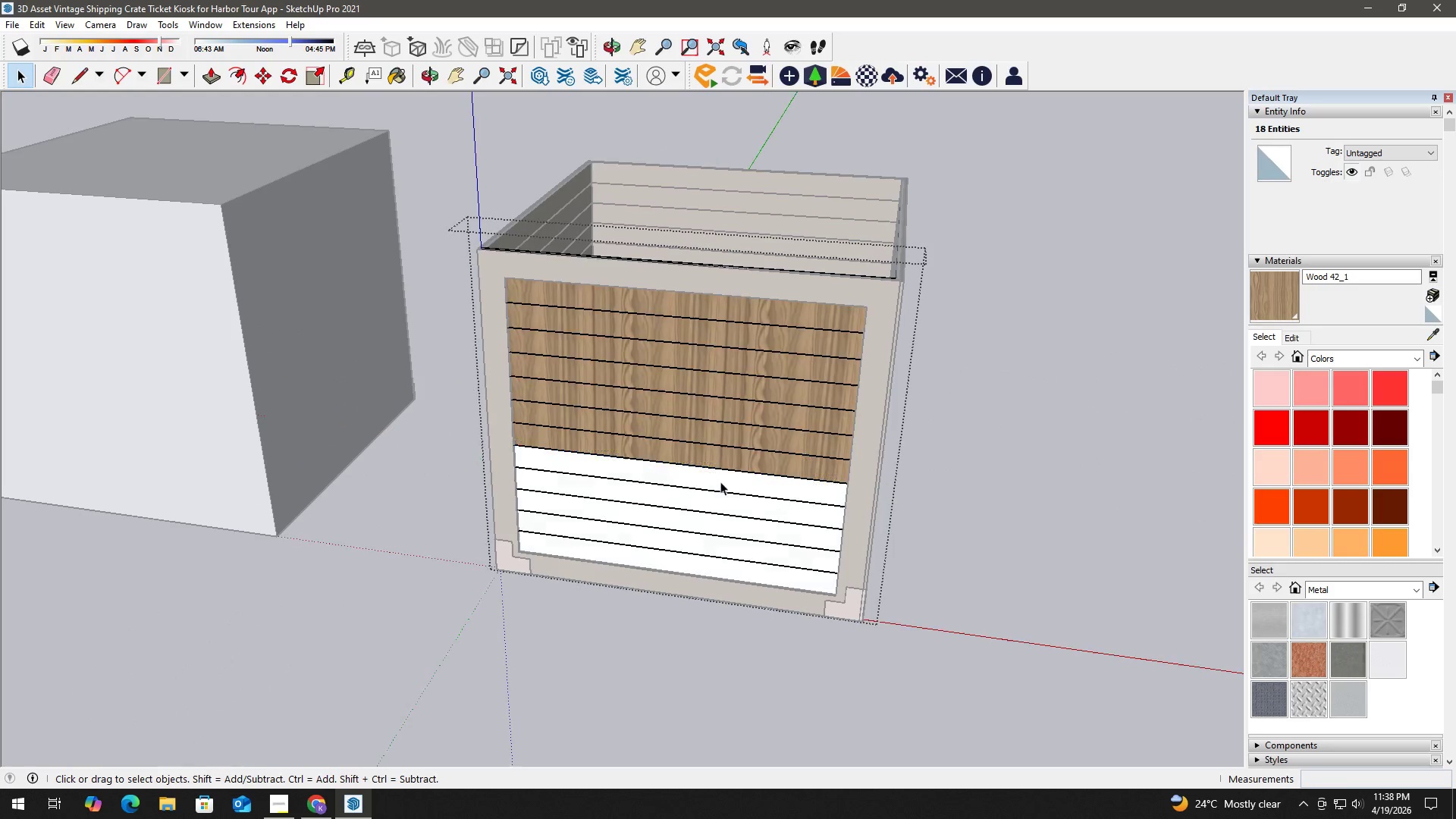 
key(Escape)
 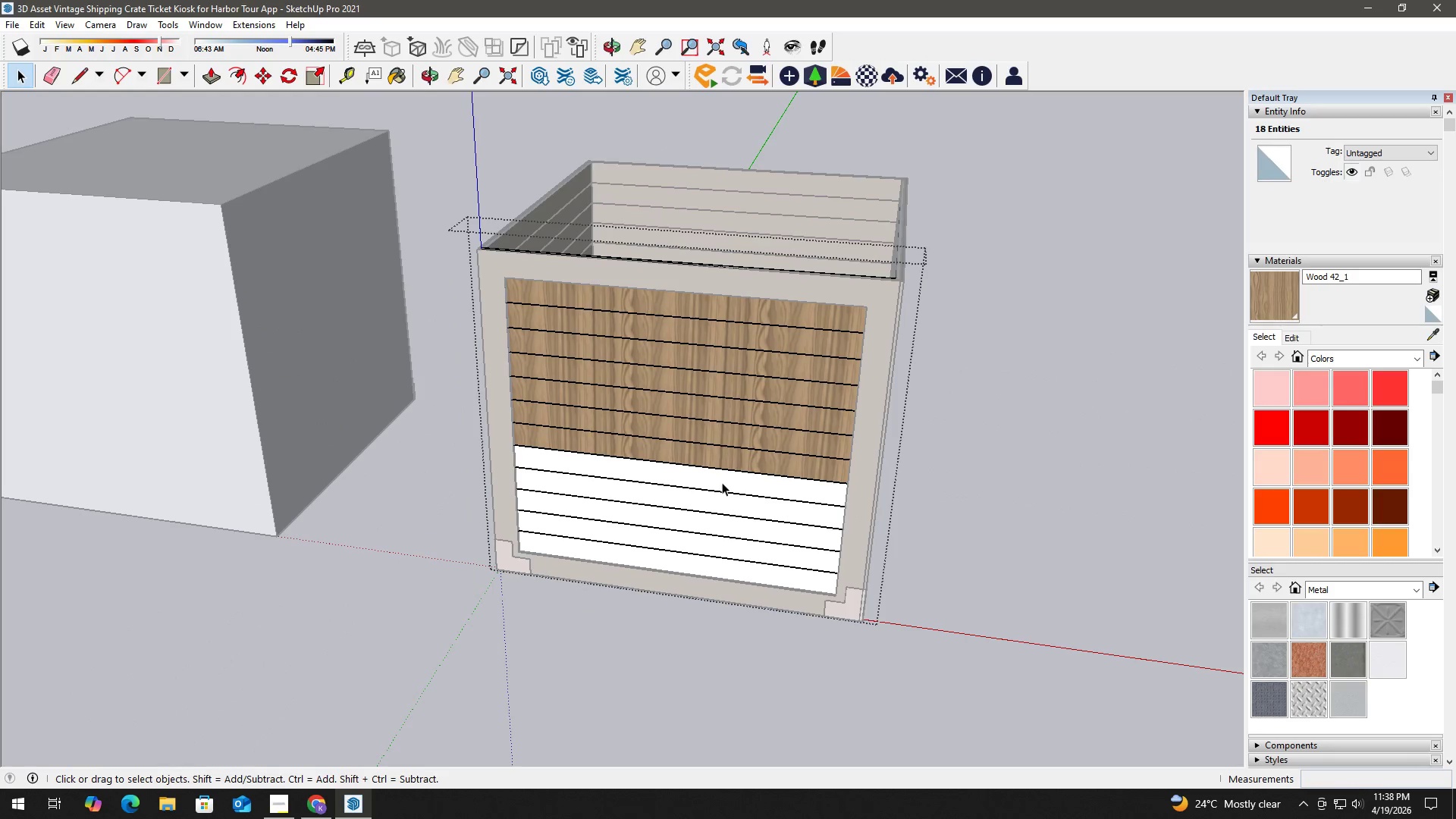 
triple_click([722, 482])
 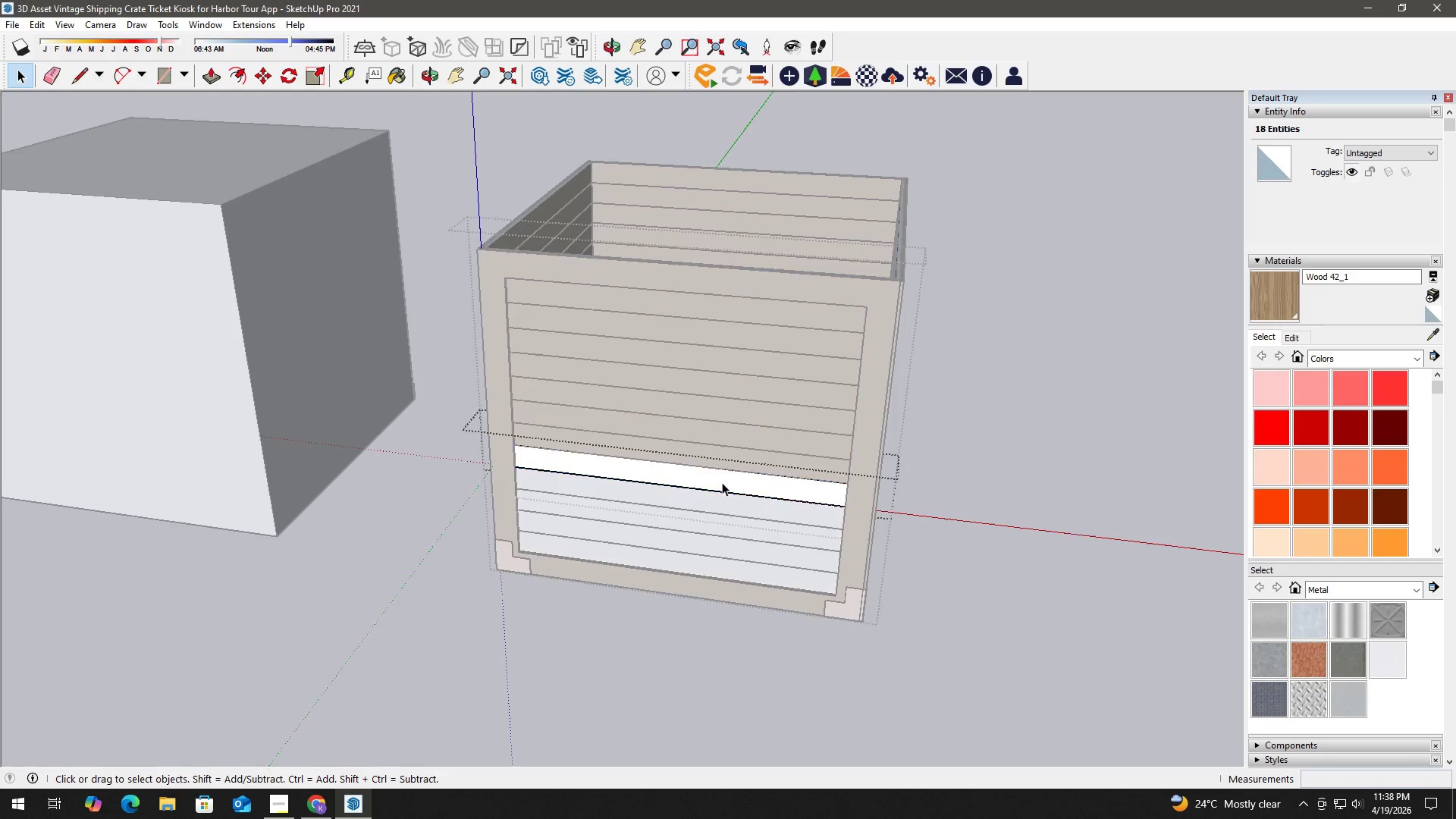 
triple_click([722, 482])
 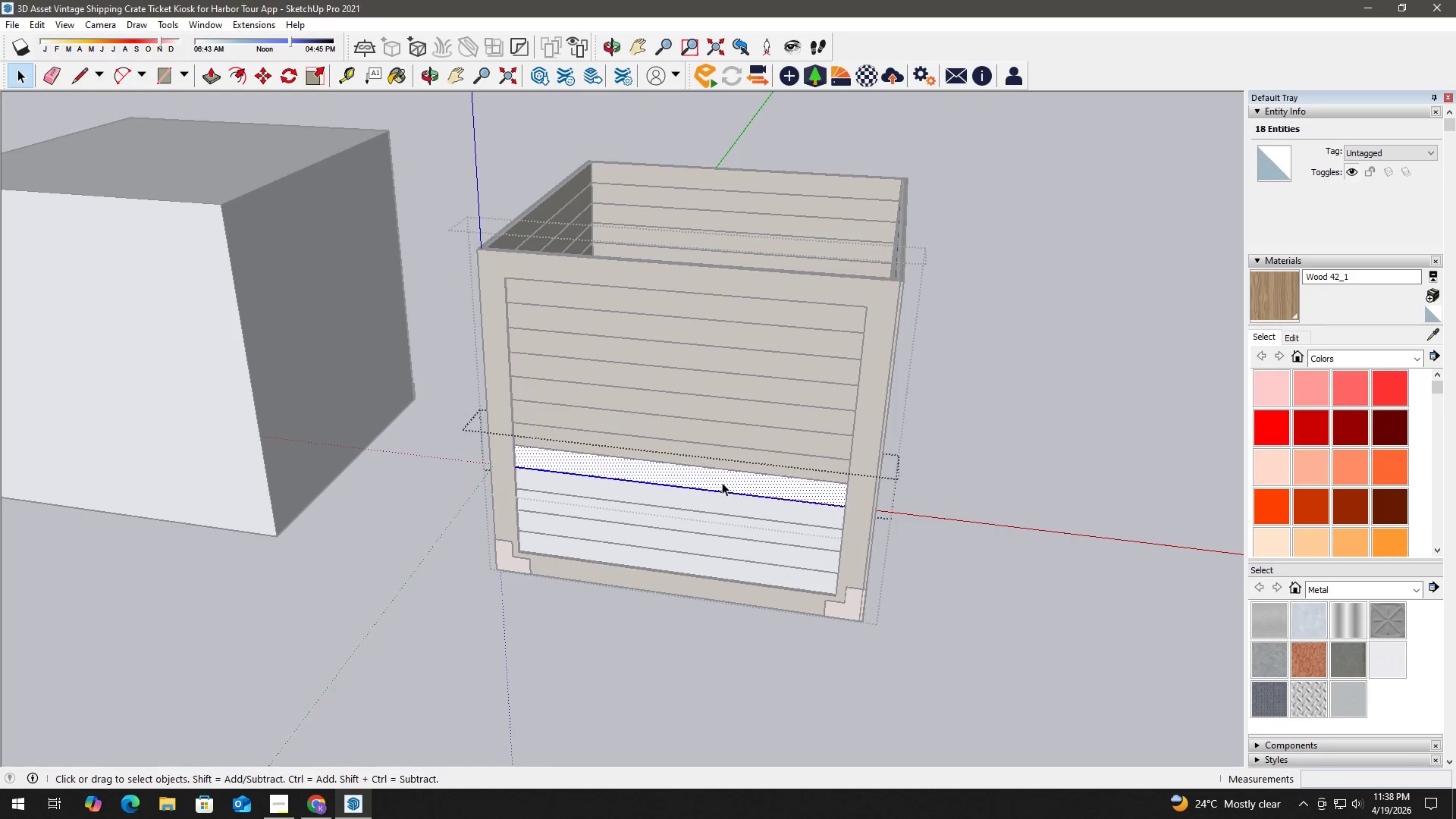 
triple_click([722, 482])
 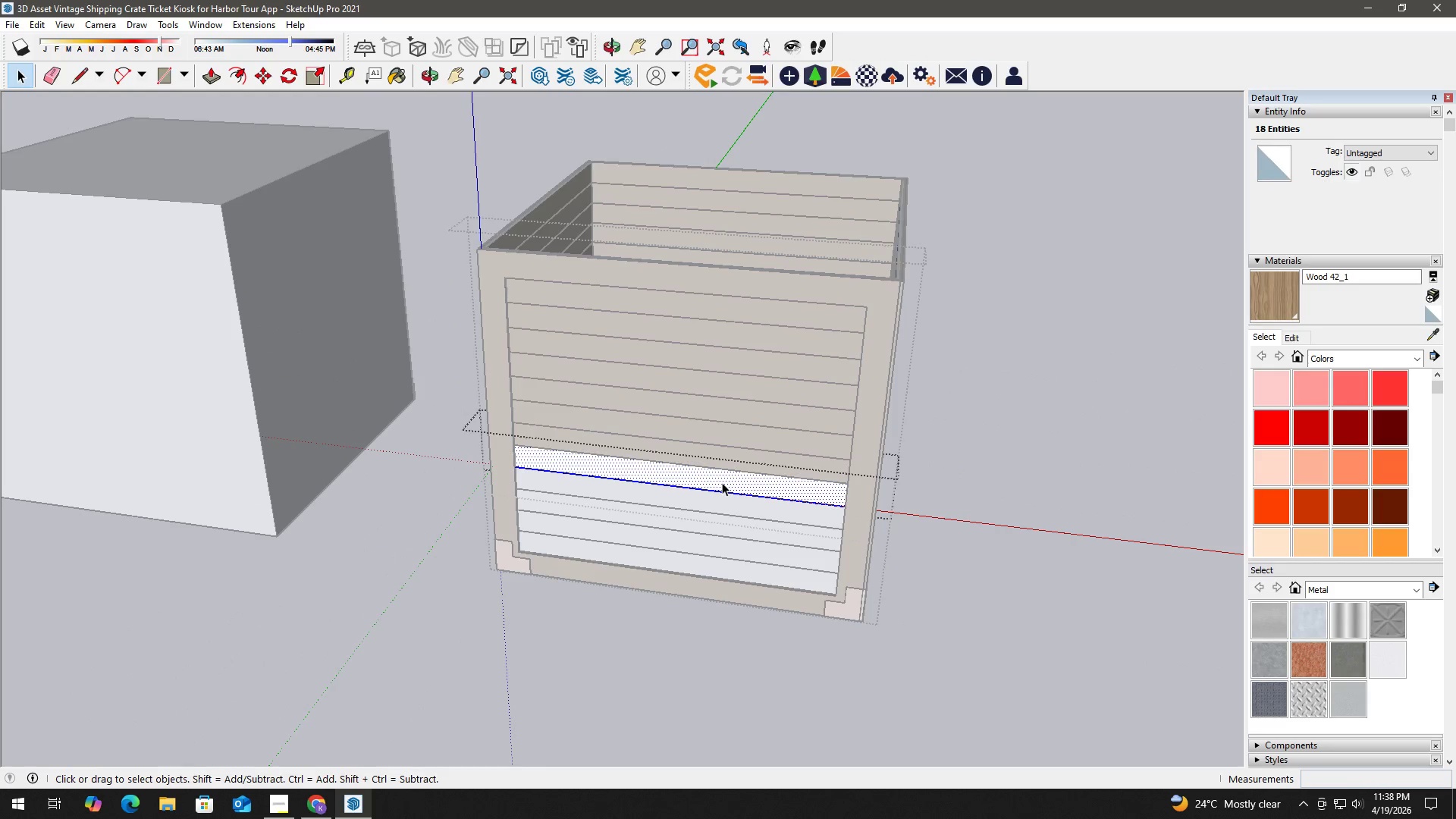 
triple_click([722, 482])
 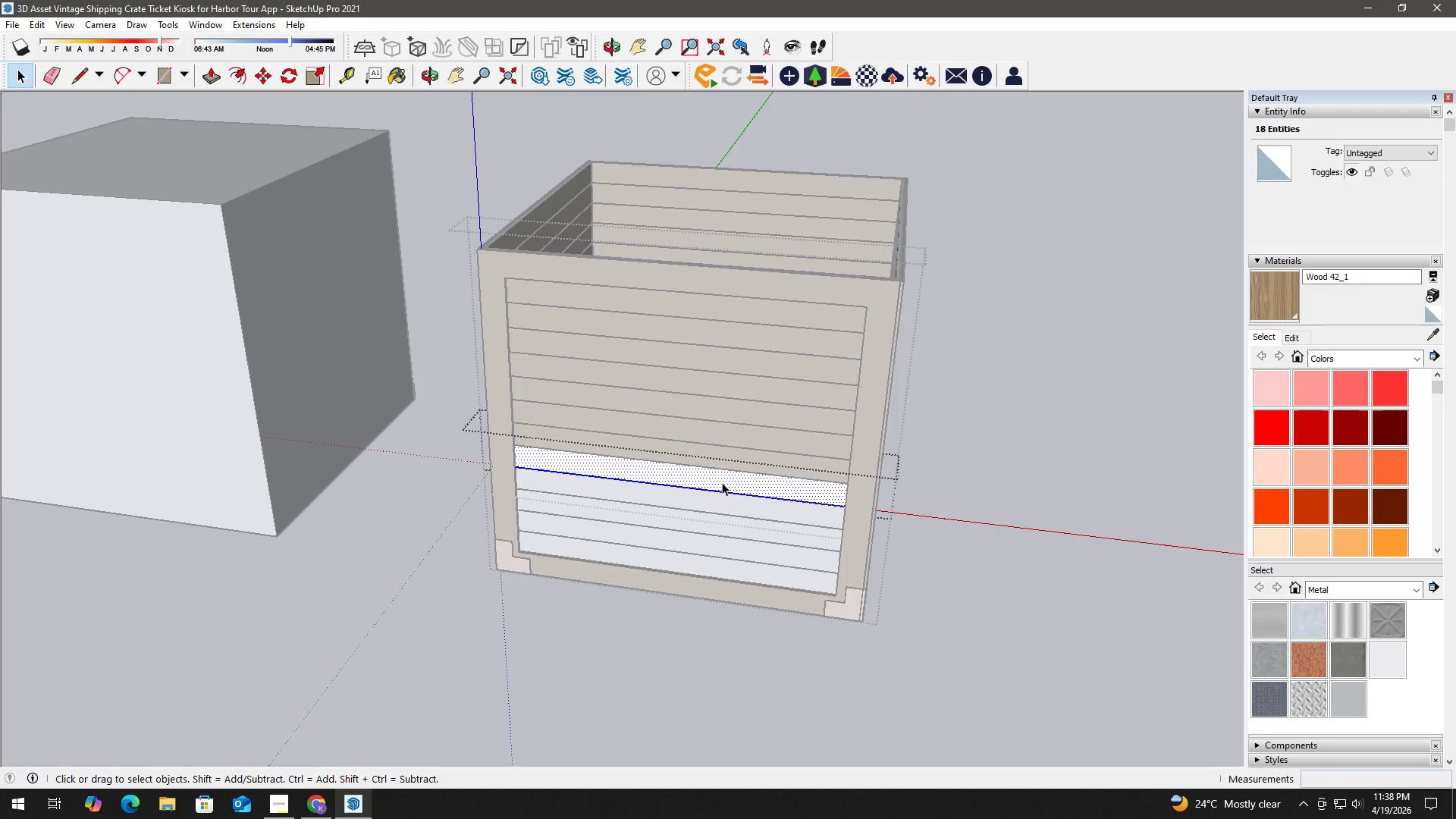 
key(B)
 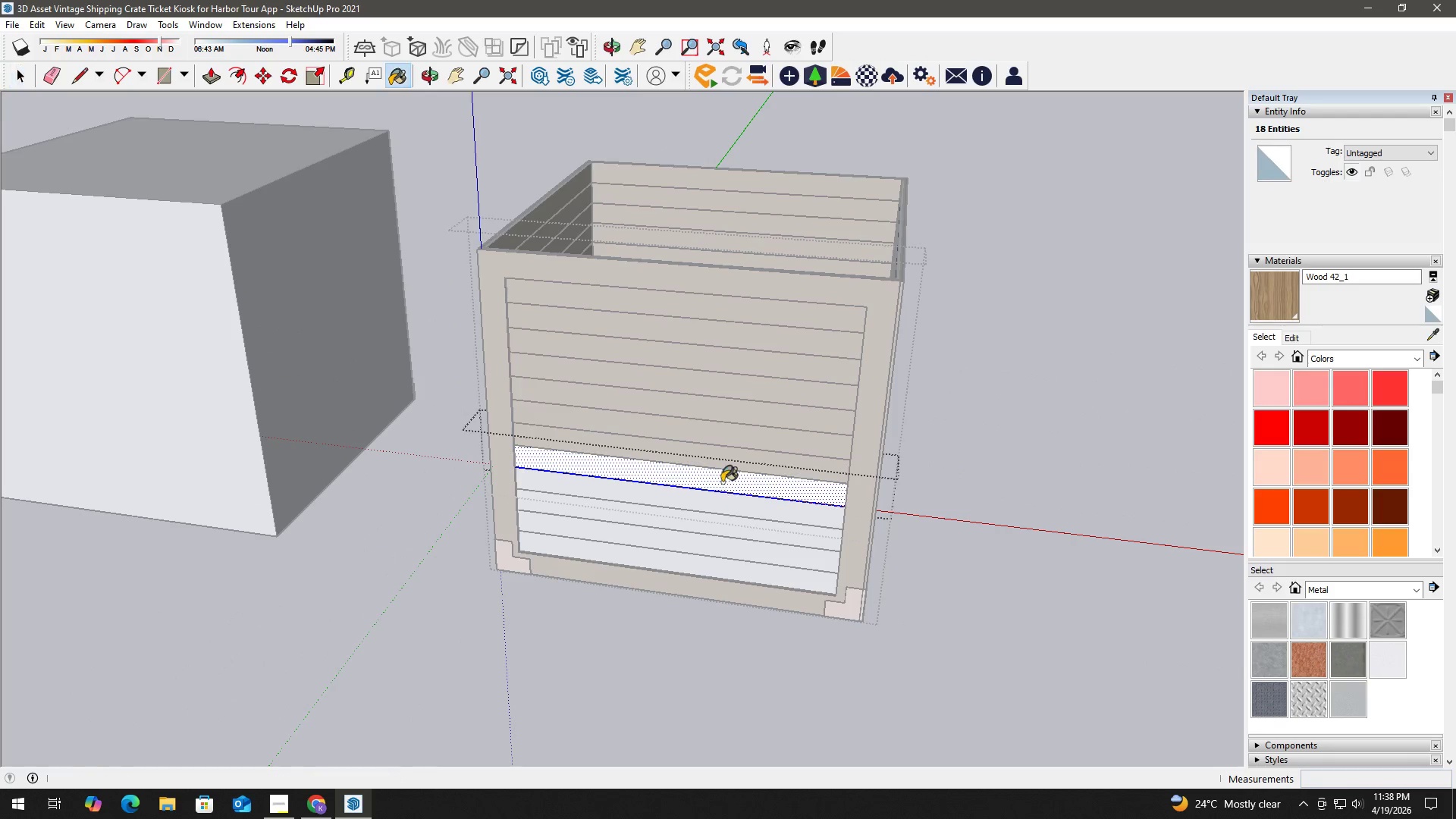 
triple_click([722, 482])
 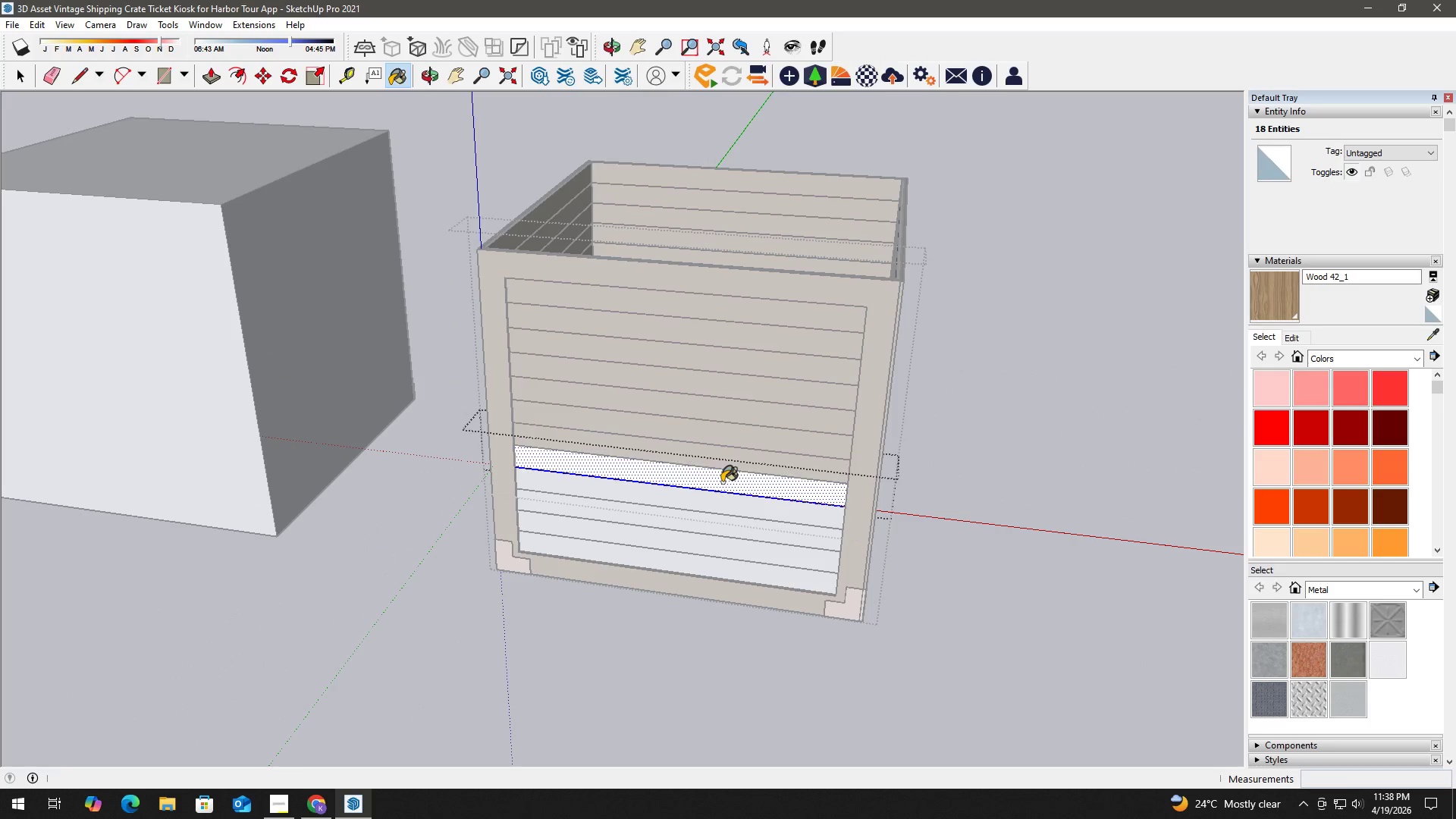 
triple_click([722, 482])
 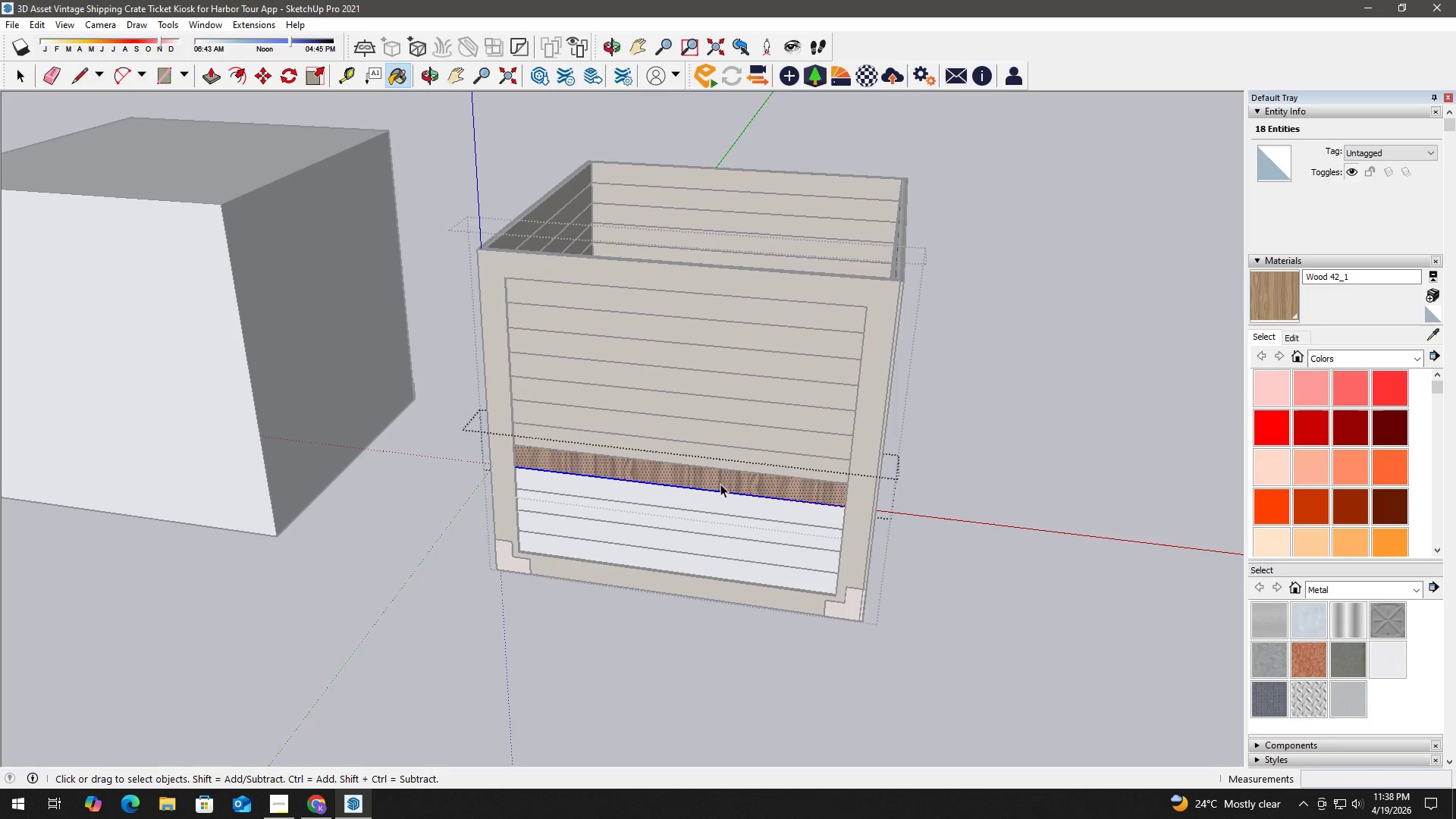 
key(Space)
 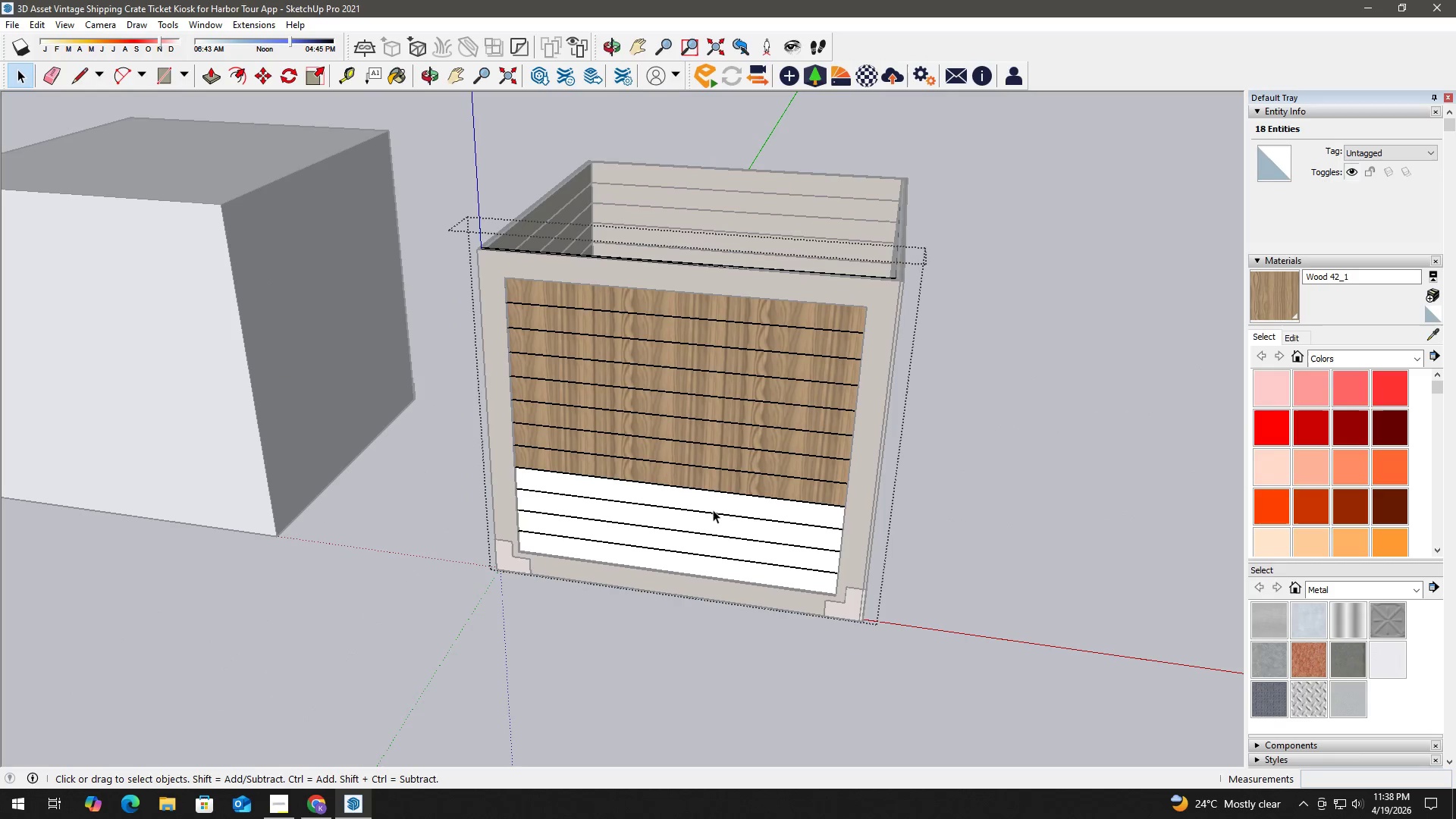 
key(Escape)
 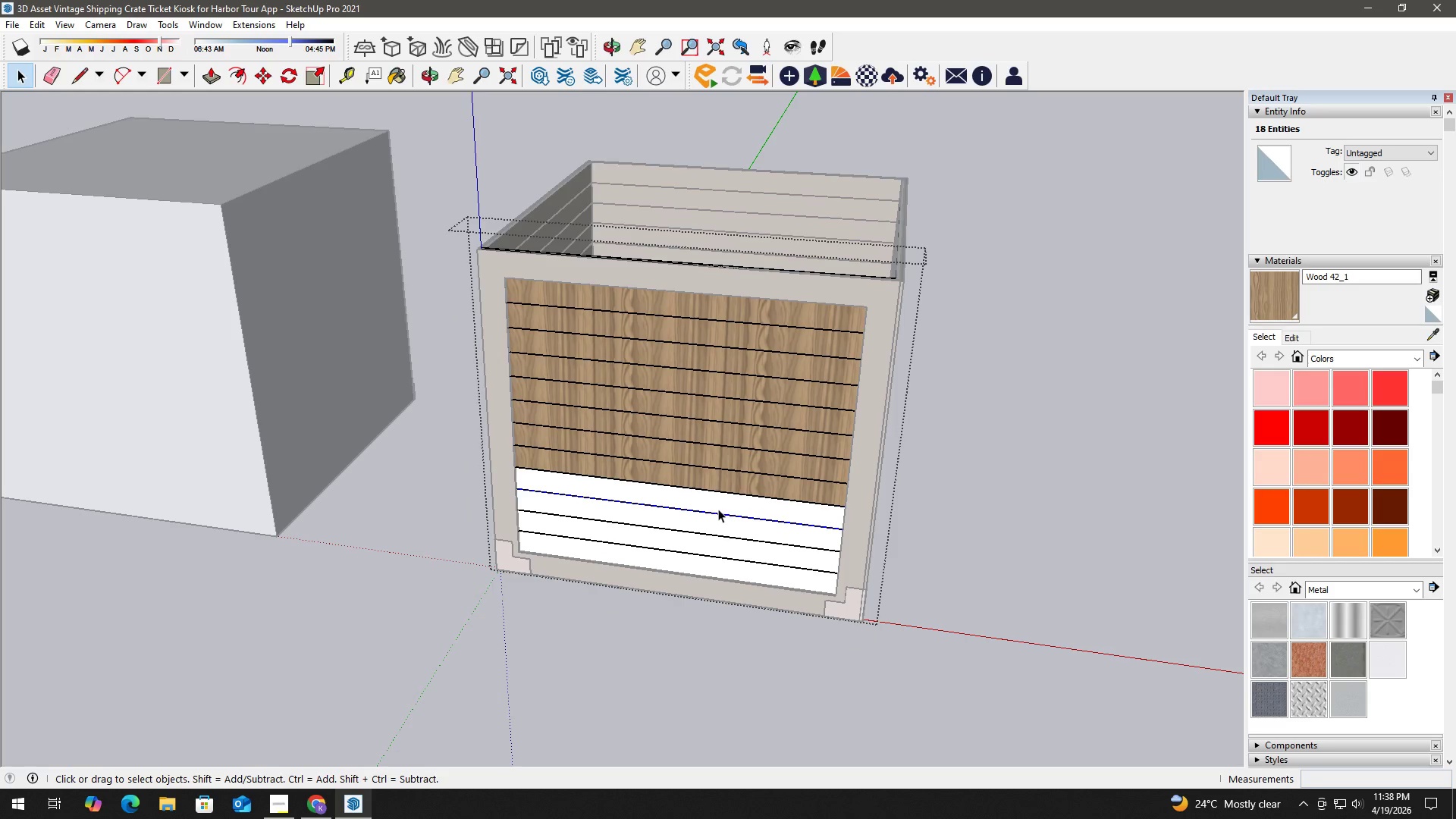 
double_click([721, 507])
 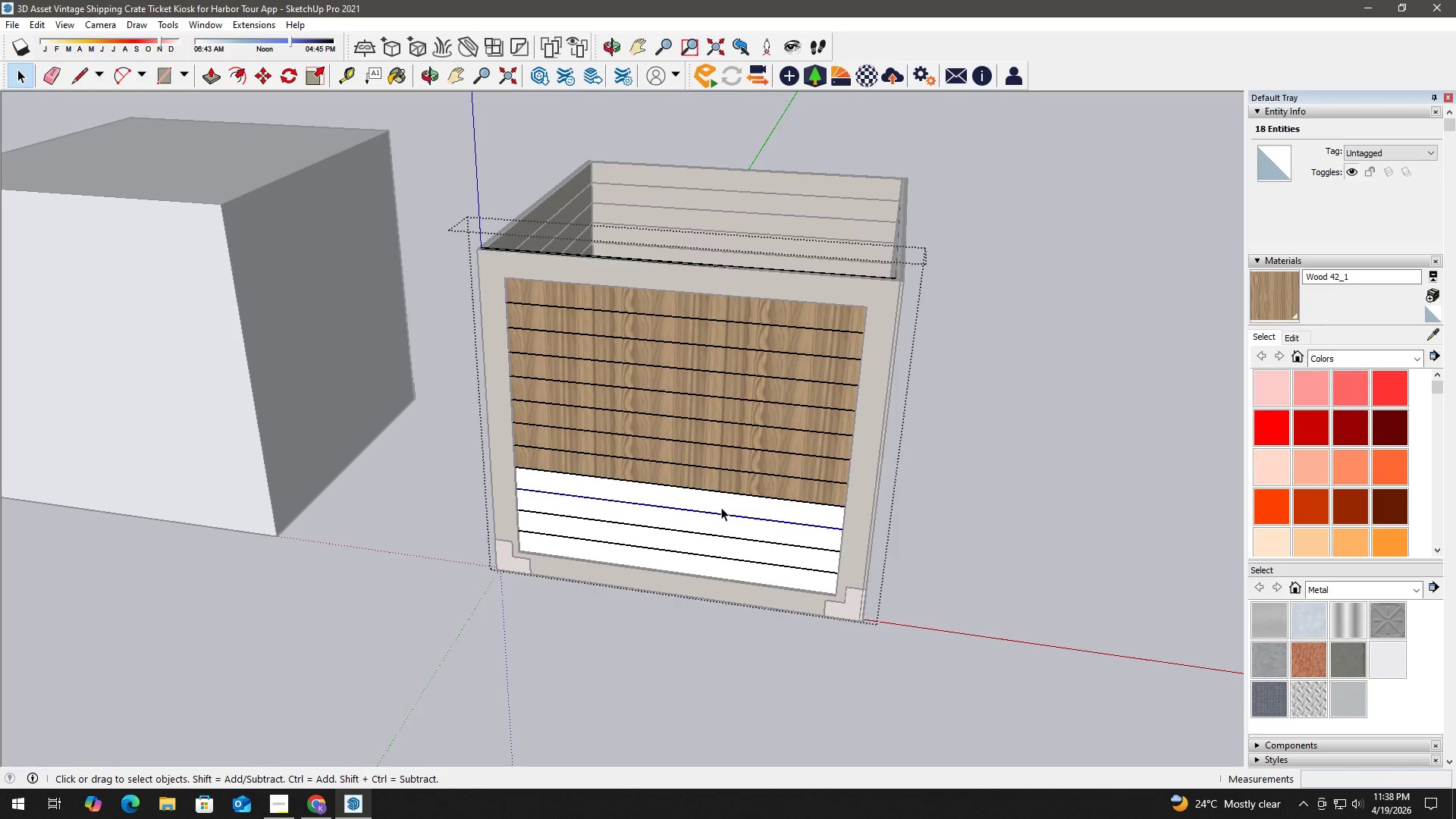 
triple_click([721, 507])
 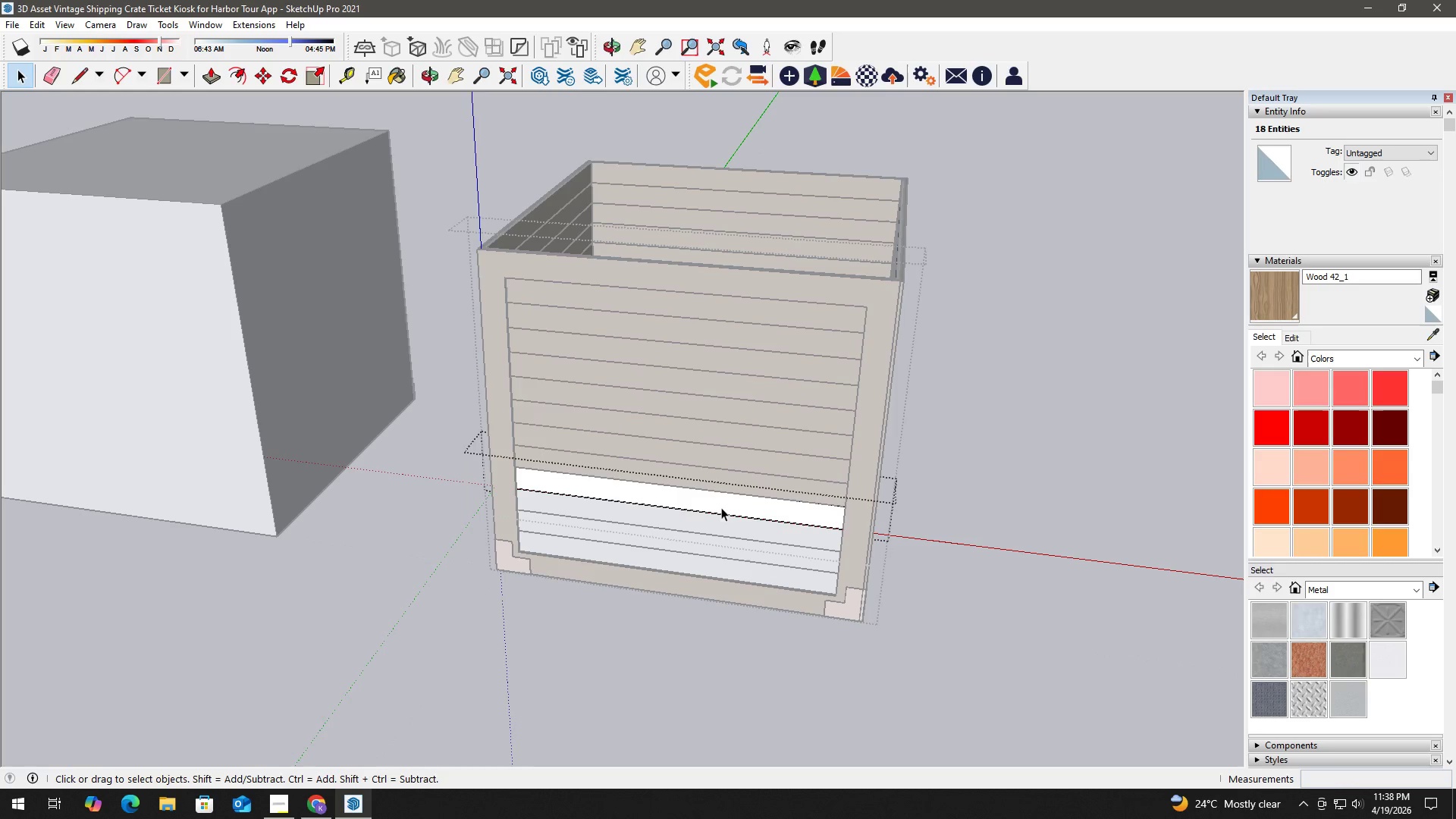 
triple_click([721, 507])
 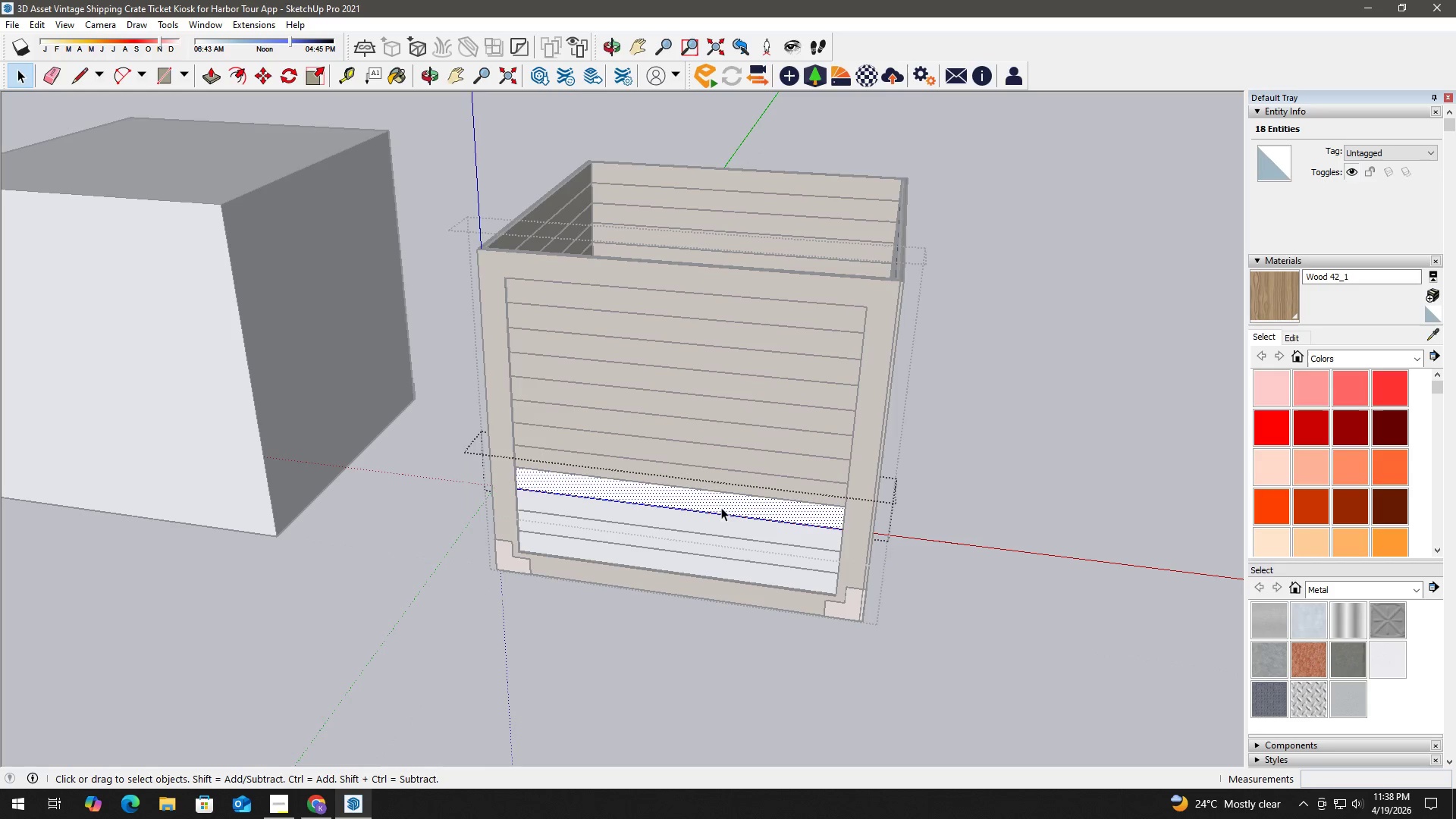 
triple_click([721, 507])
 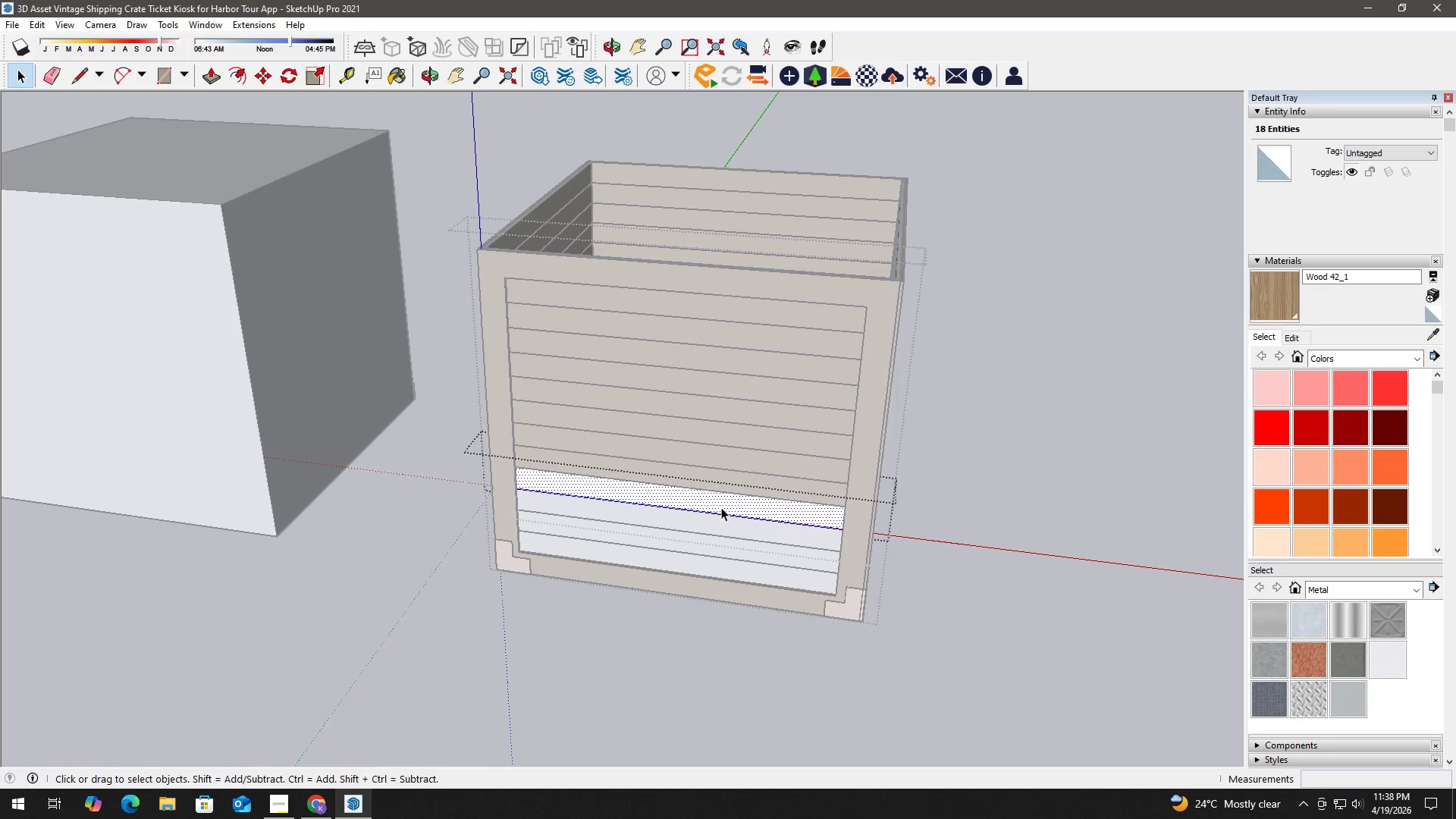 
key(B)
 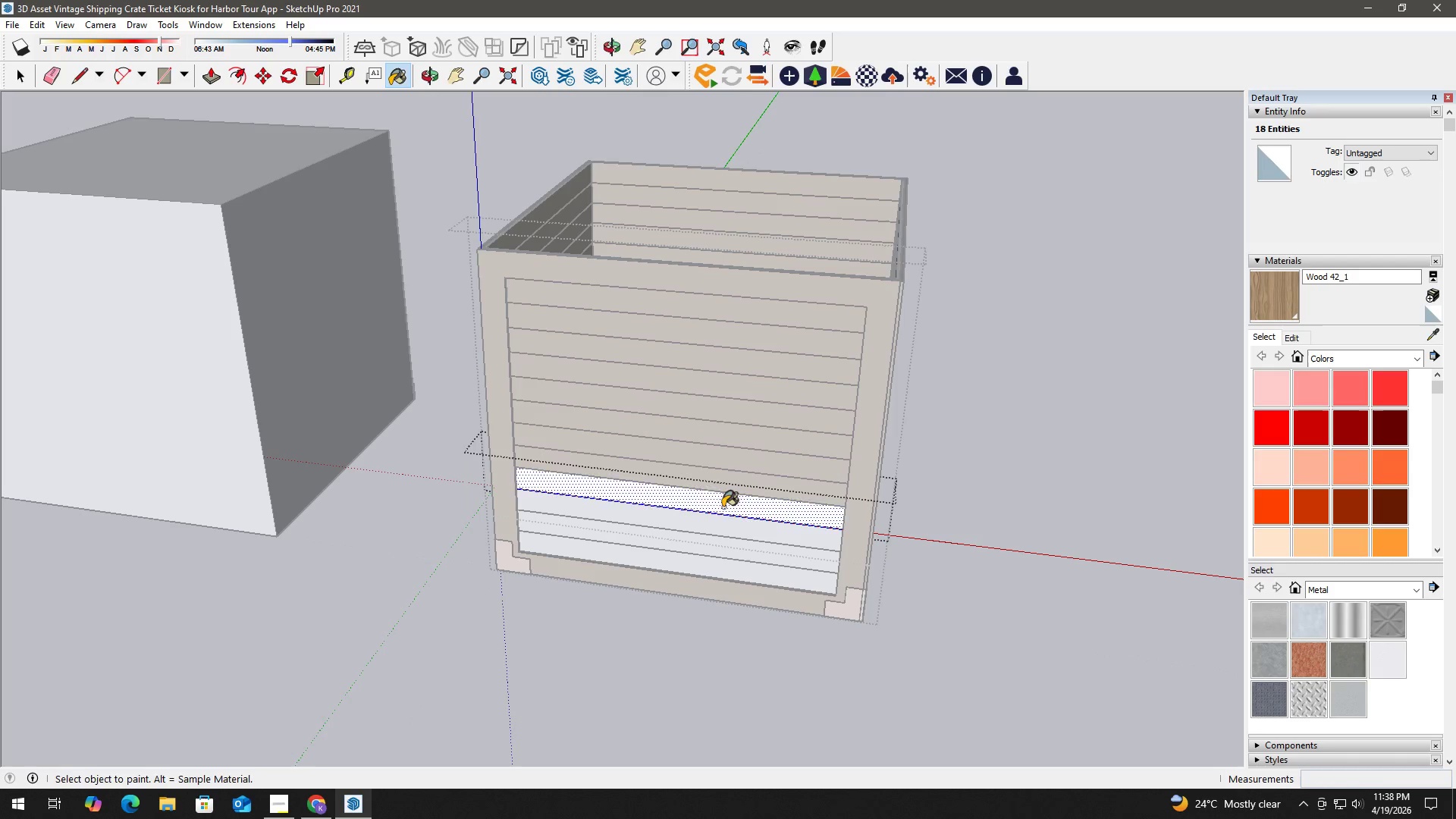 
triple_click([723, 507])
 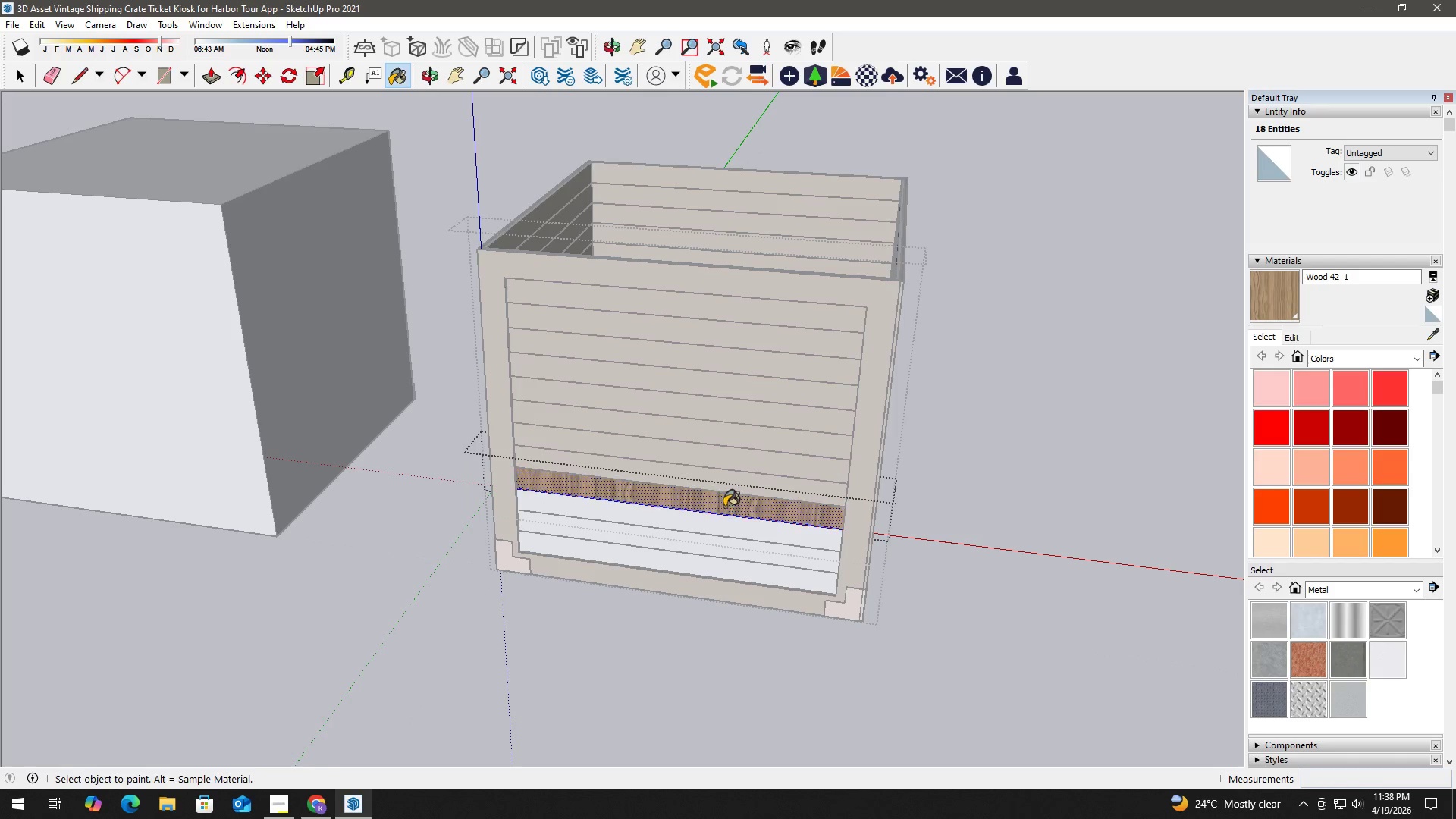 
key(Space)
 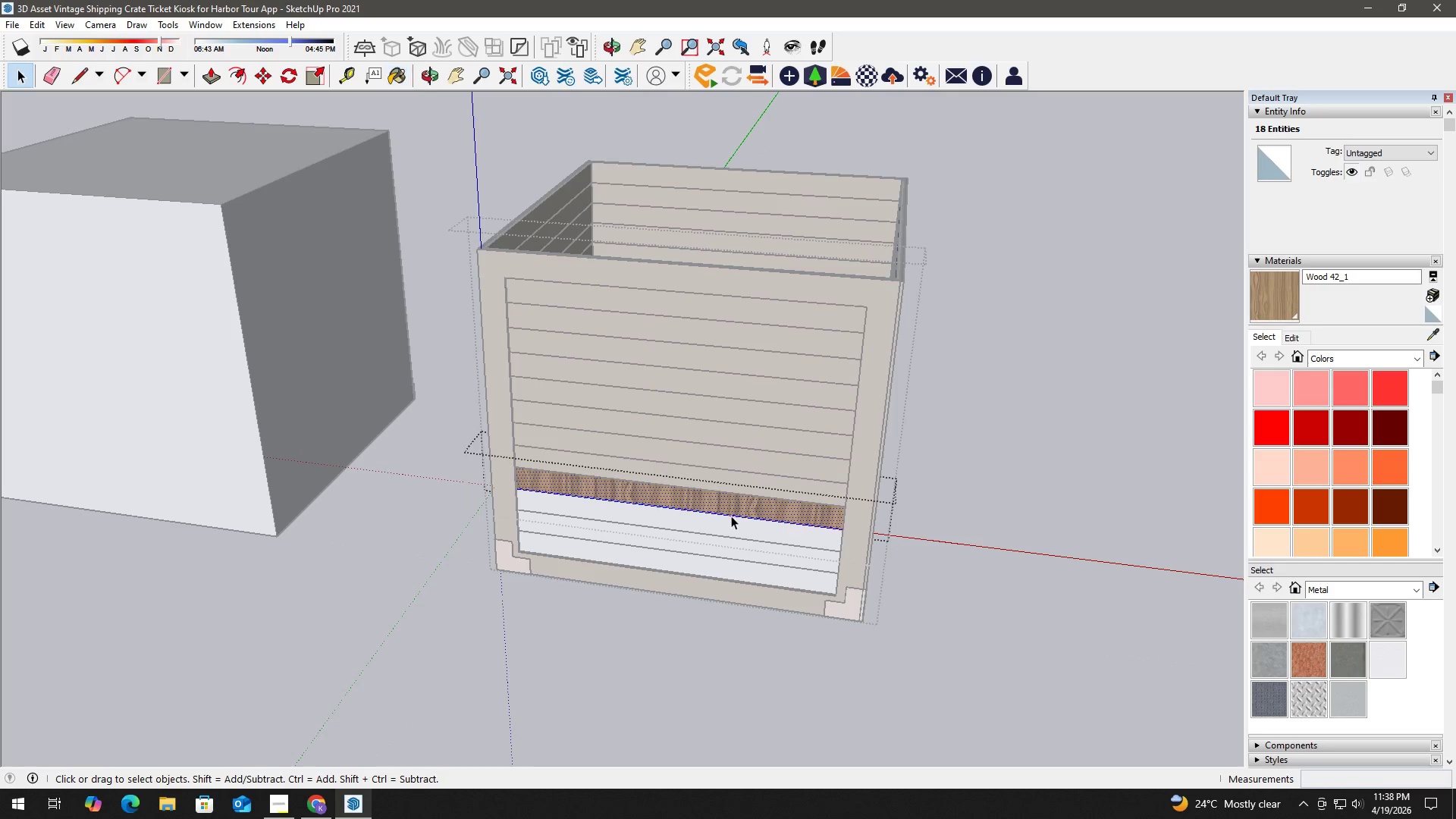 
key(Escape)
 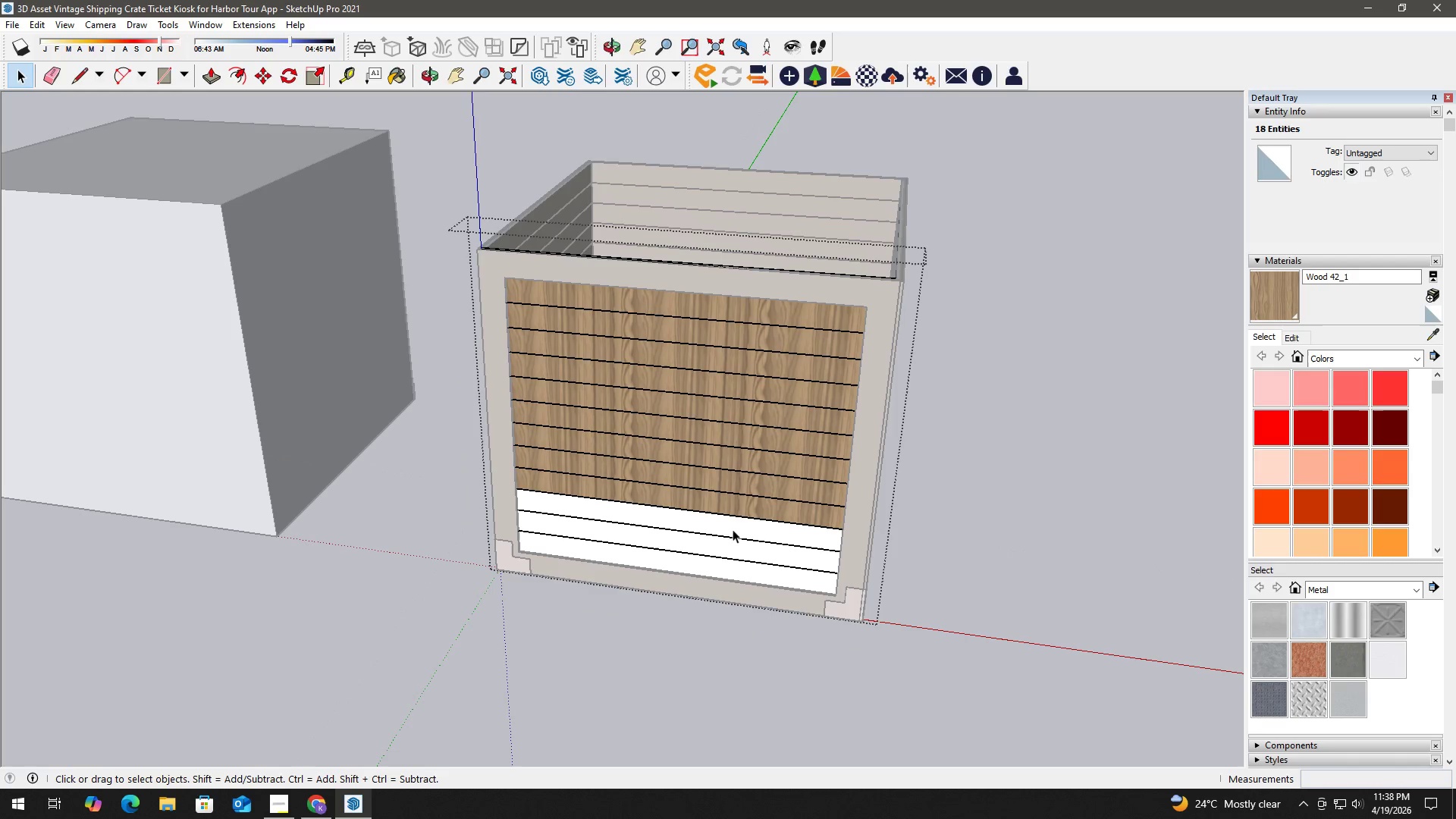 
left_click([733, 535])
 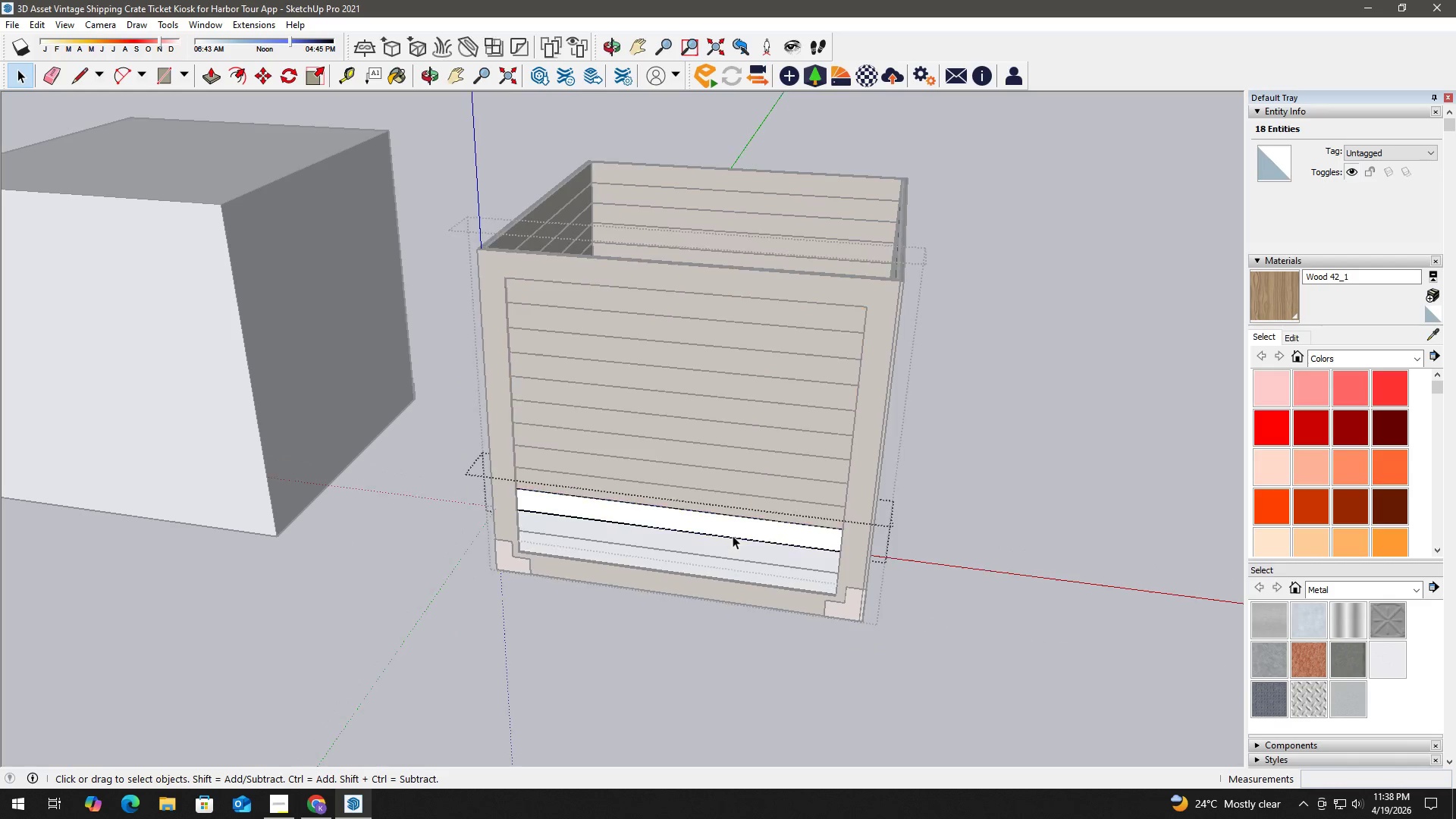 
triple_click([733, 533])
 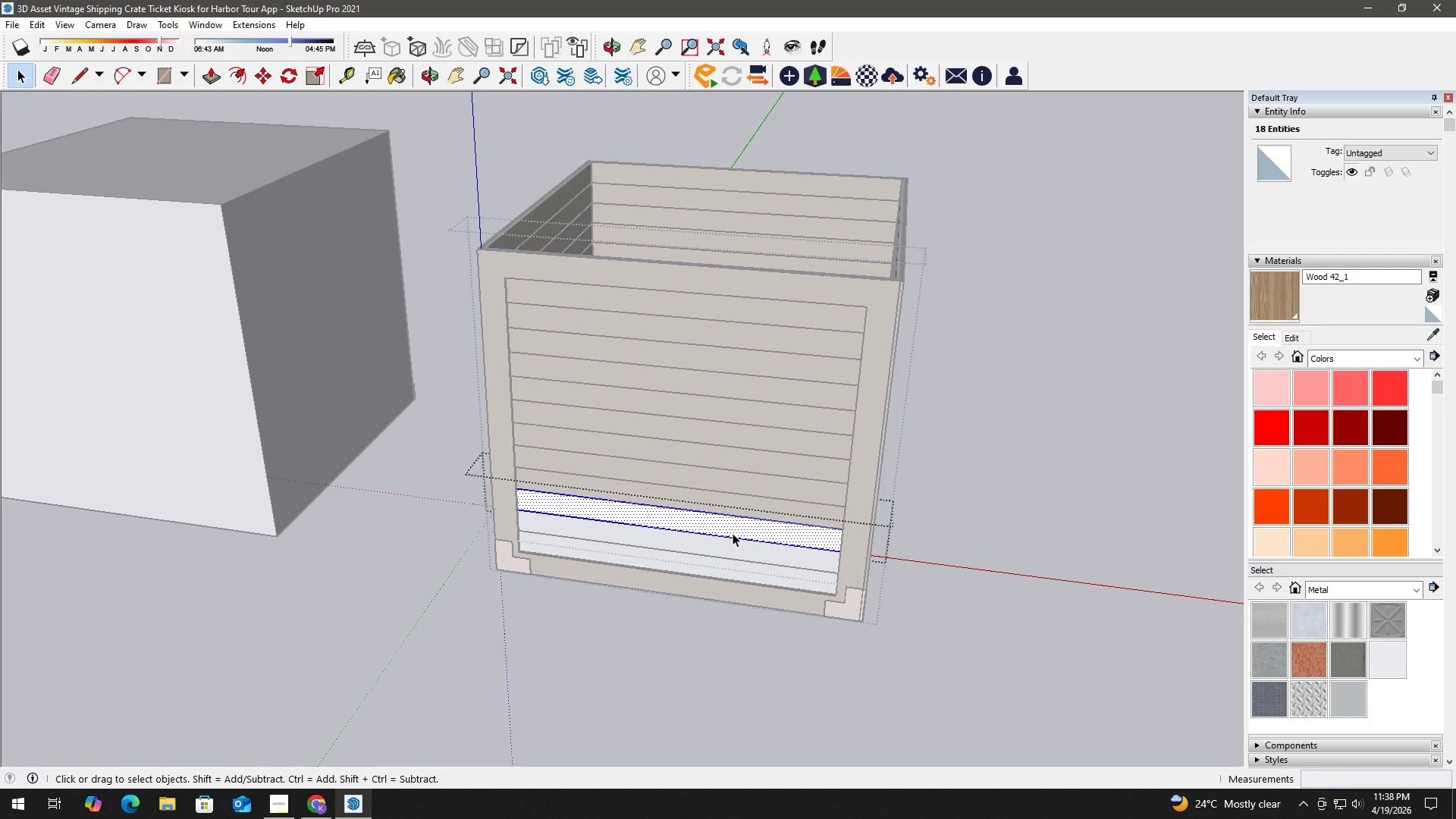 
triple_click([733, 533])
 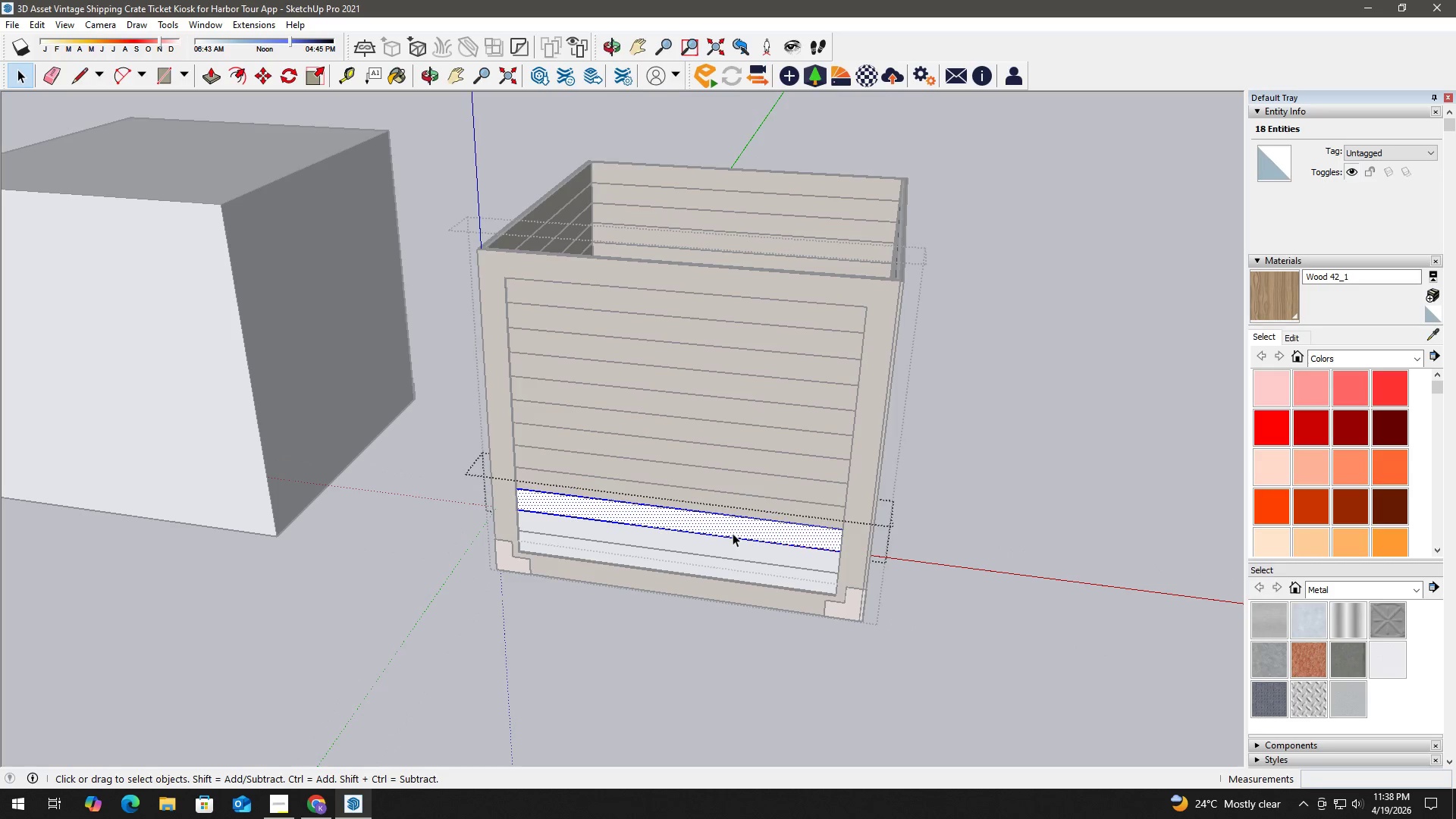 
key(B)
 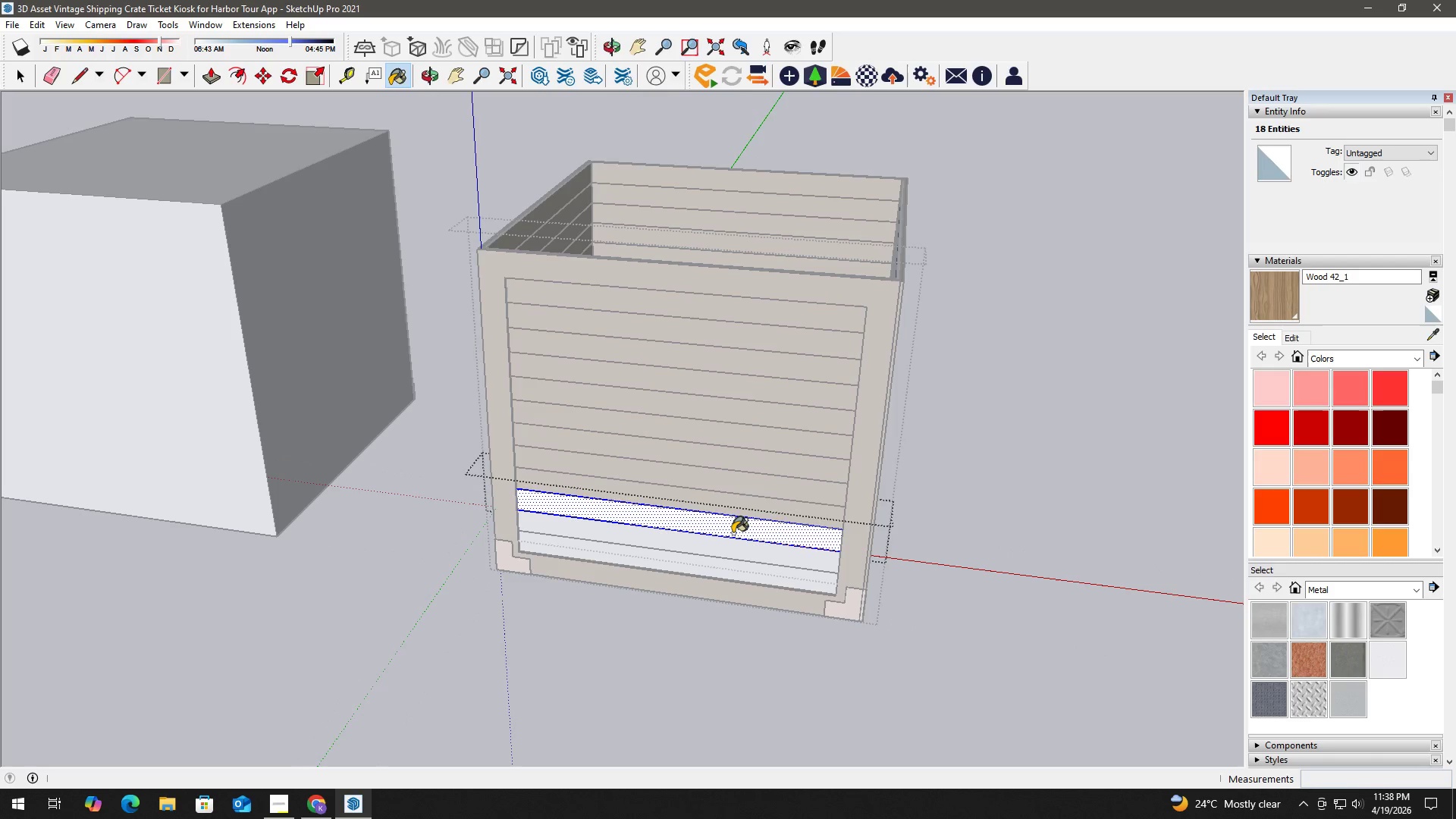 
triple_click([733, 533])
 